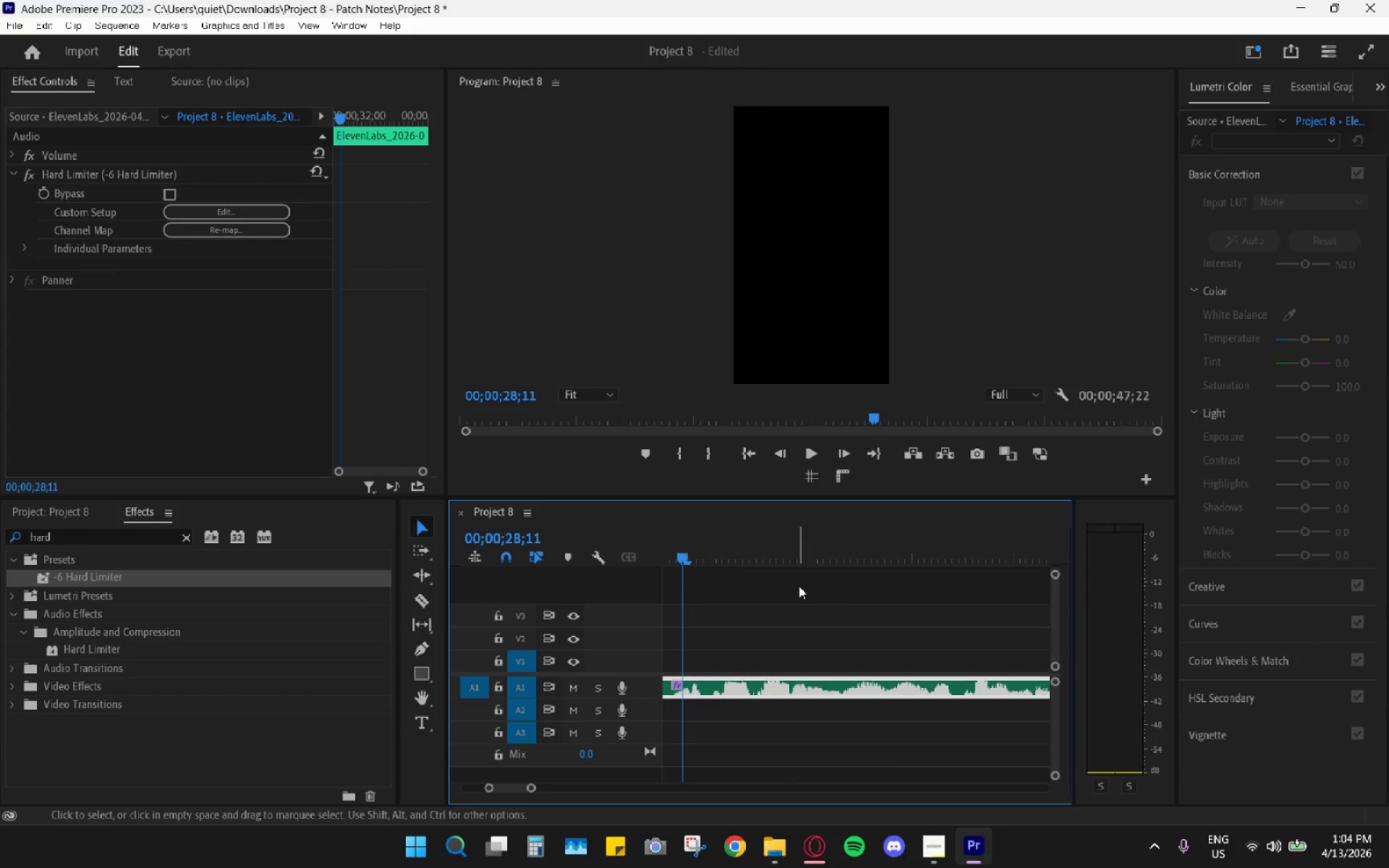 
scroll: coordinate [834, 661], scroll_direction: up, amount: 9.0
 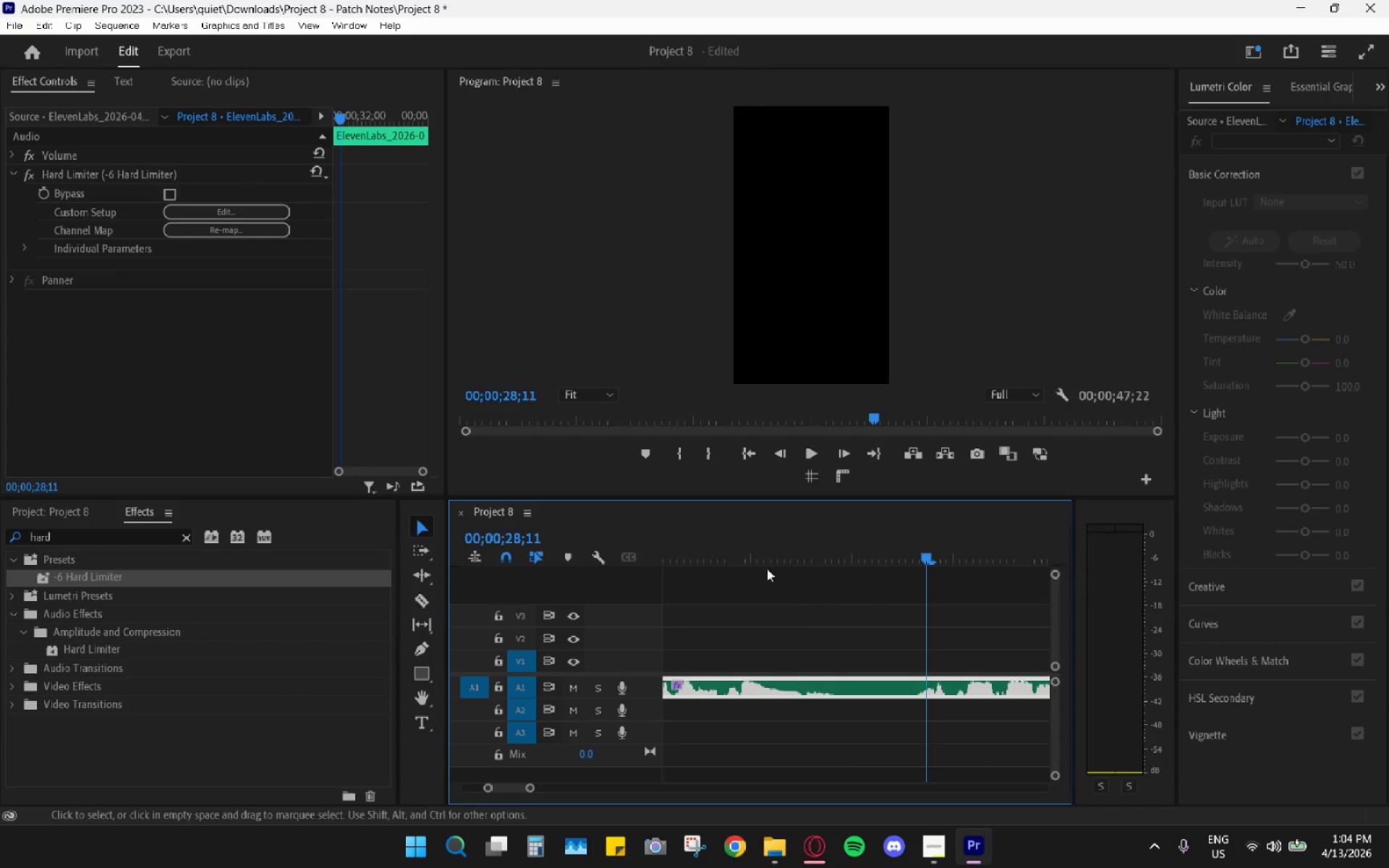 
left_click([729, 550])
 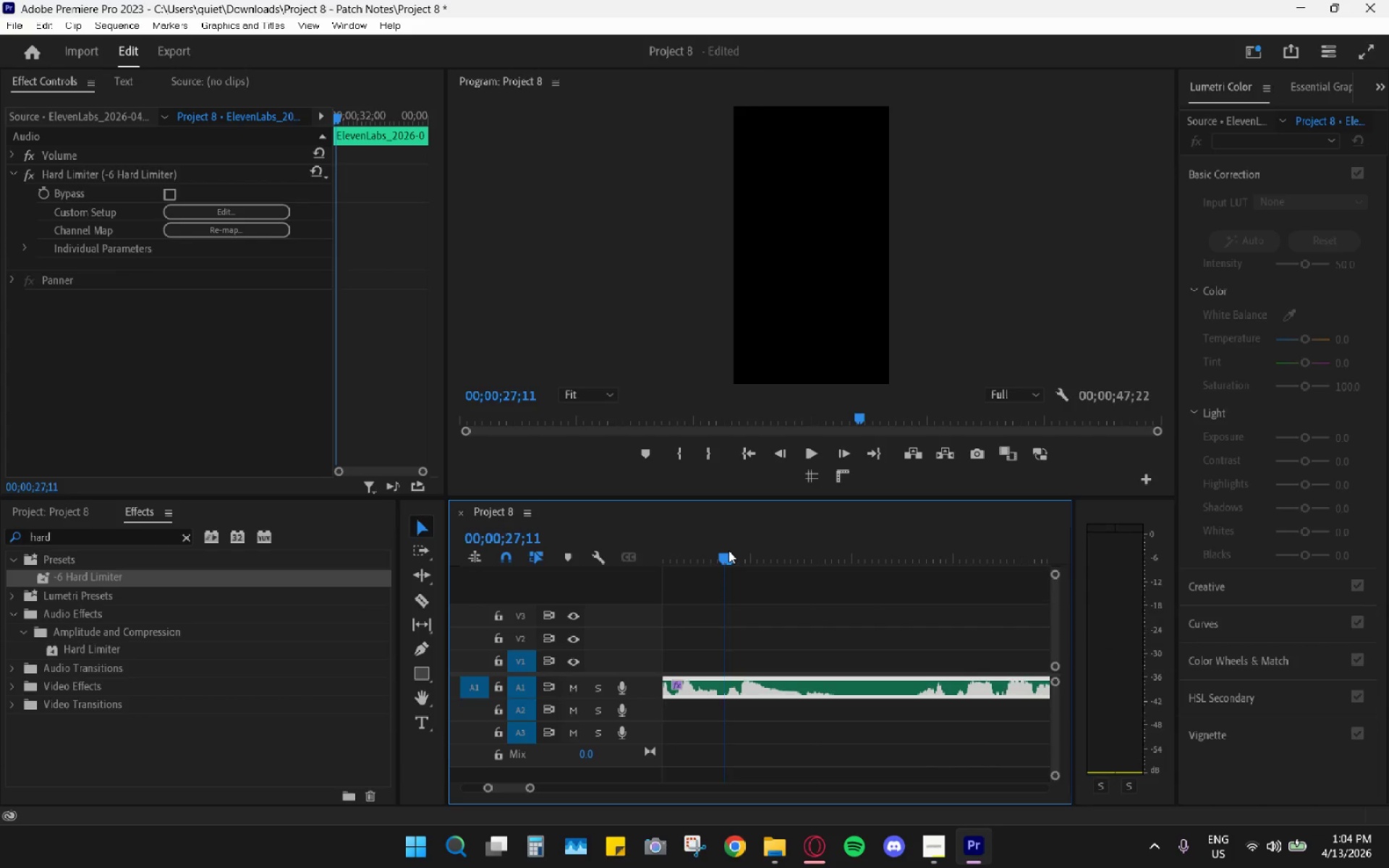 
key(Space)
 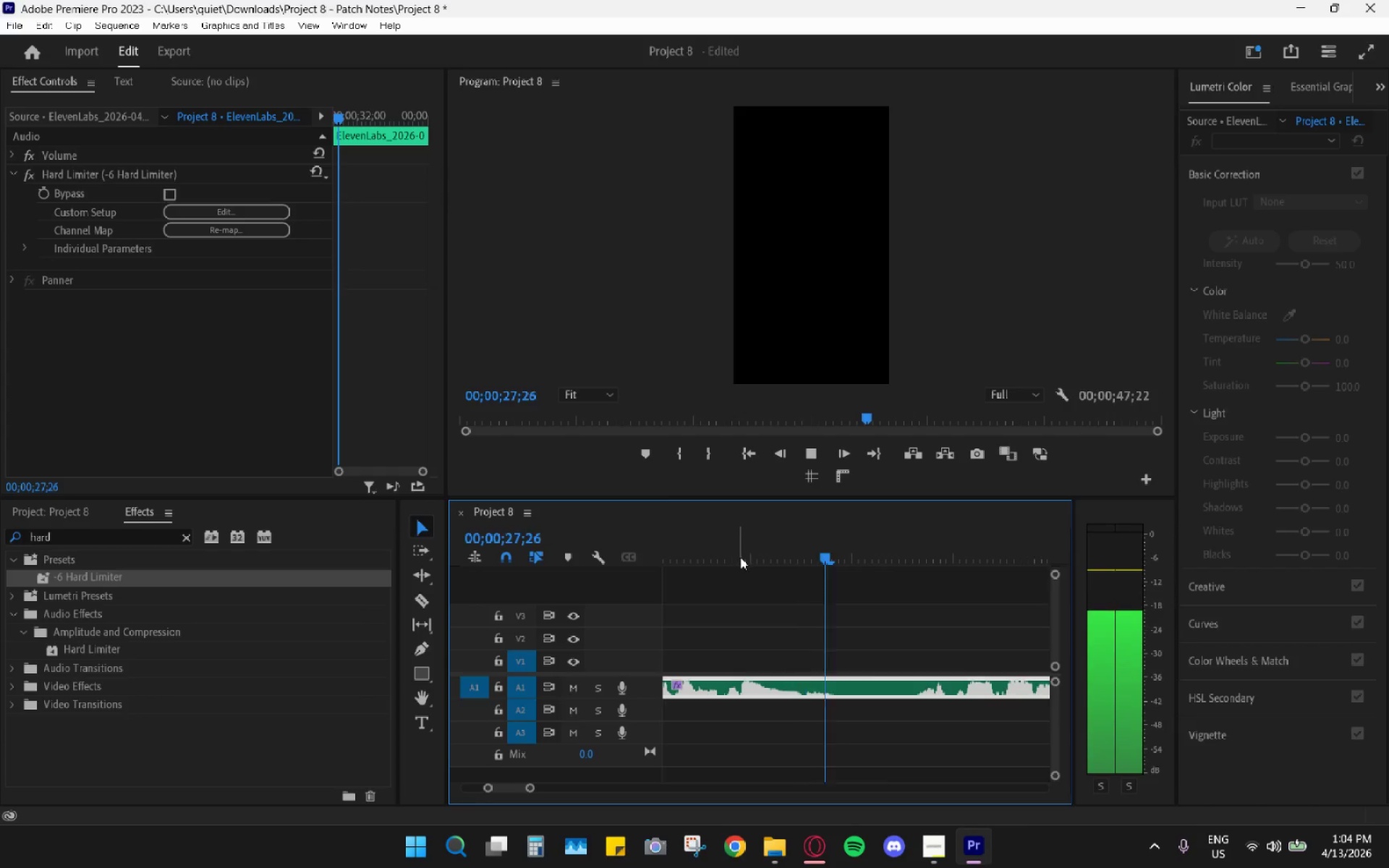 
key(Space)
 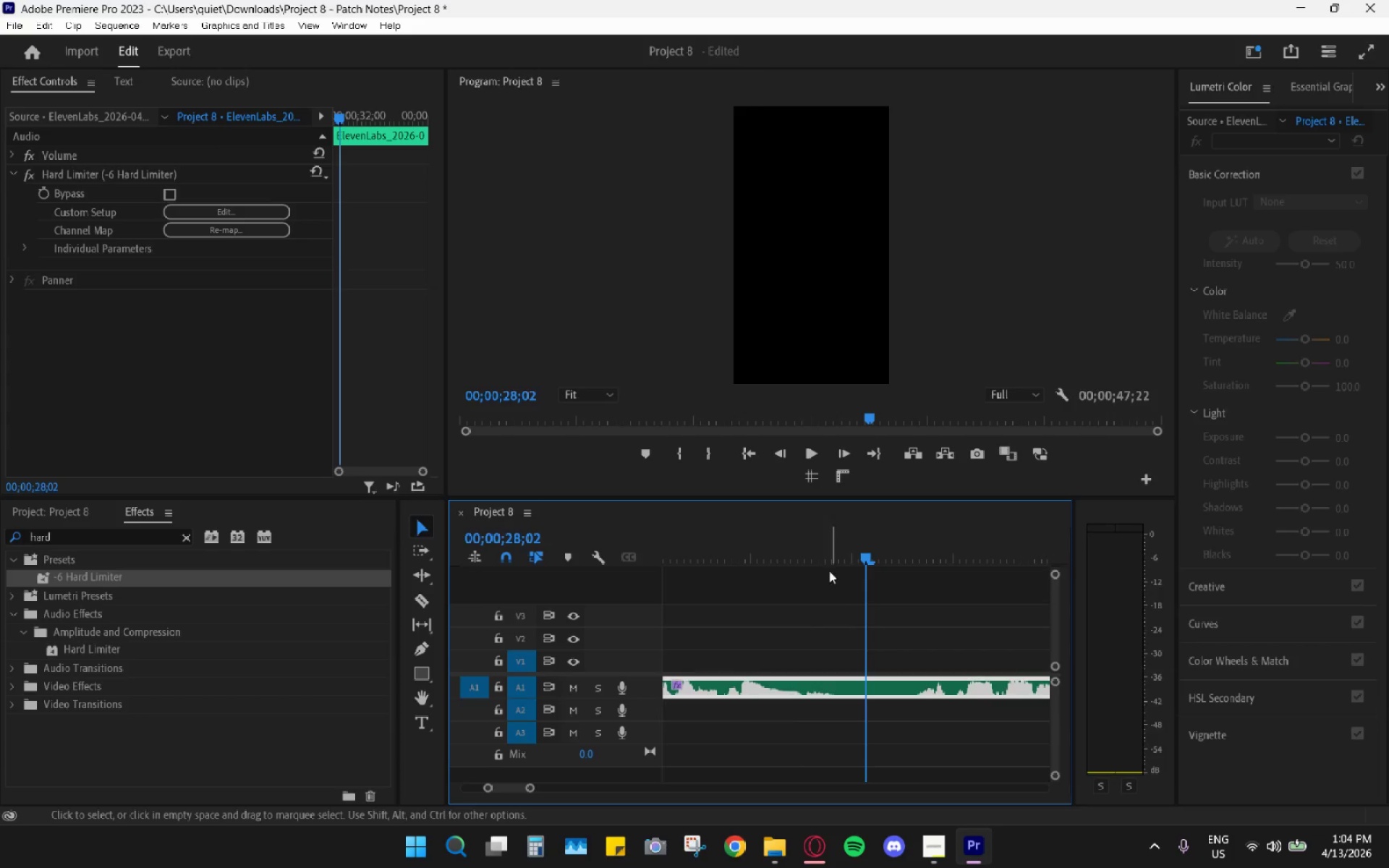 
left_click([749, 539])
 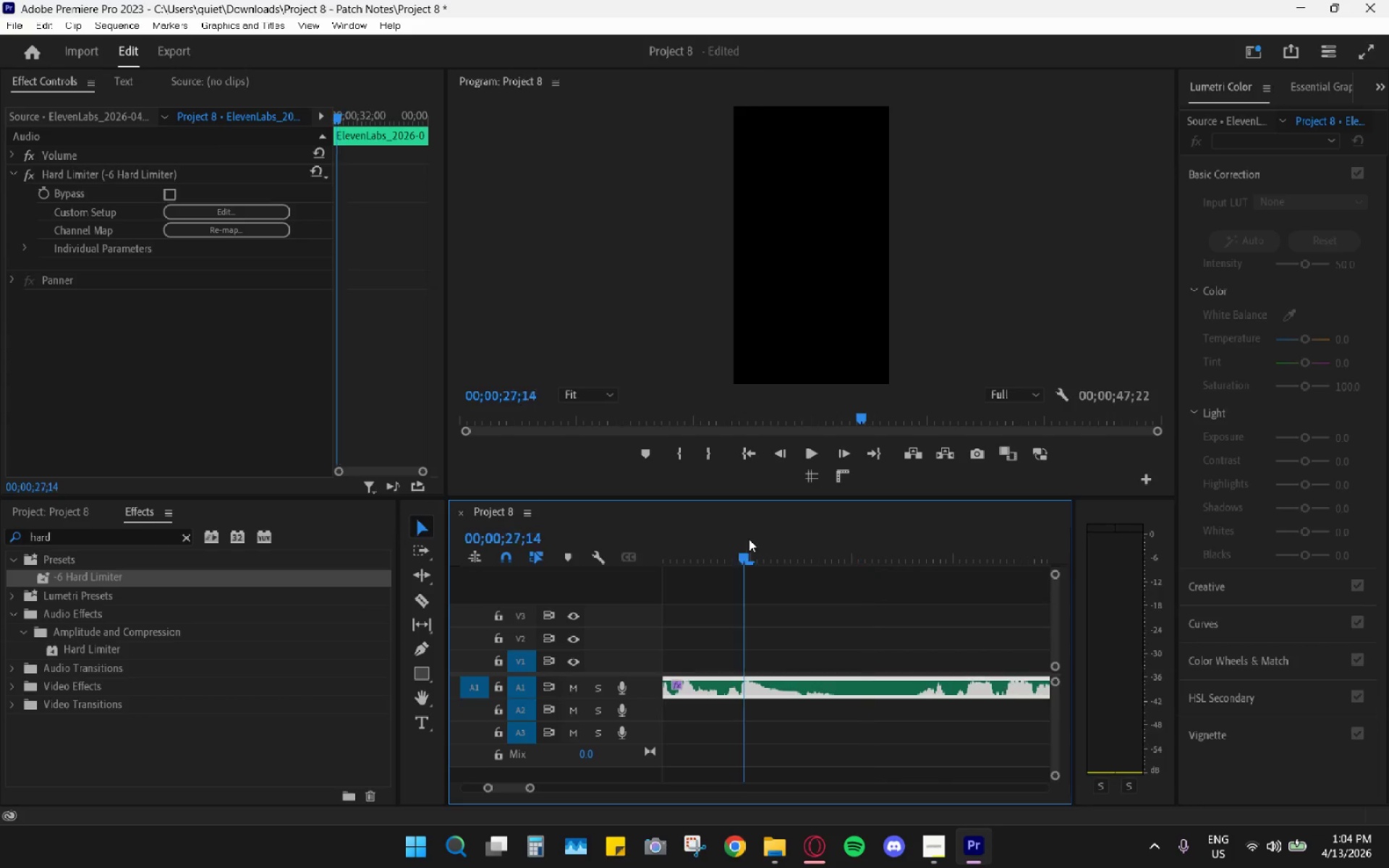 
key(Space)
 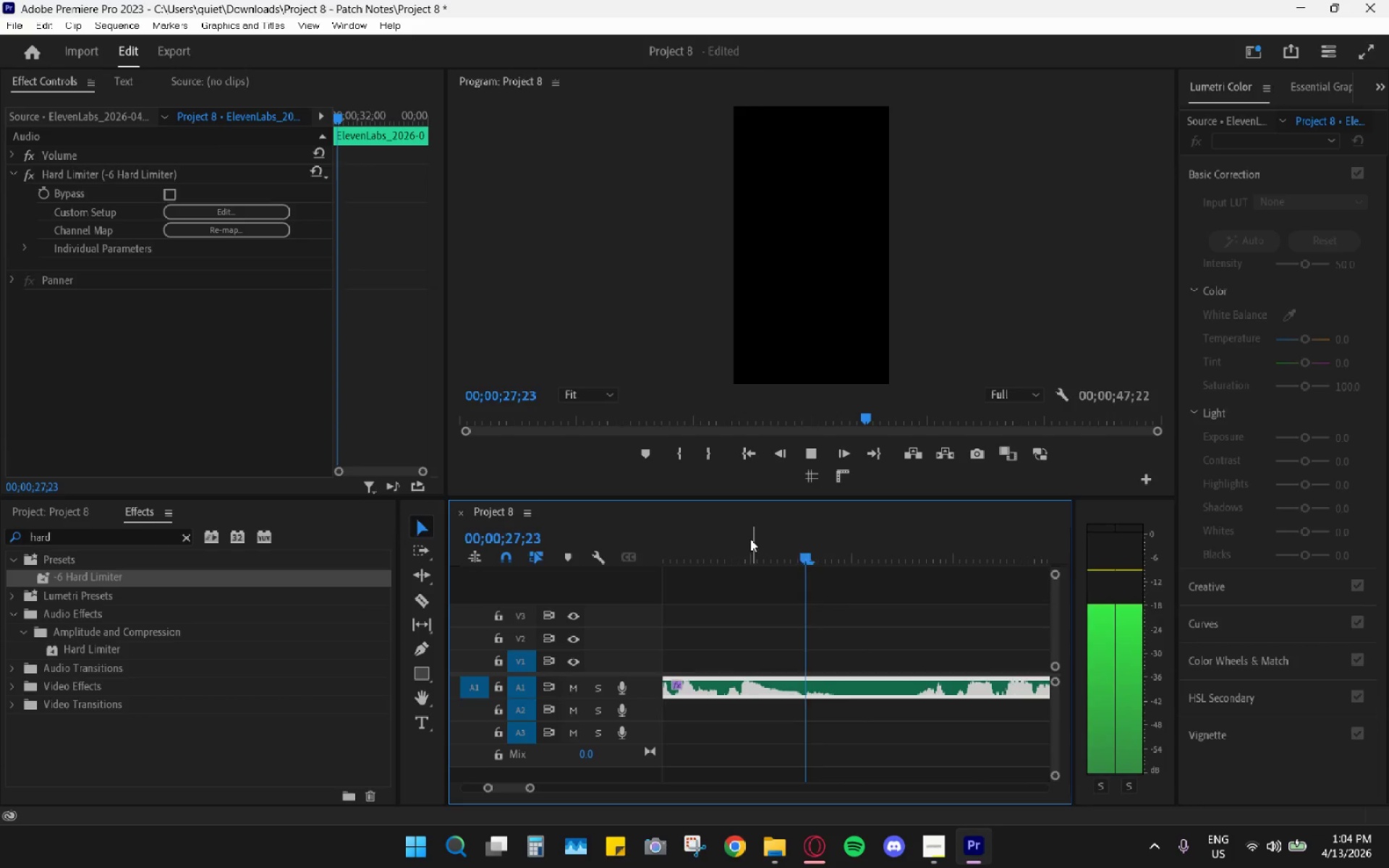 
key(Space)
 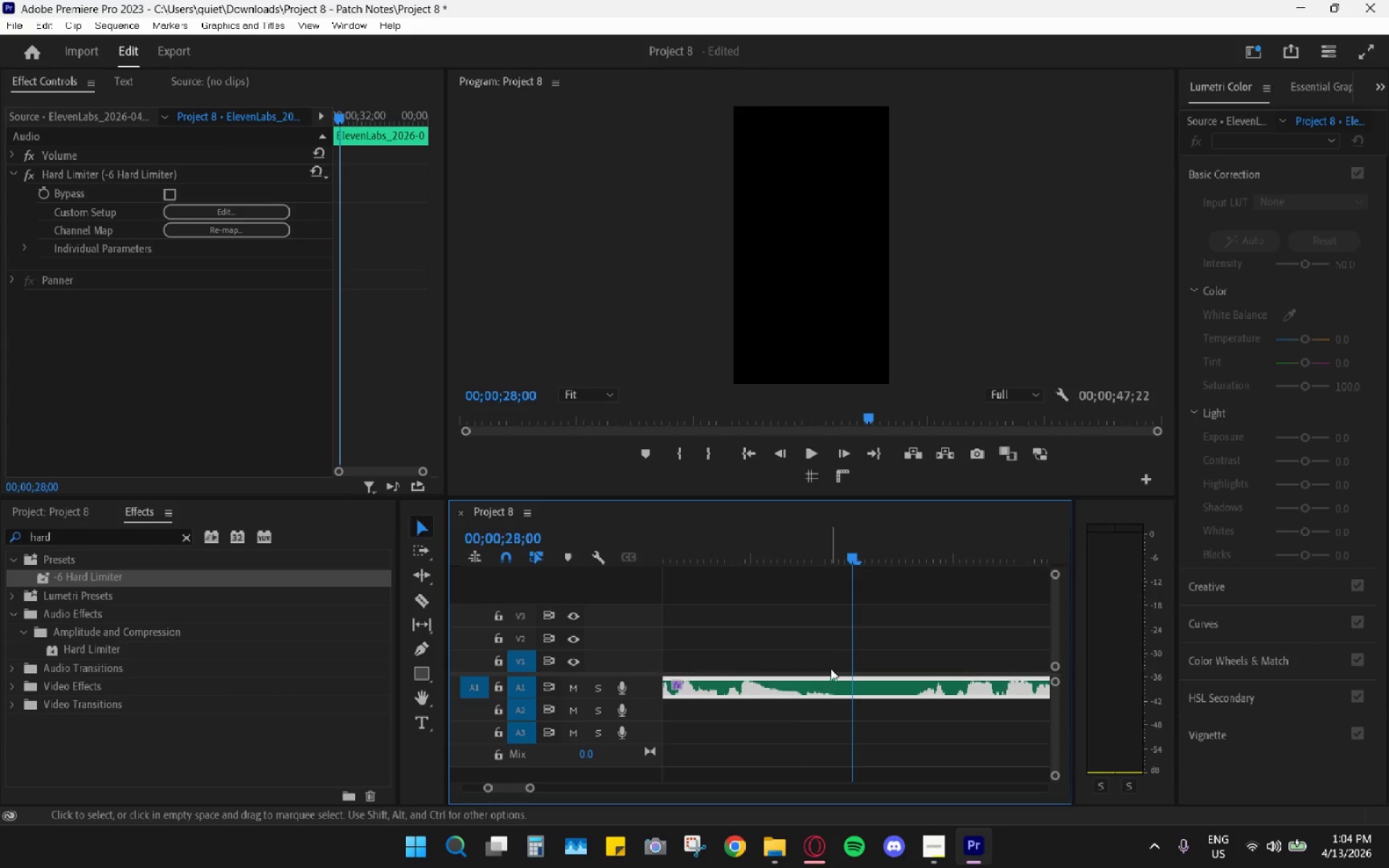 
key(C)
 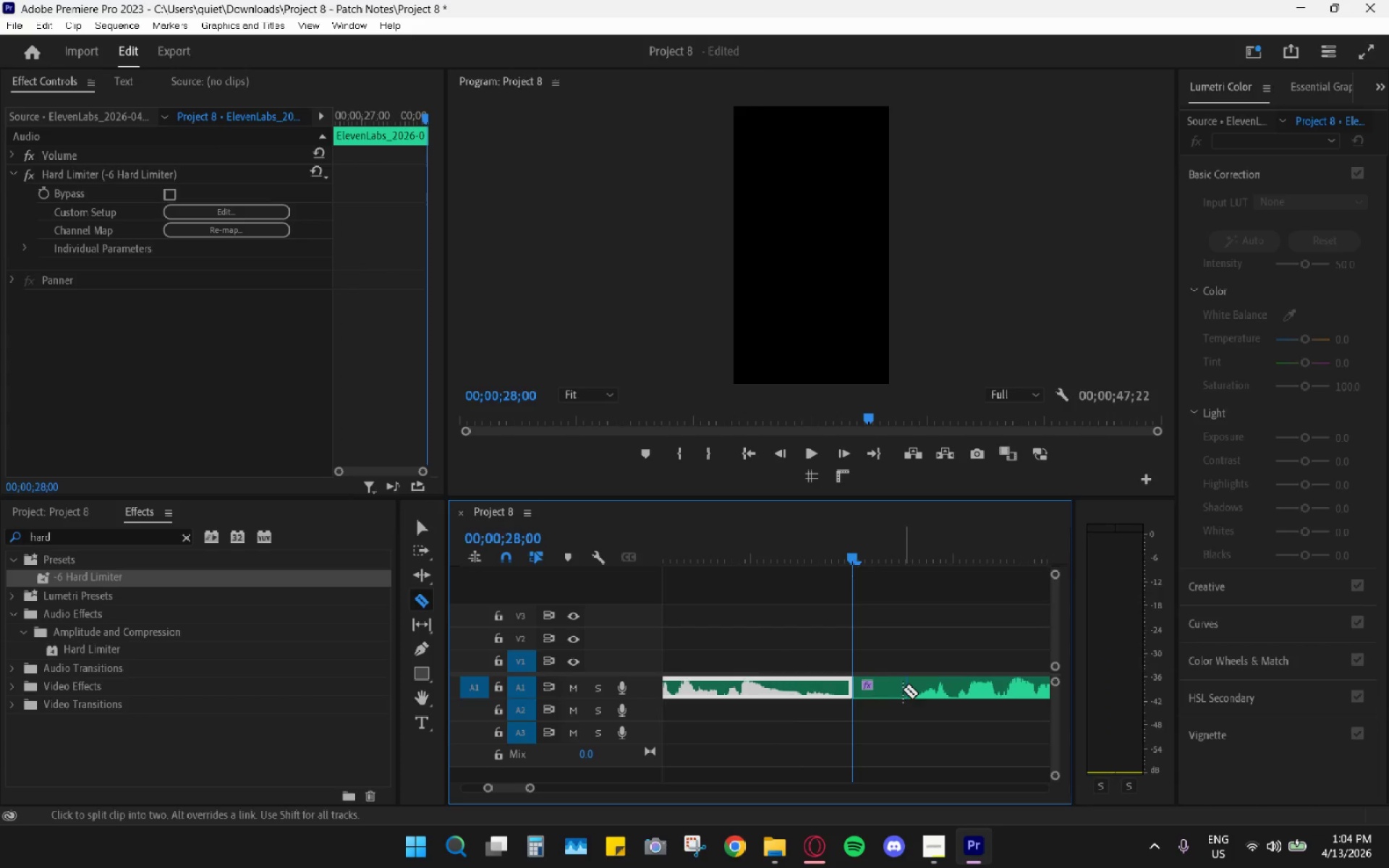 
left_click([909, 689])
 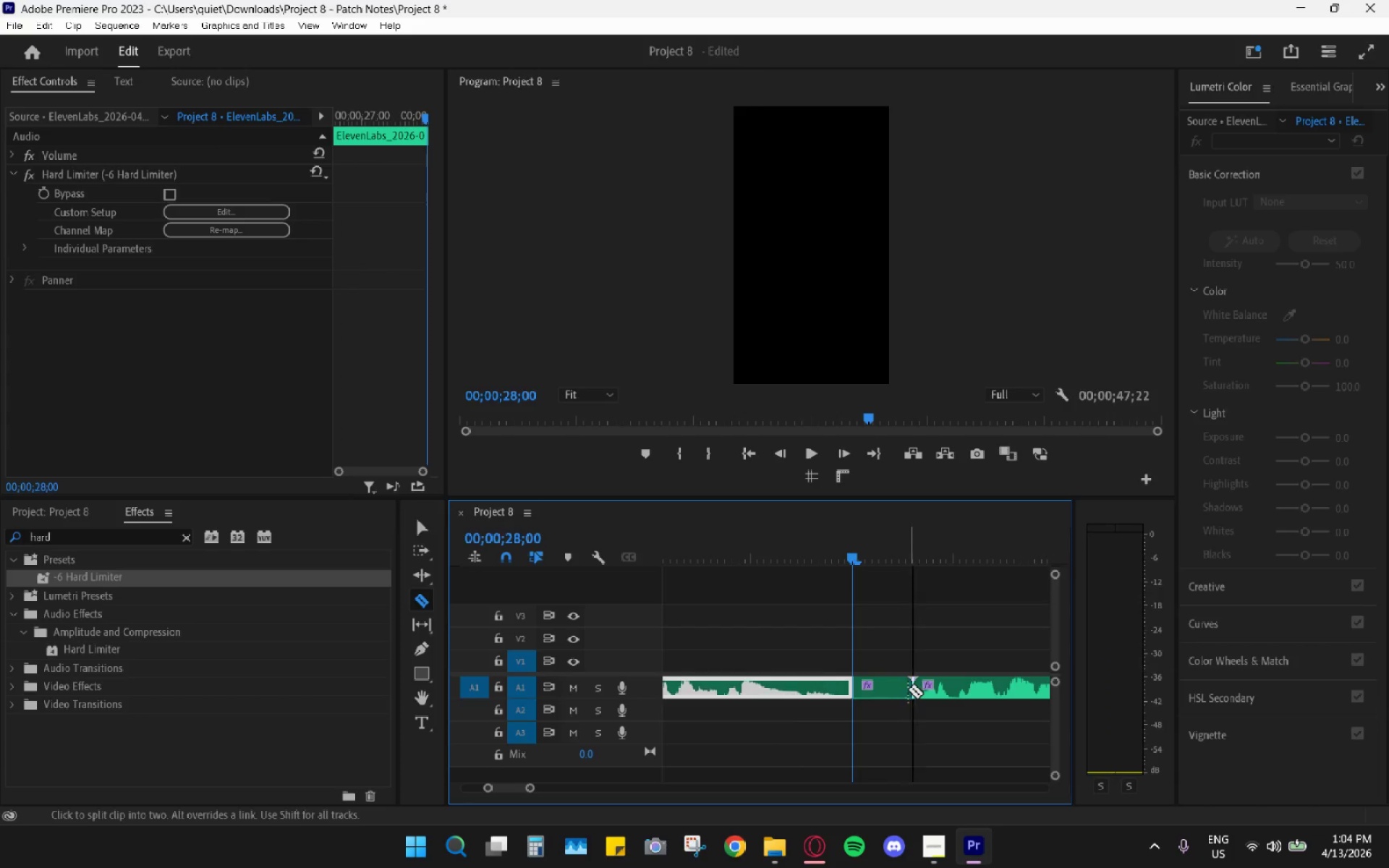 
key(V)
 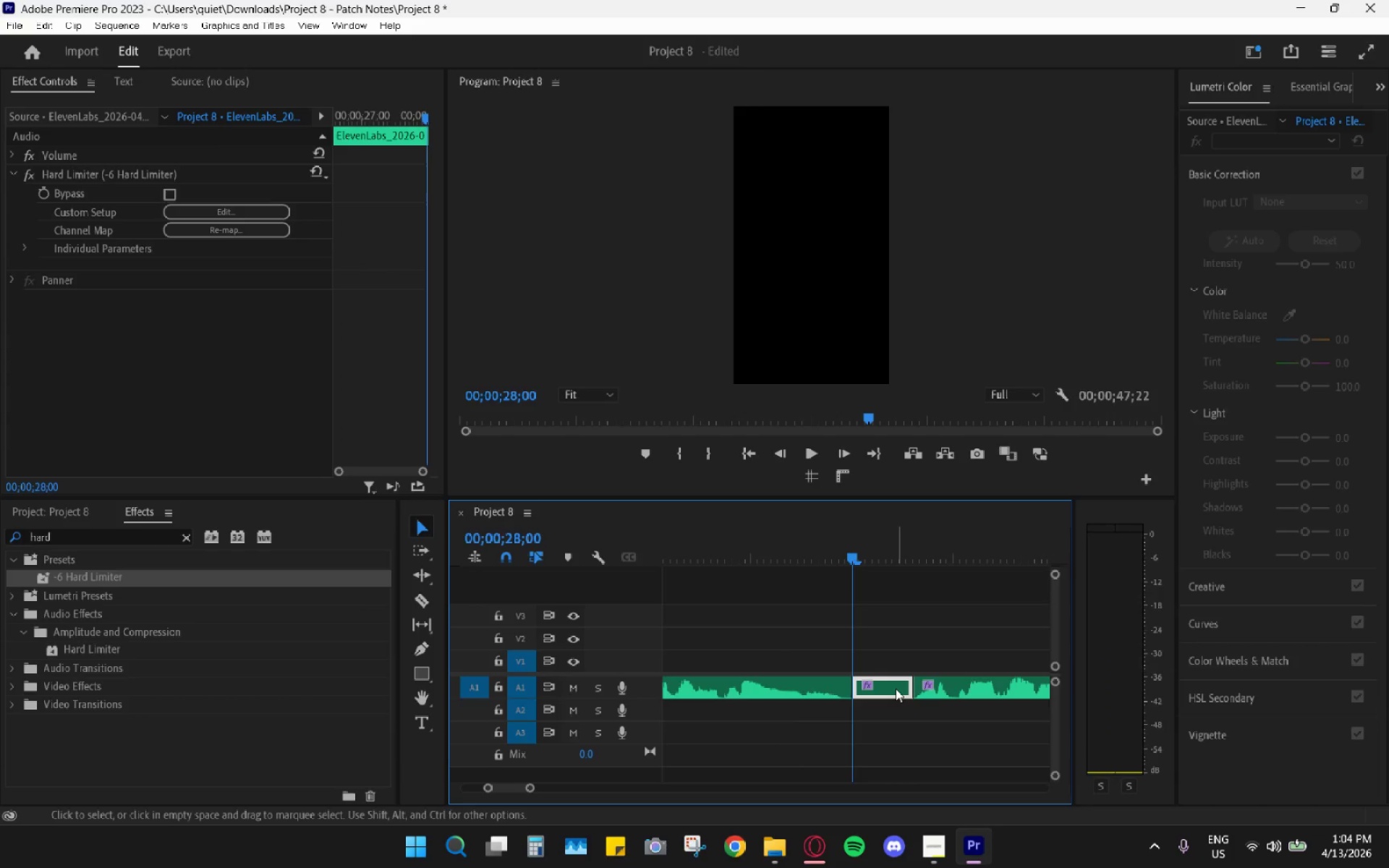 
double_click([896, 689])
 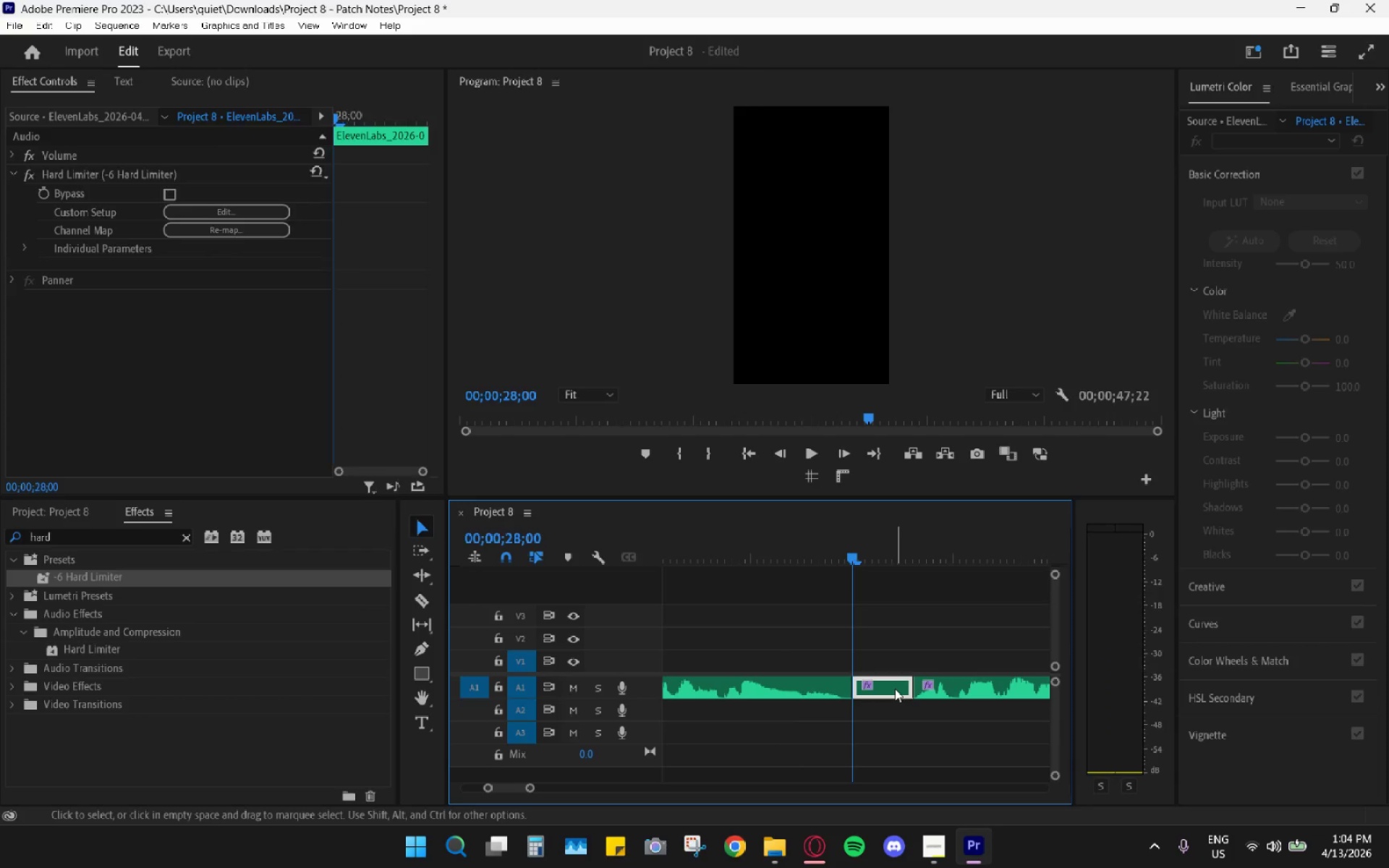 
key(H)
 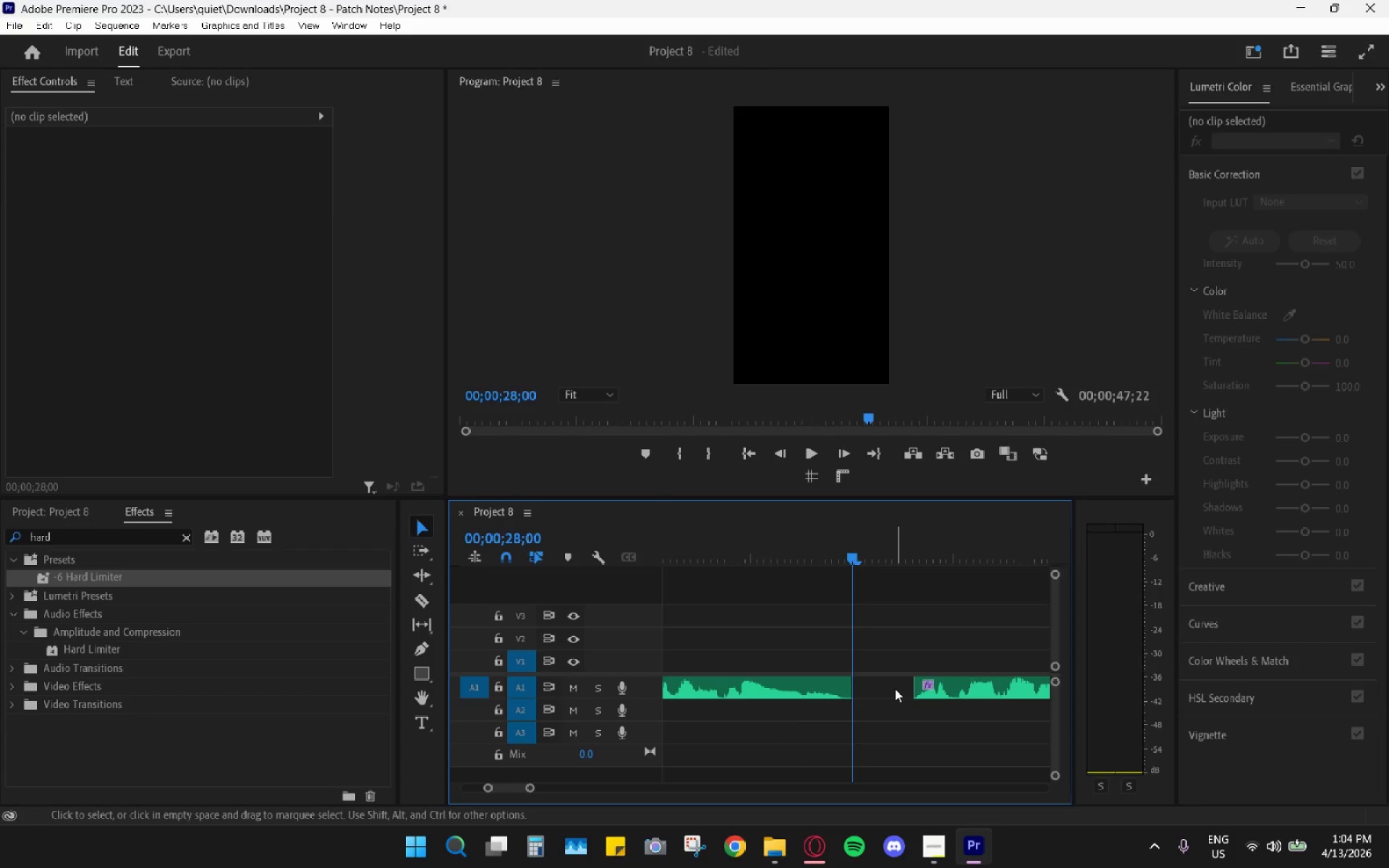 
triple_click([895, 689])
 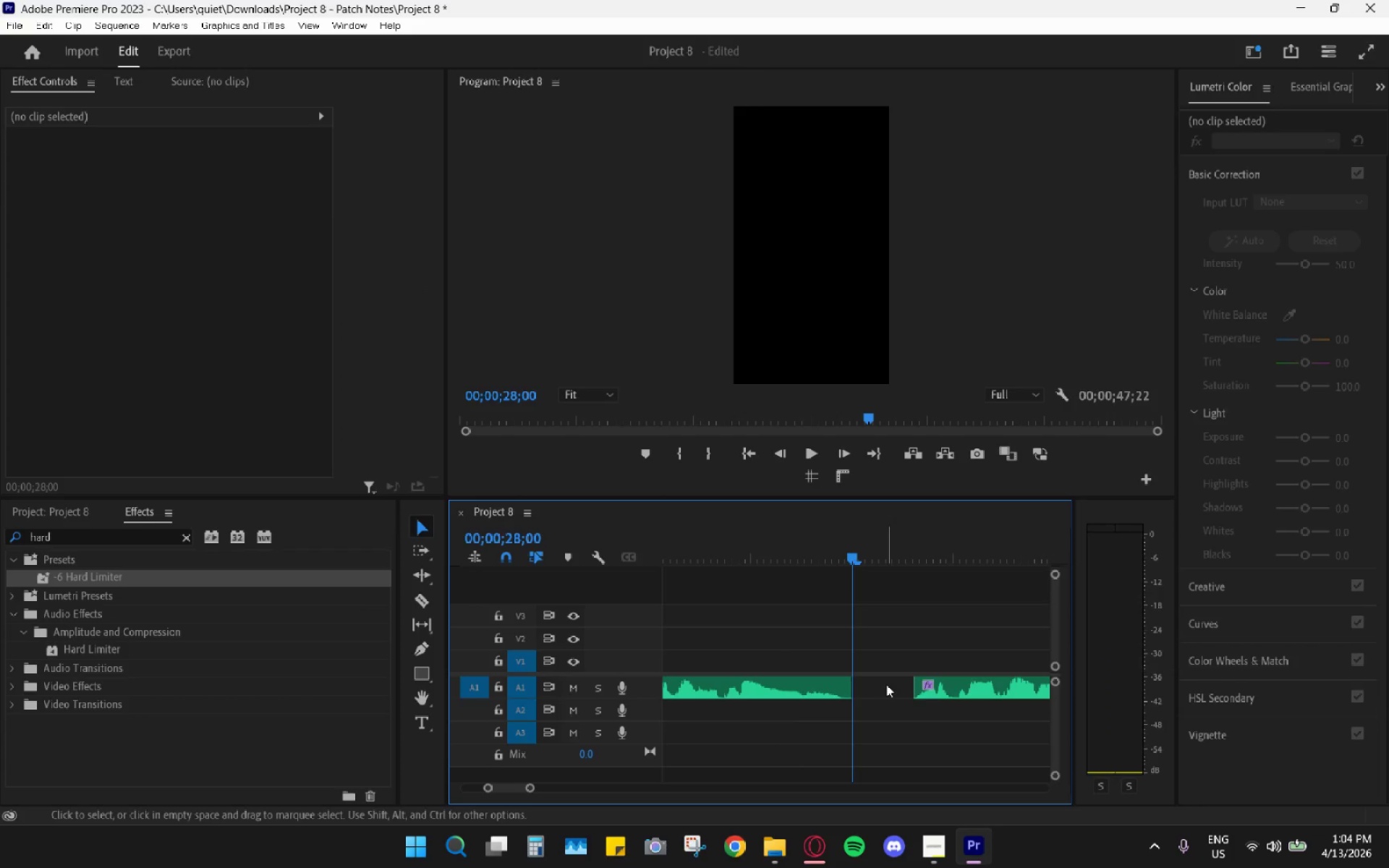 
left_click_drag(start_coordinate=[891, 686], to_coordinate=[896, 689])
 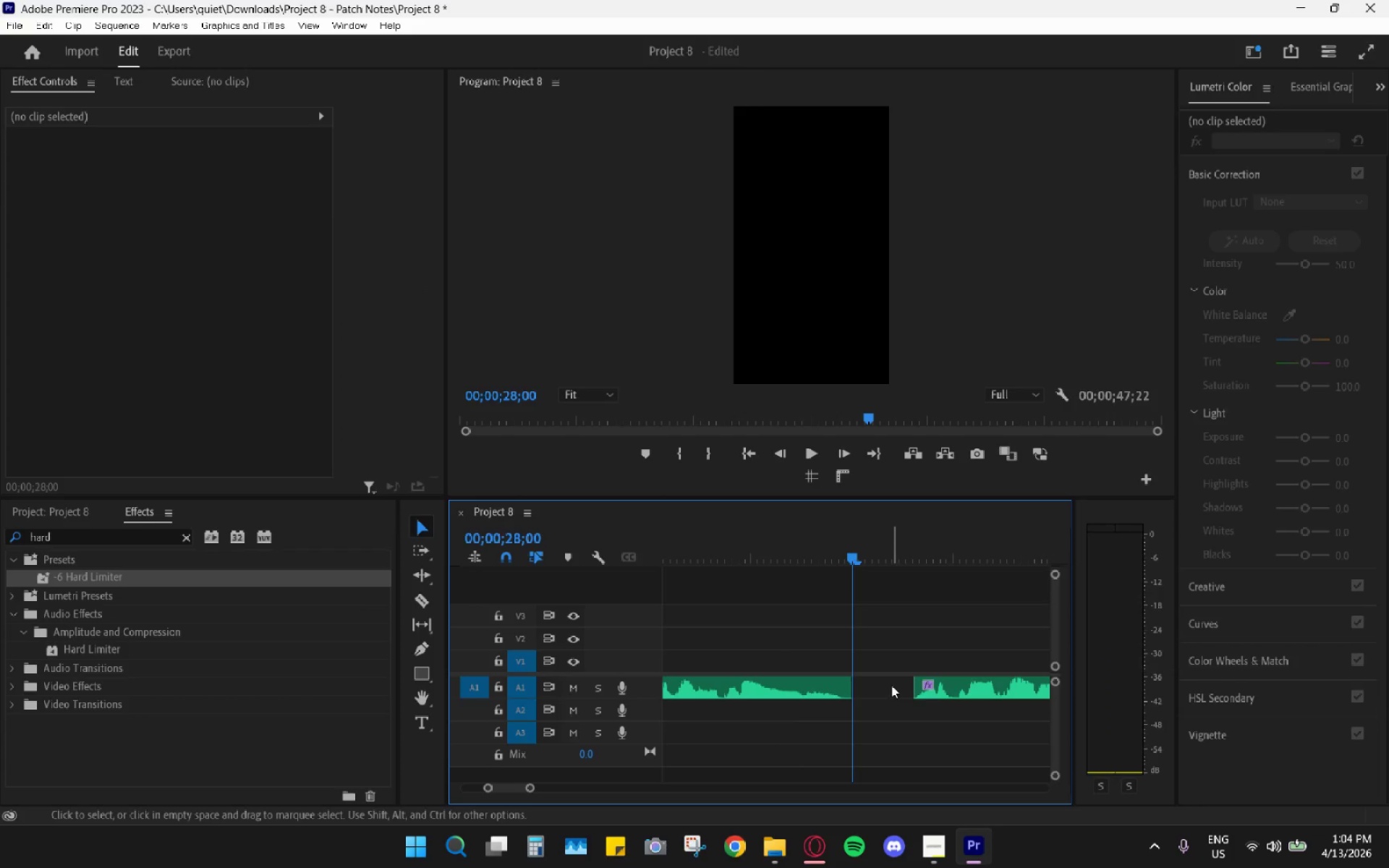 
triple_click([898, 686])
 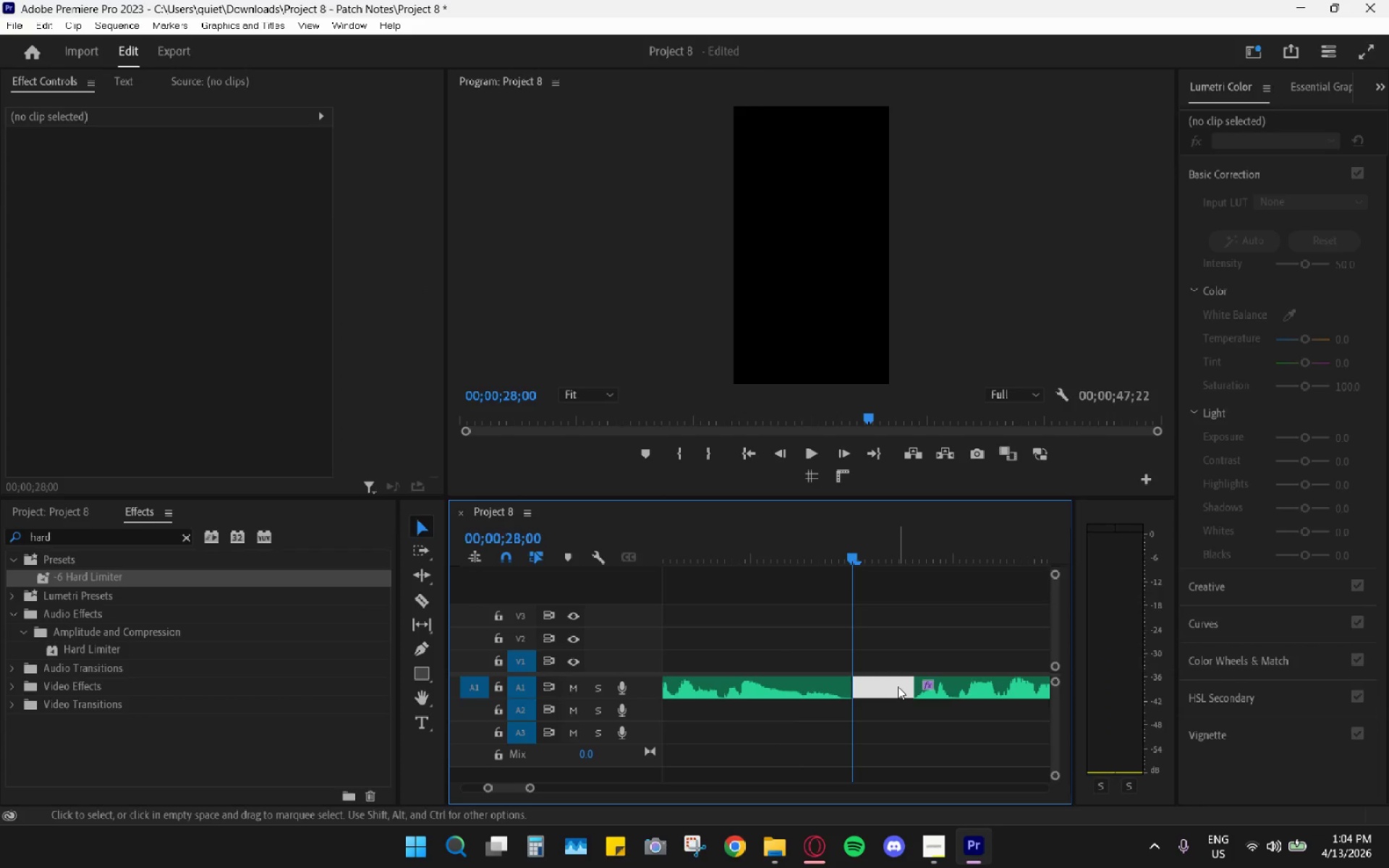 
key(H)
 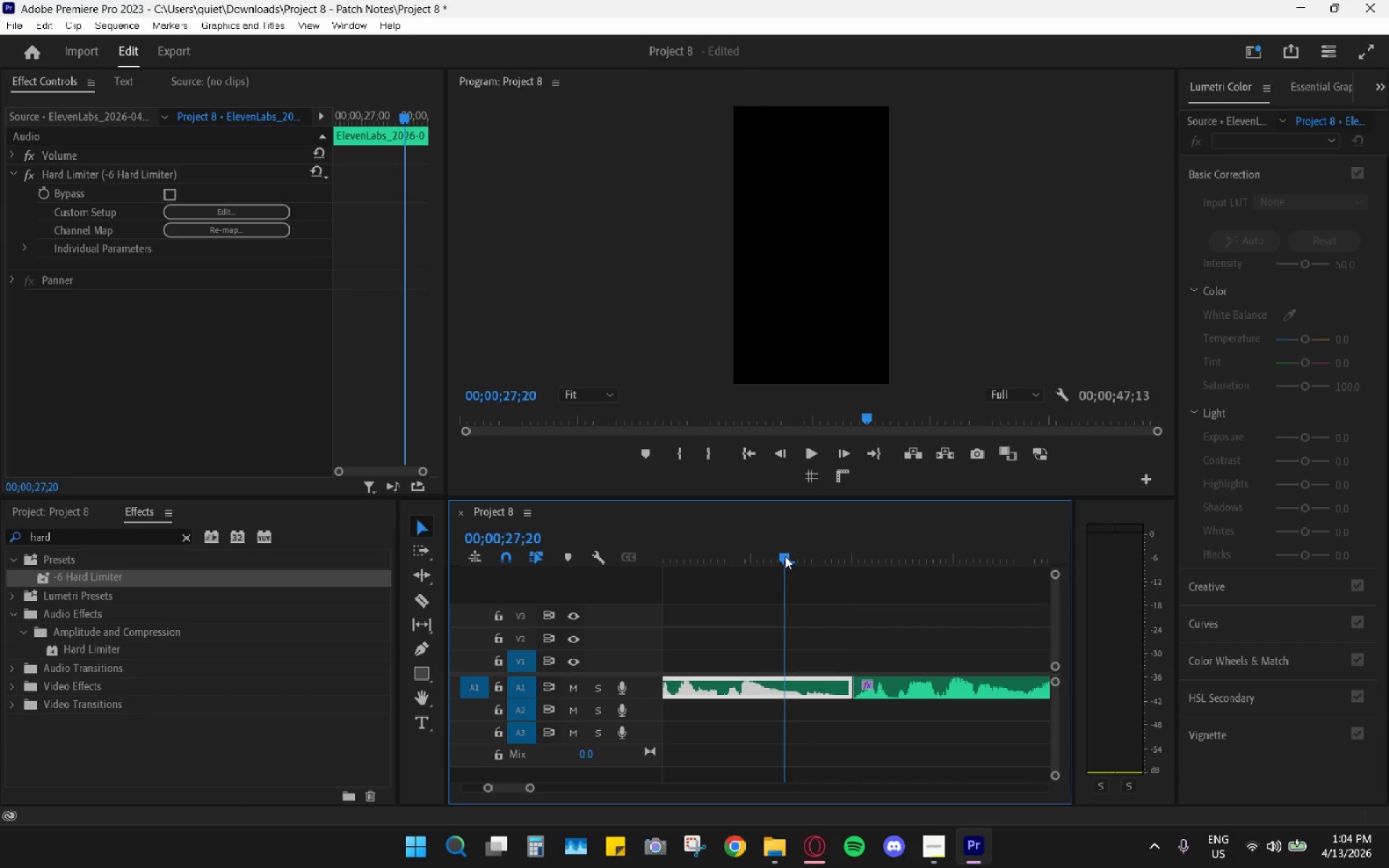 
key(Space)
 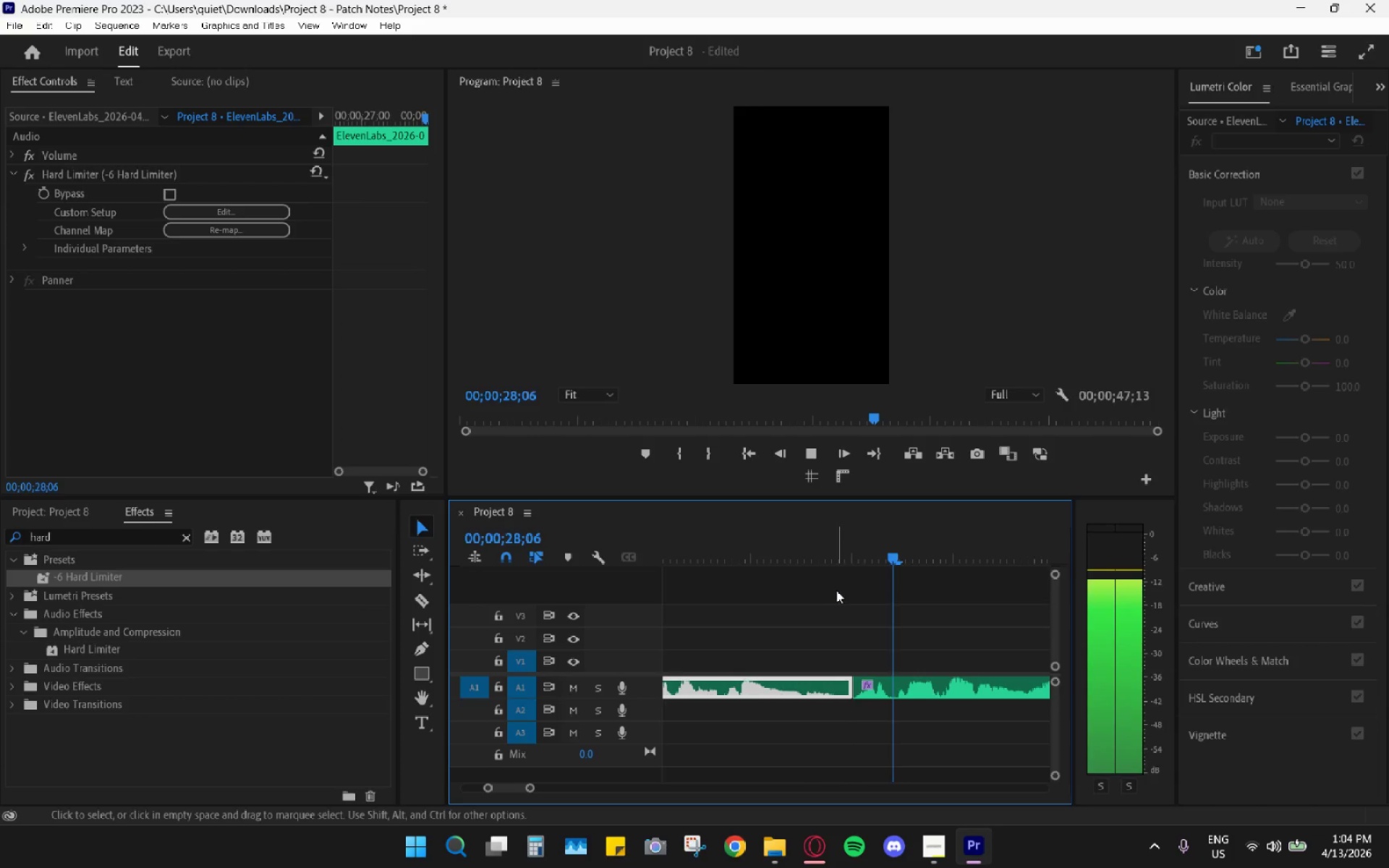 
key(Space)
 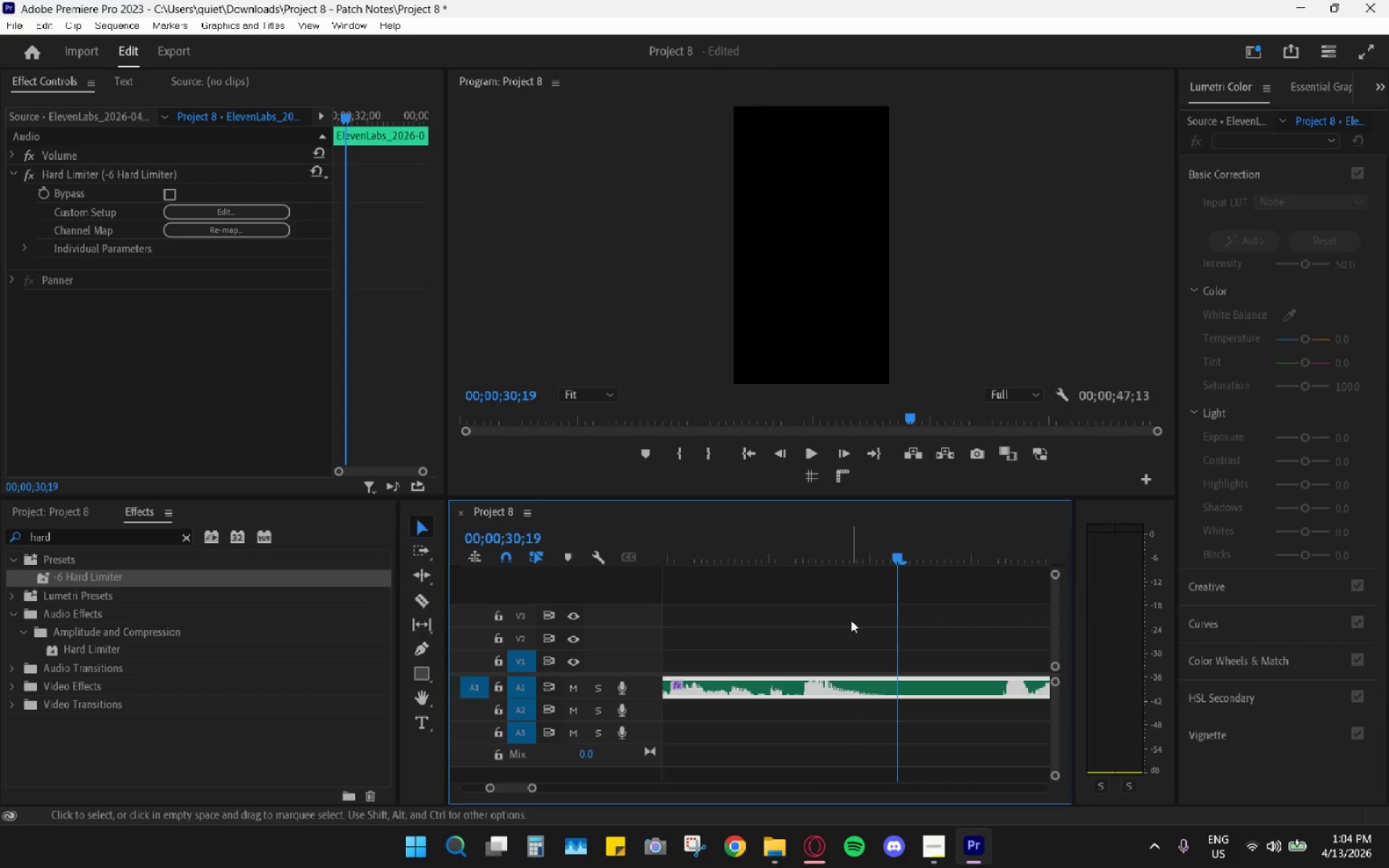 
scroll: coordinate [851, 620], scroll_direction: down, amount: 18.0
 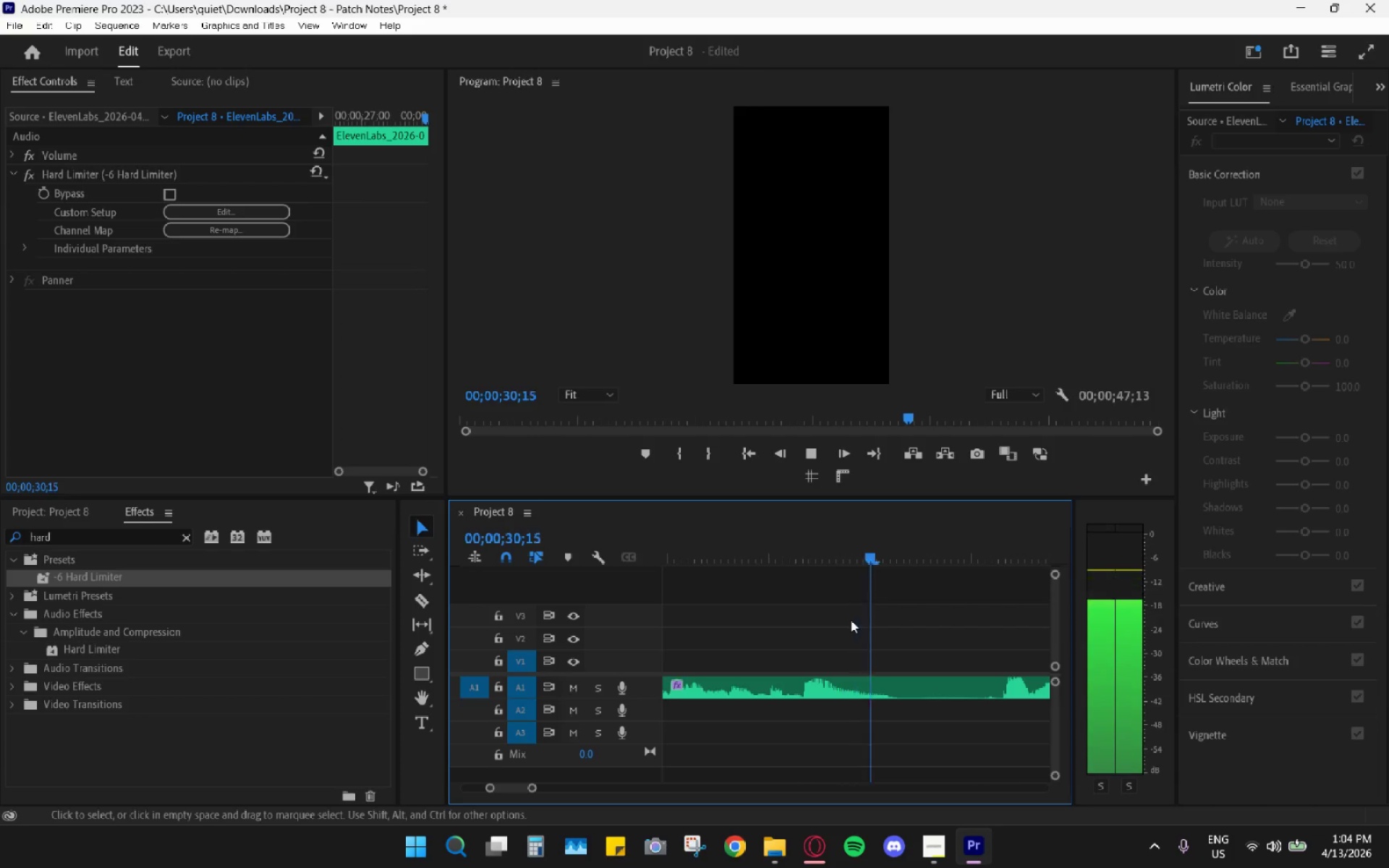 
key(Space)
 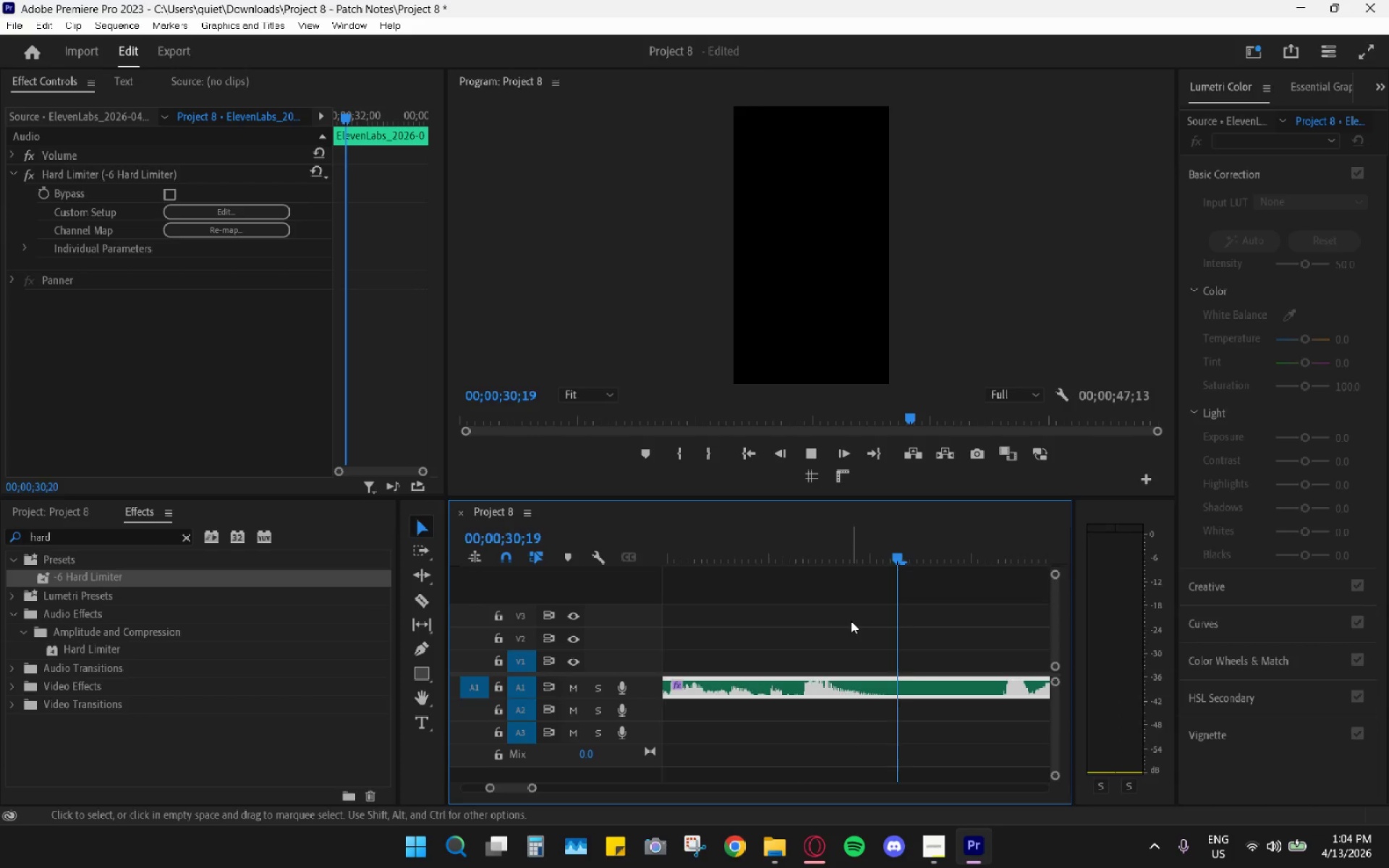 
key(Space)
 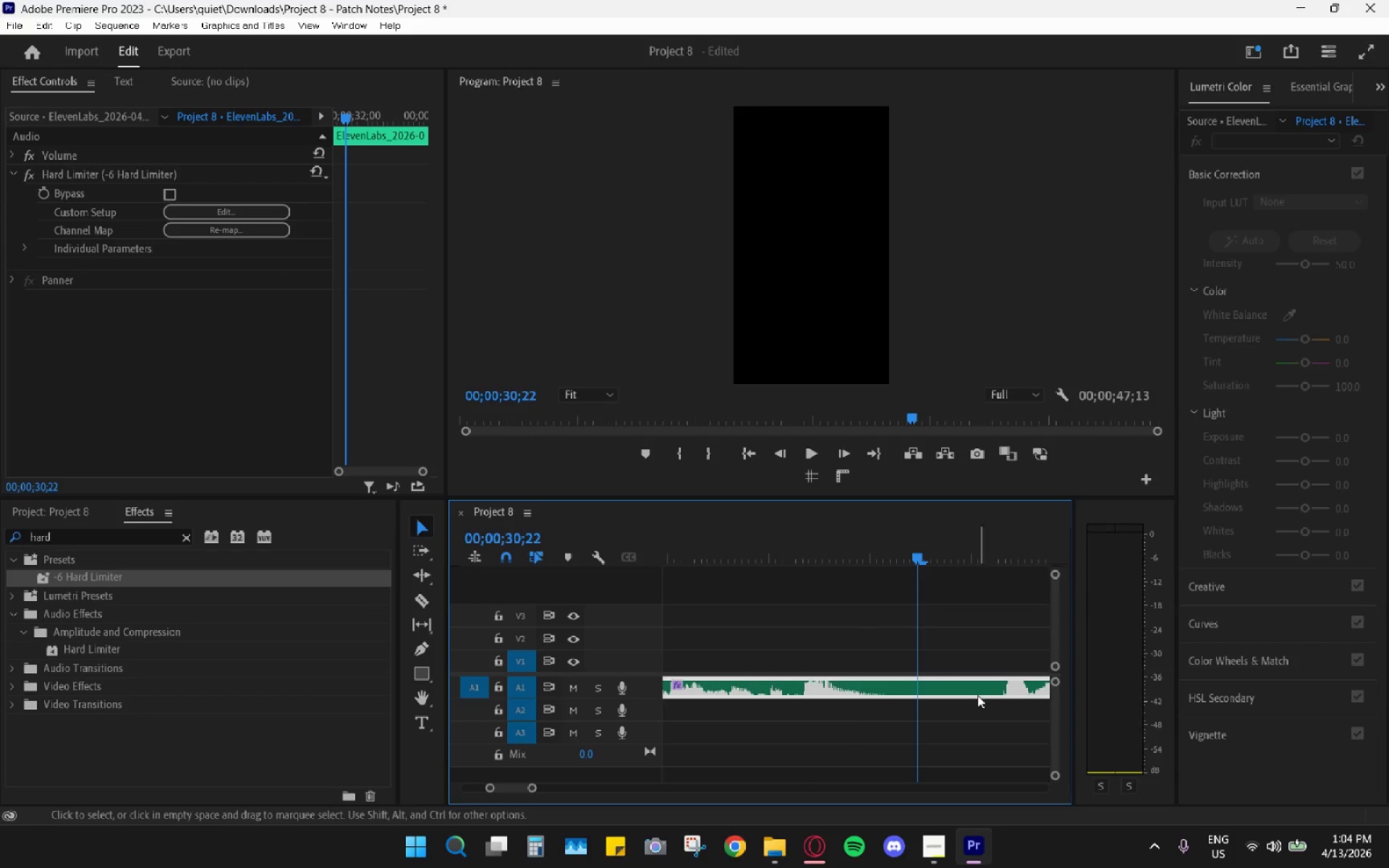 
key(C)
 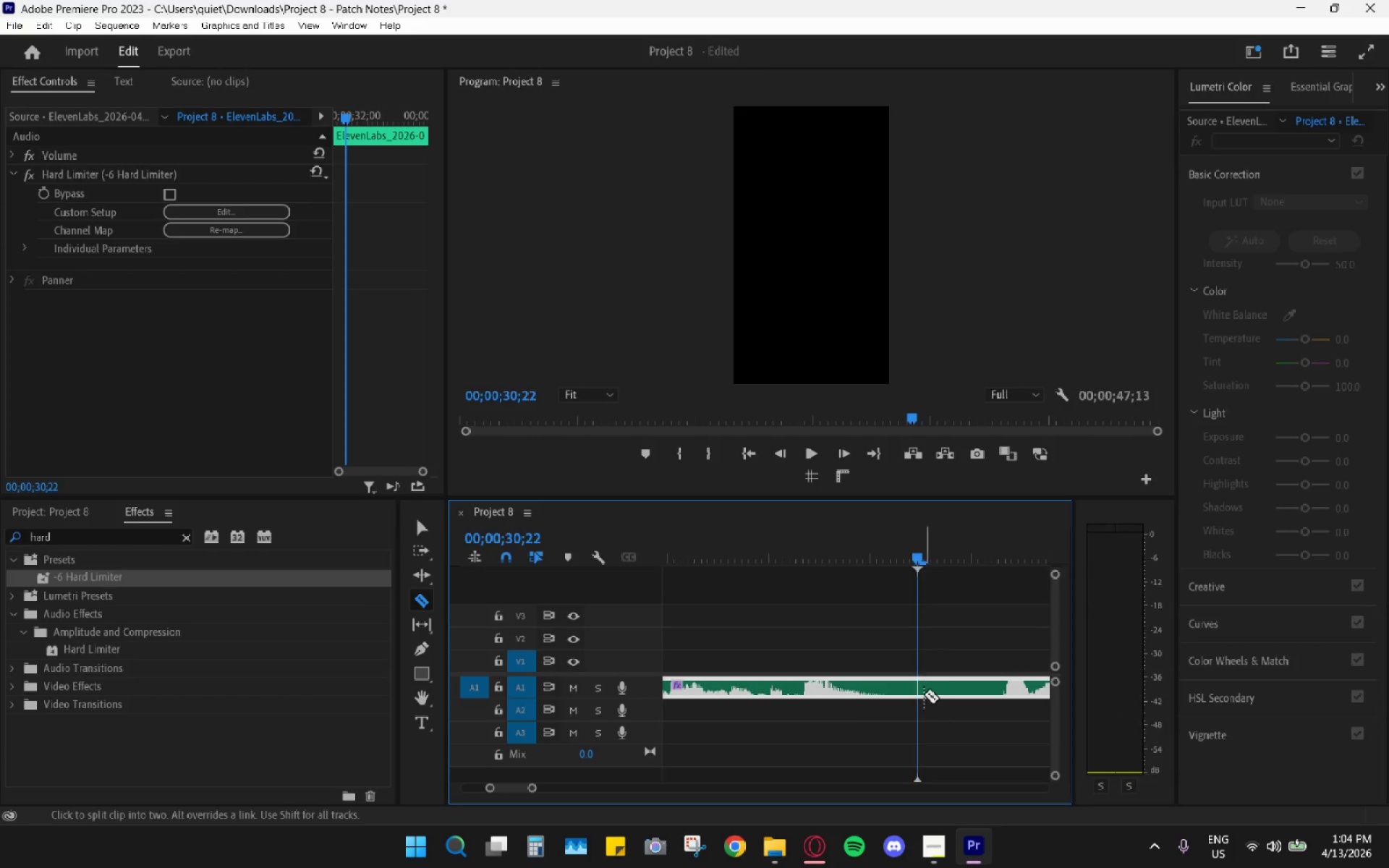 
left_click([920, 693])
 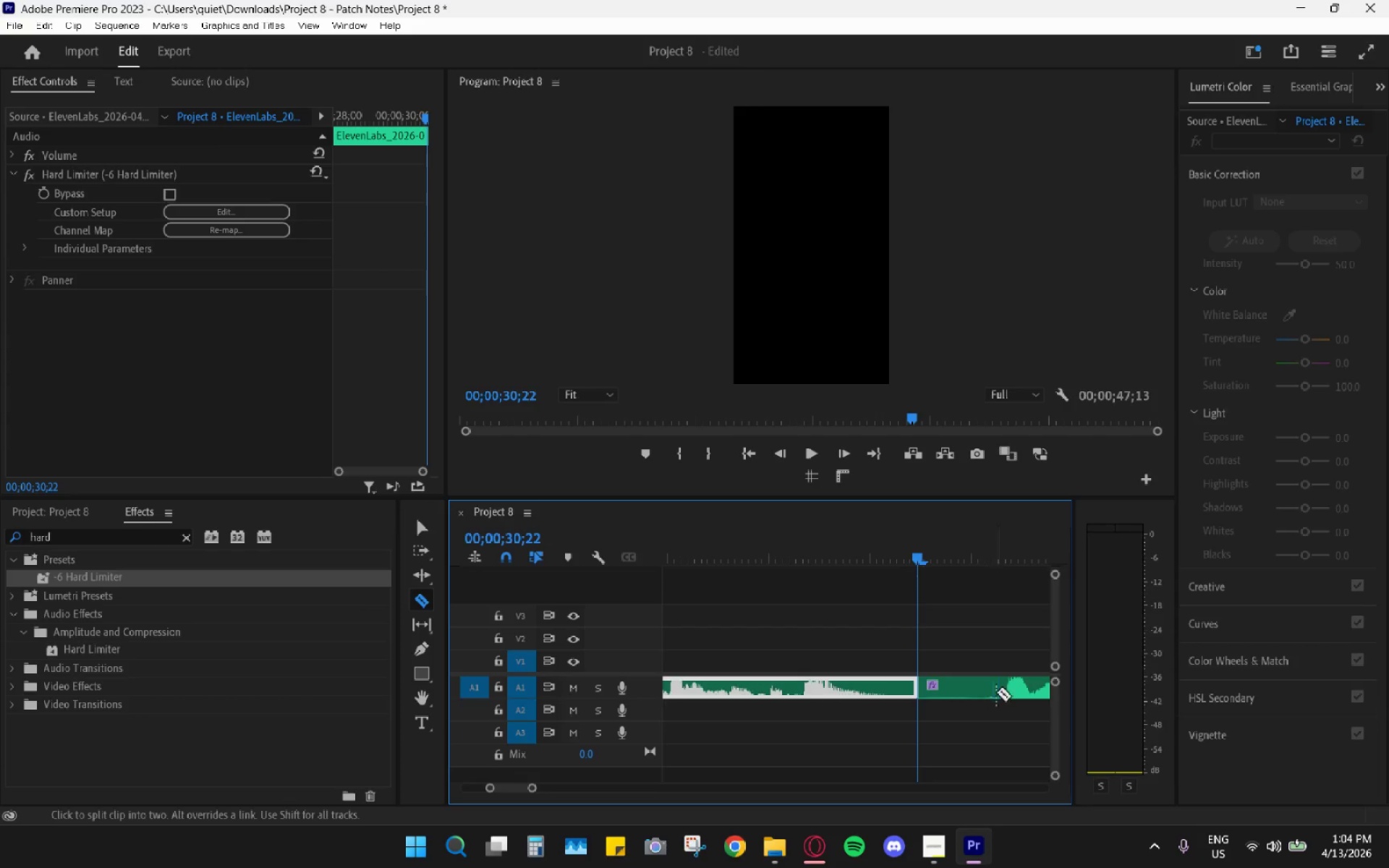 
left_click([999, 694])
 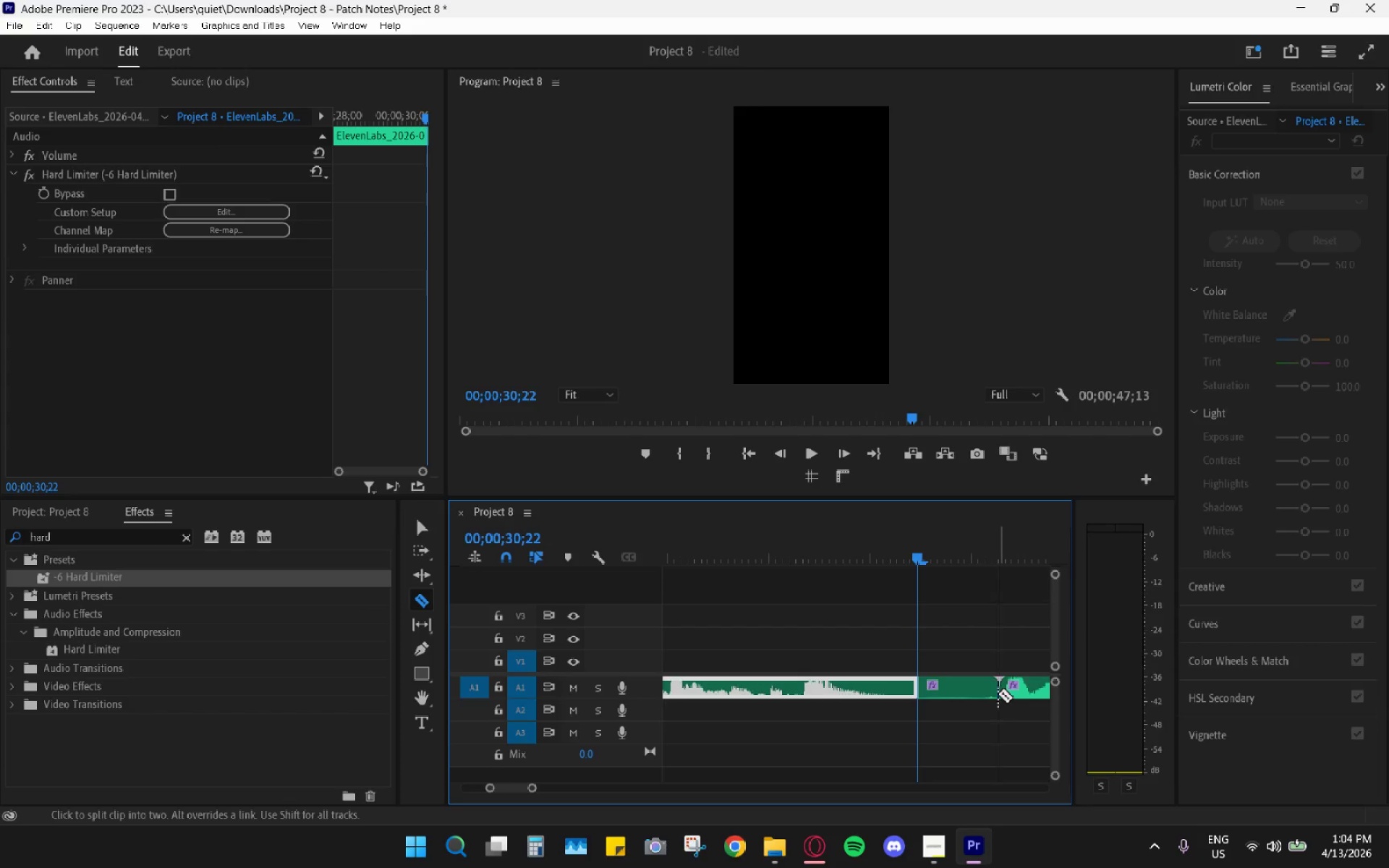 
key(V)
 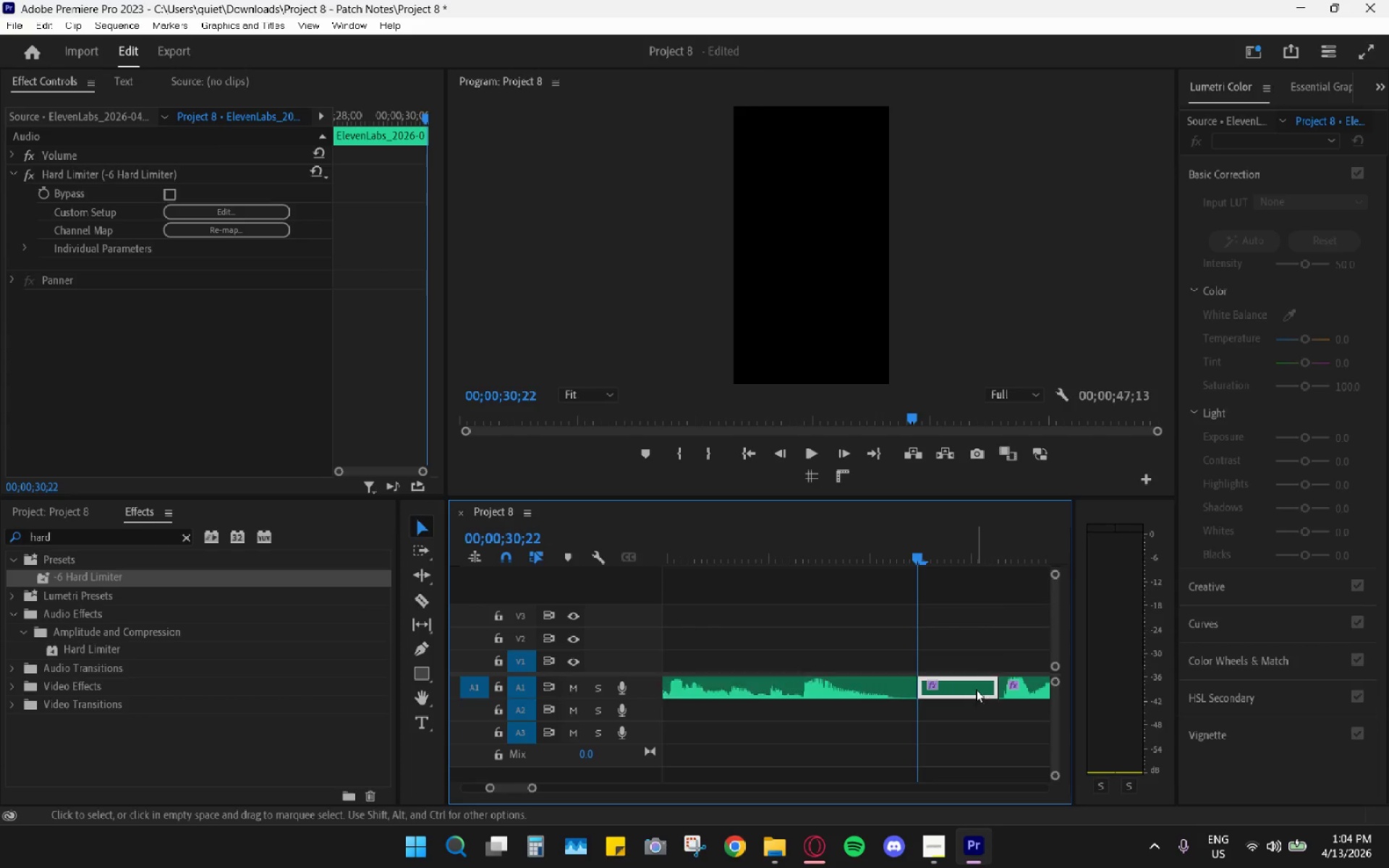 
double_click([976, 689])
 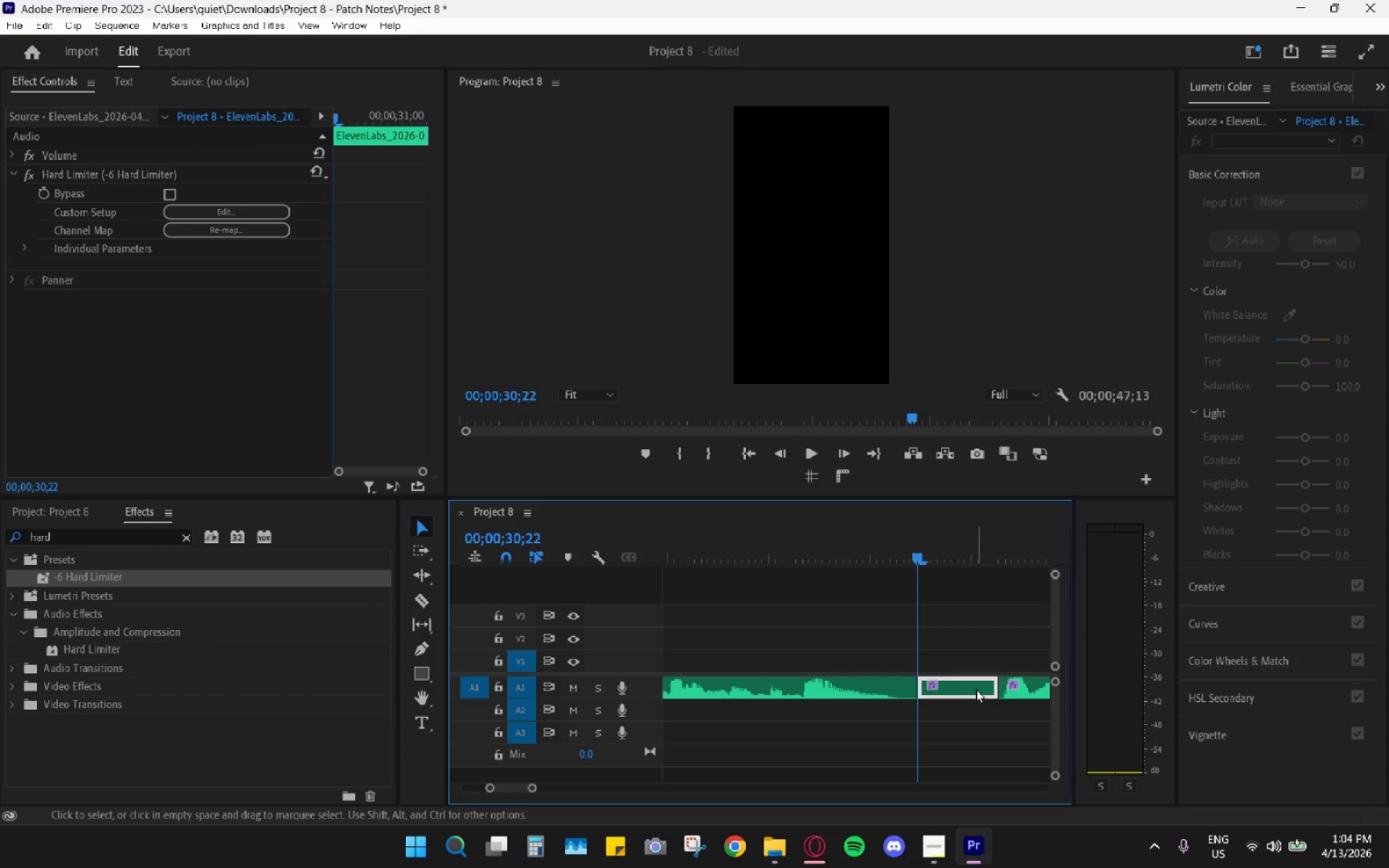 
key(H)
 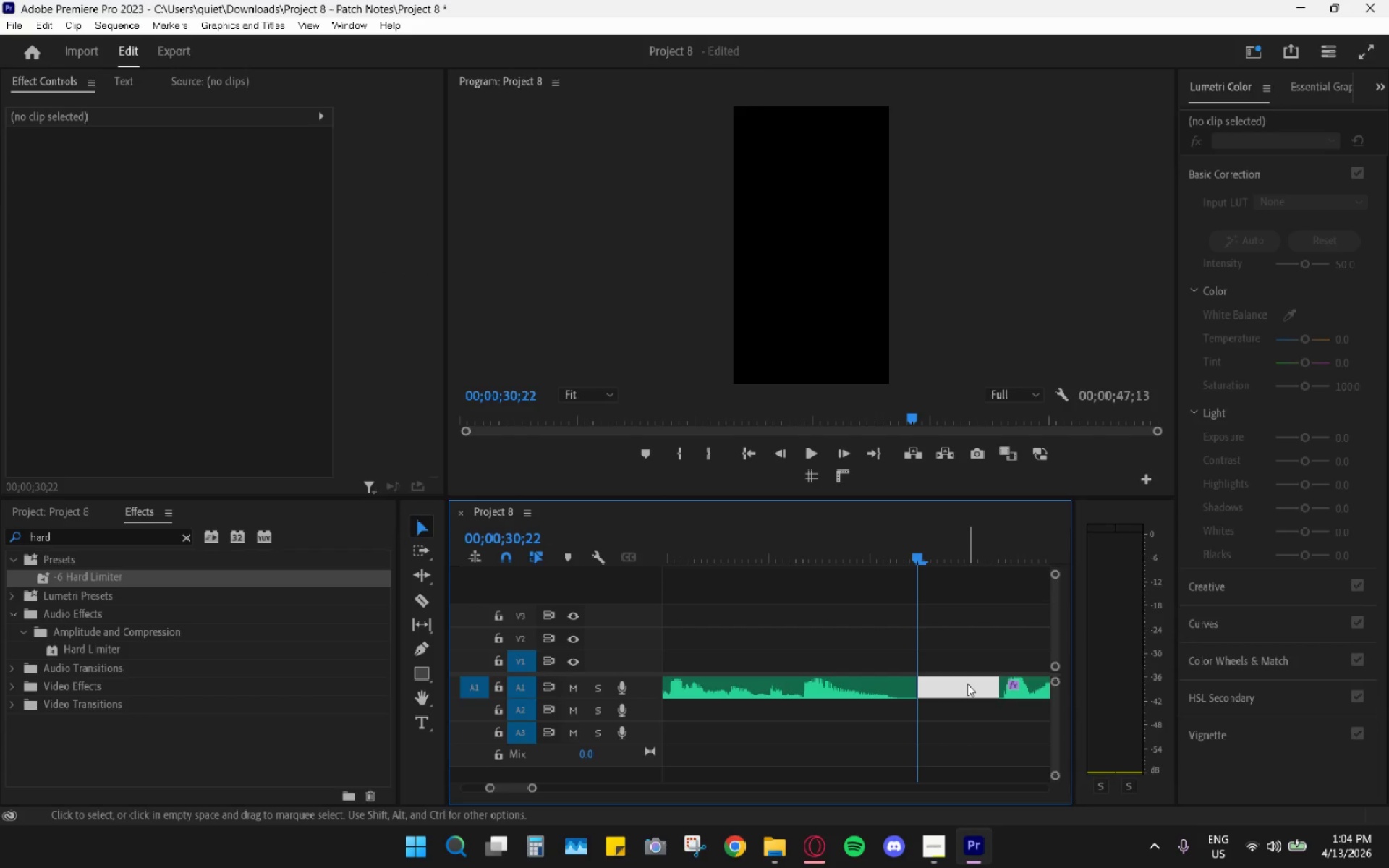 
key(H)
 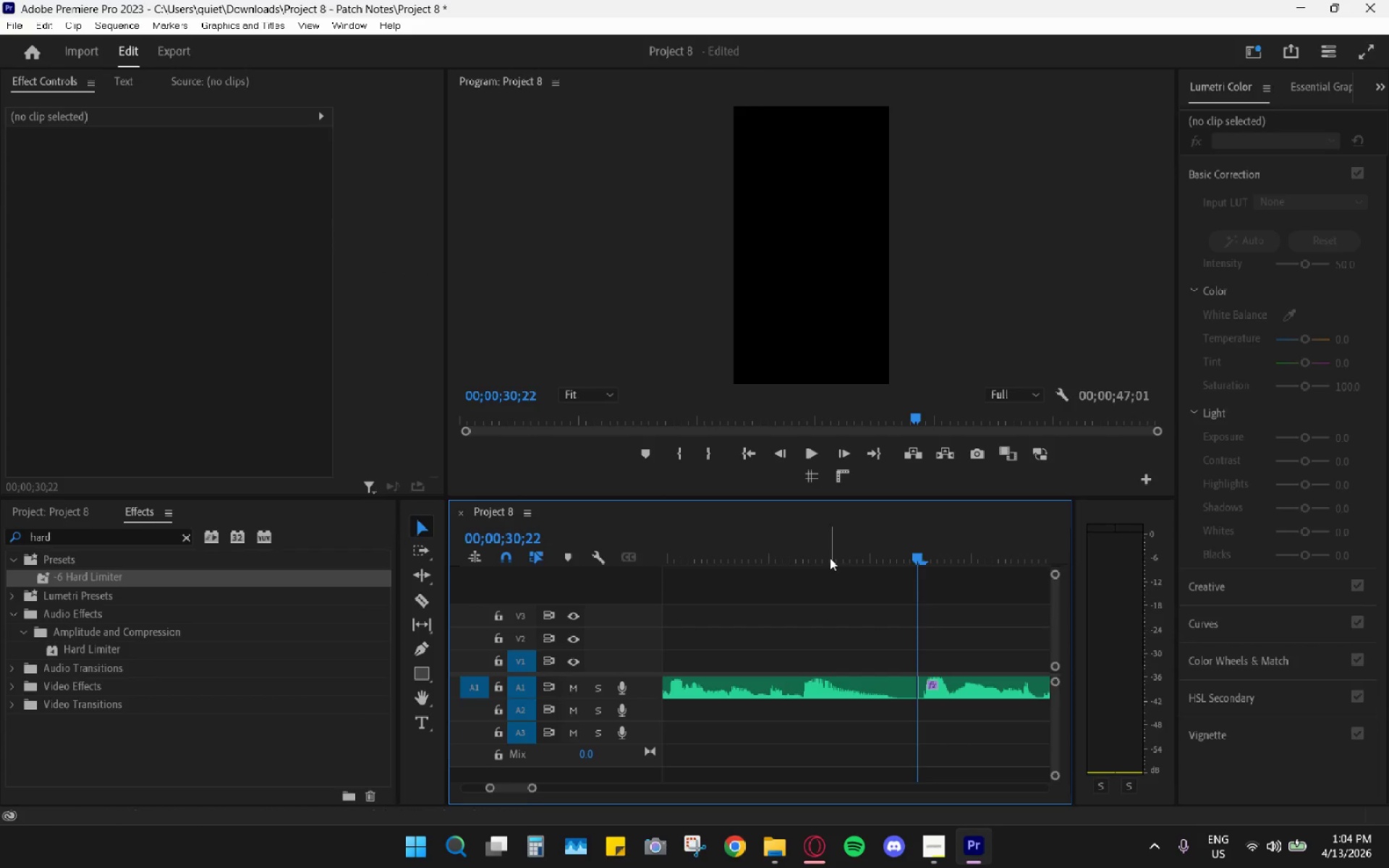 
left_click([826, 551])
 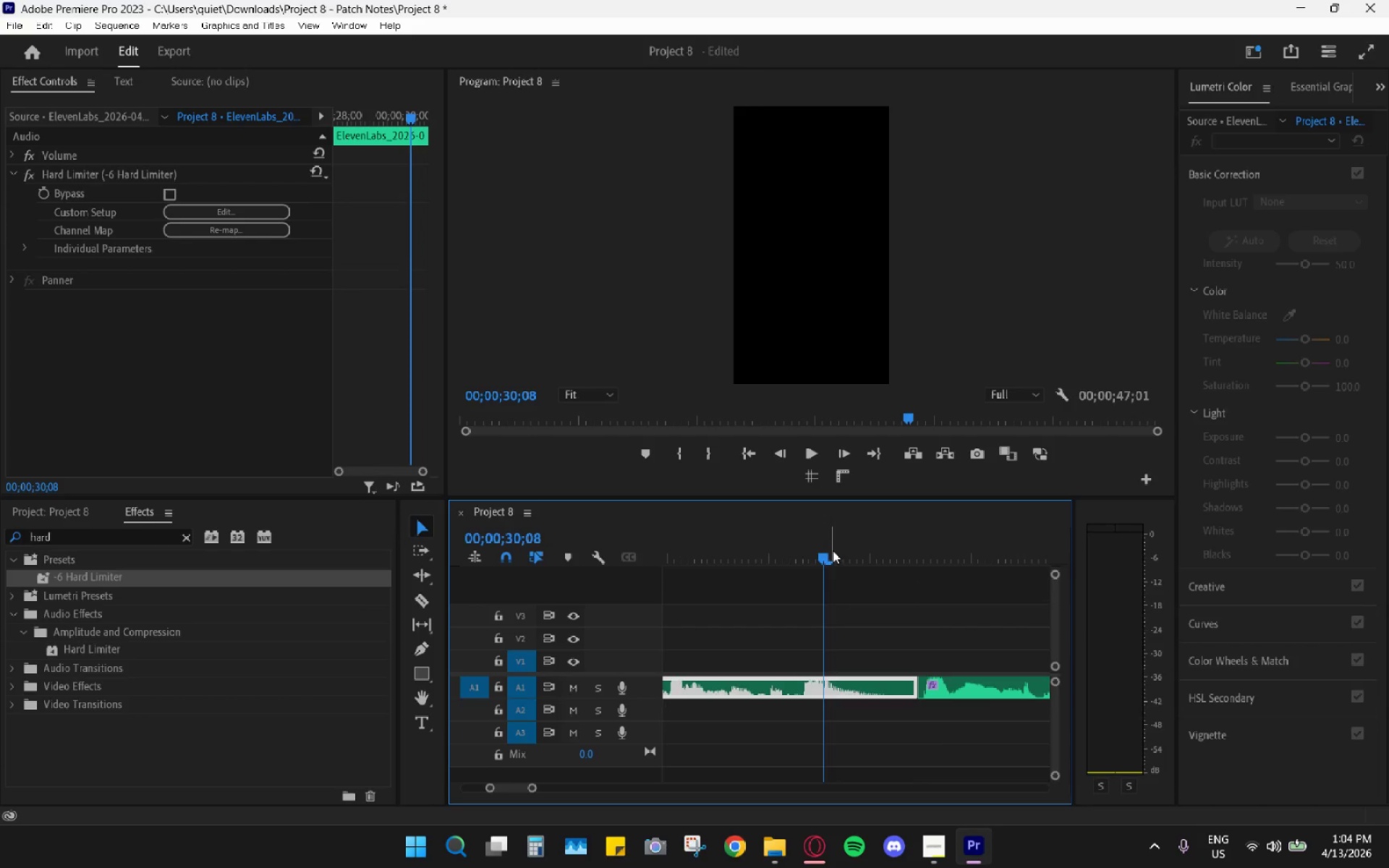 
key(Space)
 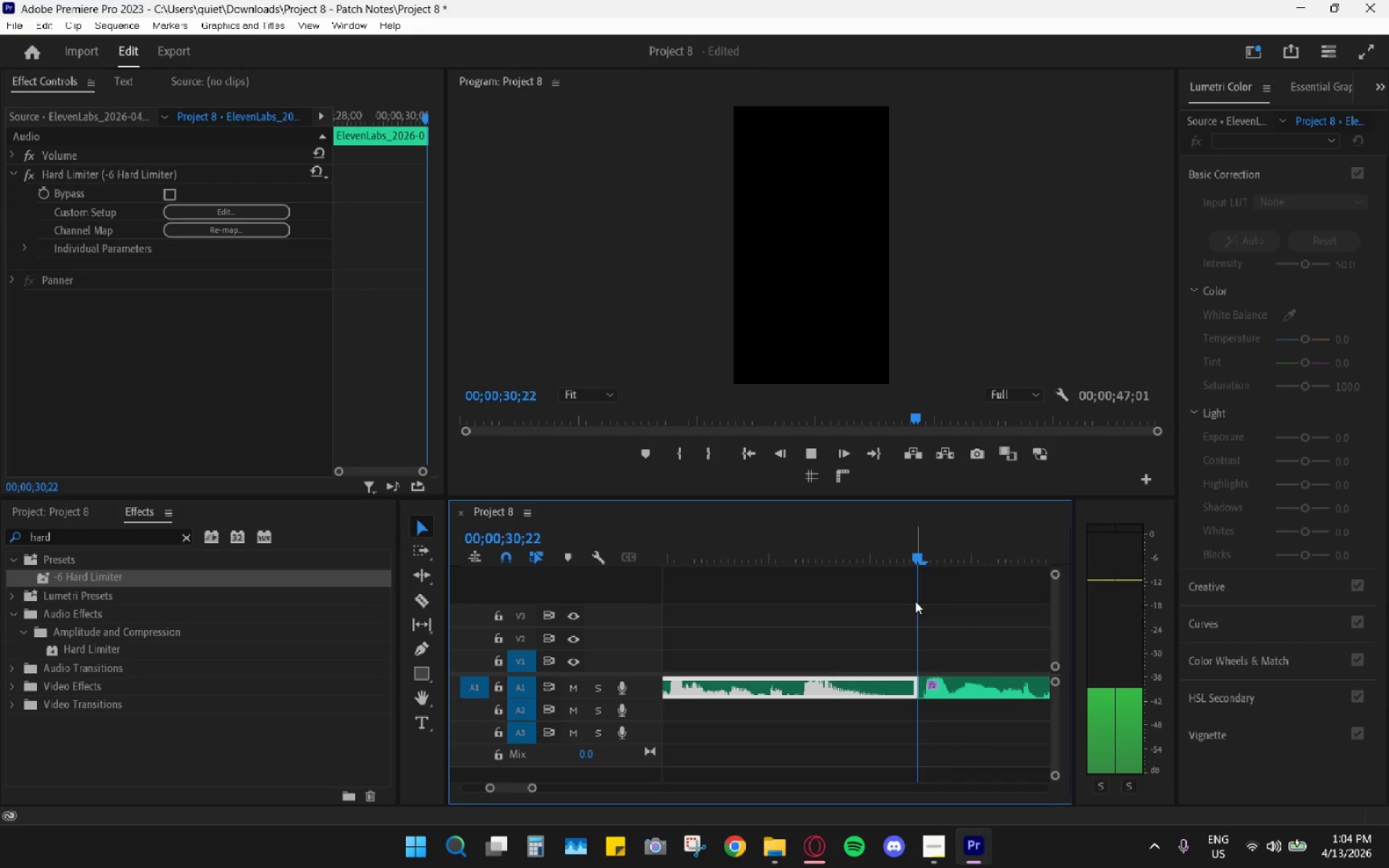 
scroll: coordinate [915, 601], scroll_direction: down, amount: 24.0
 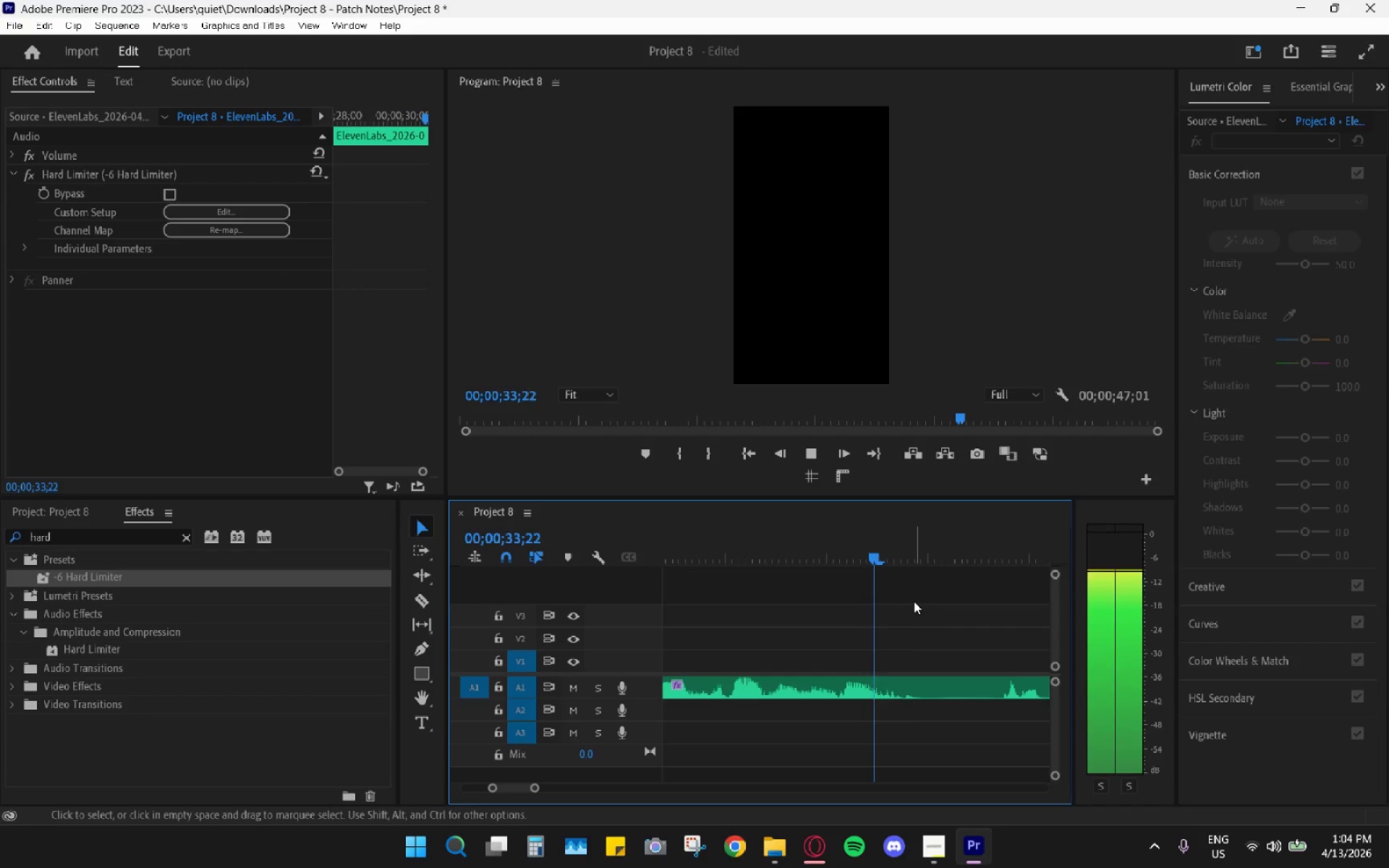 
key(Space)
 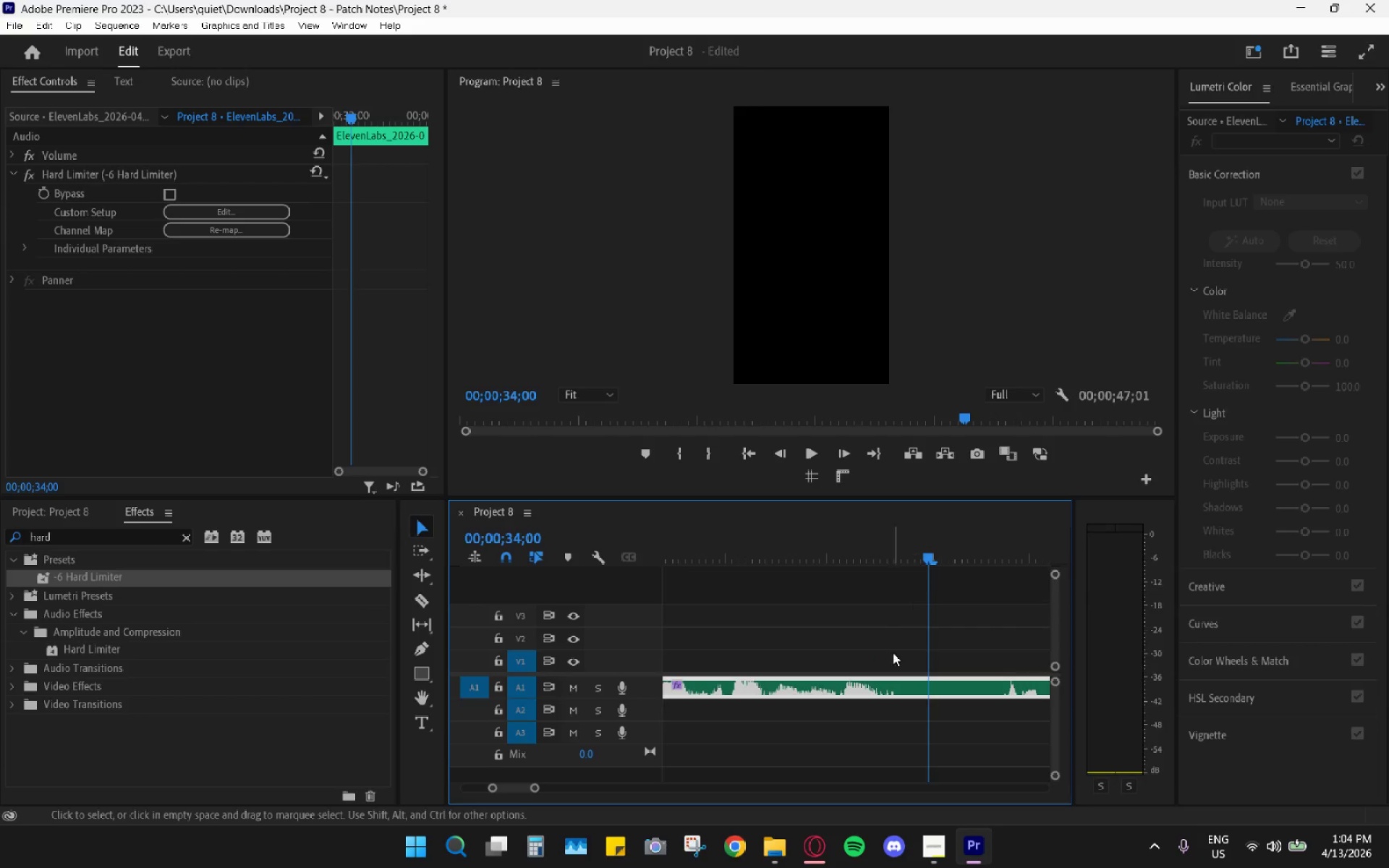 
key(C)
 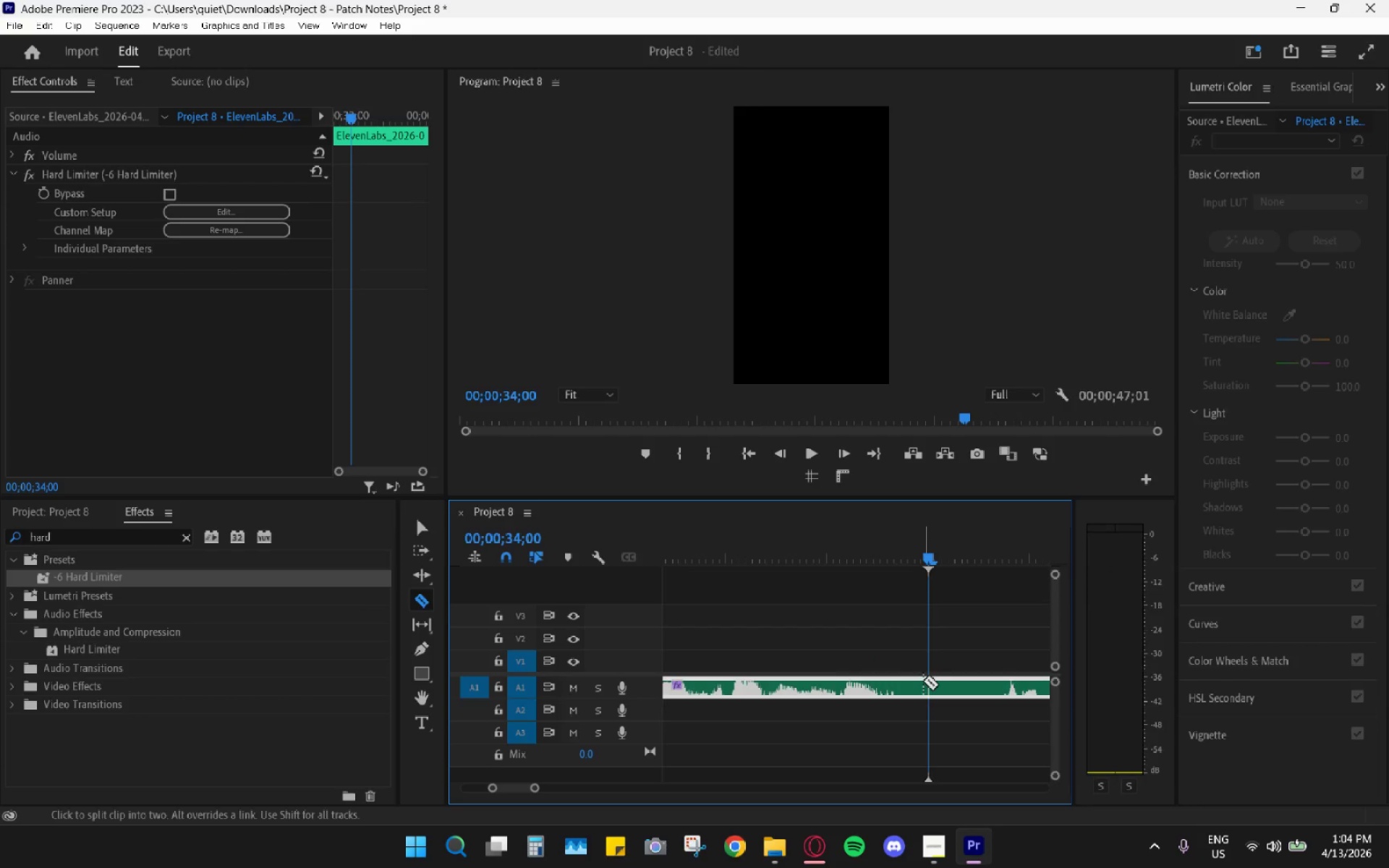 
left_click([924, 684])
 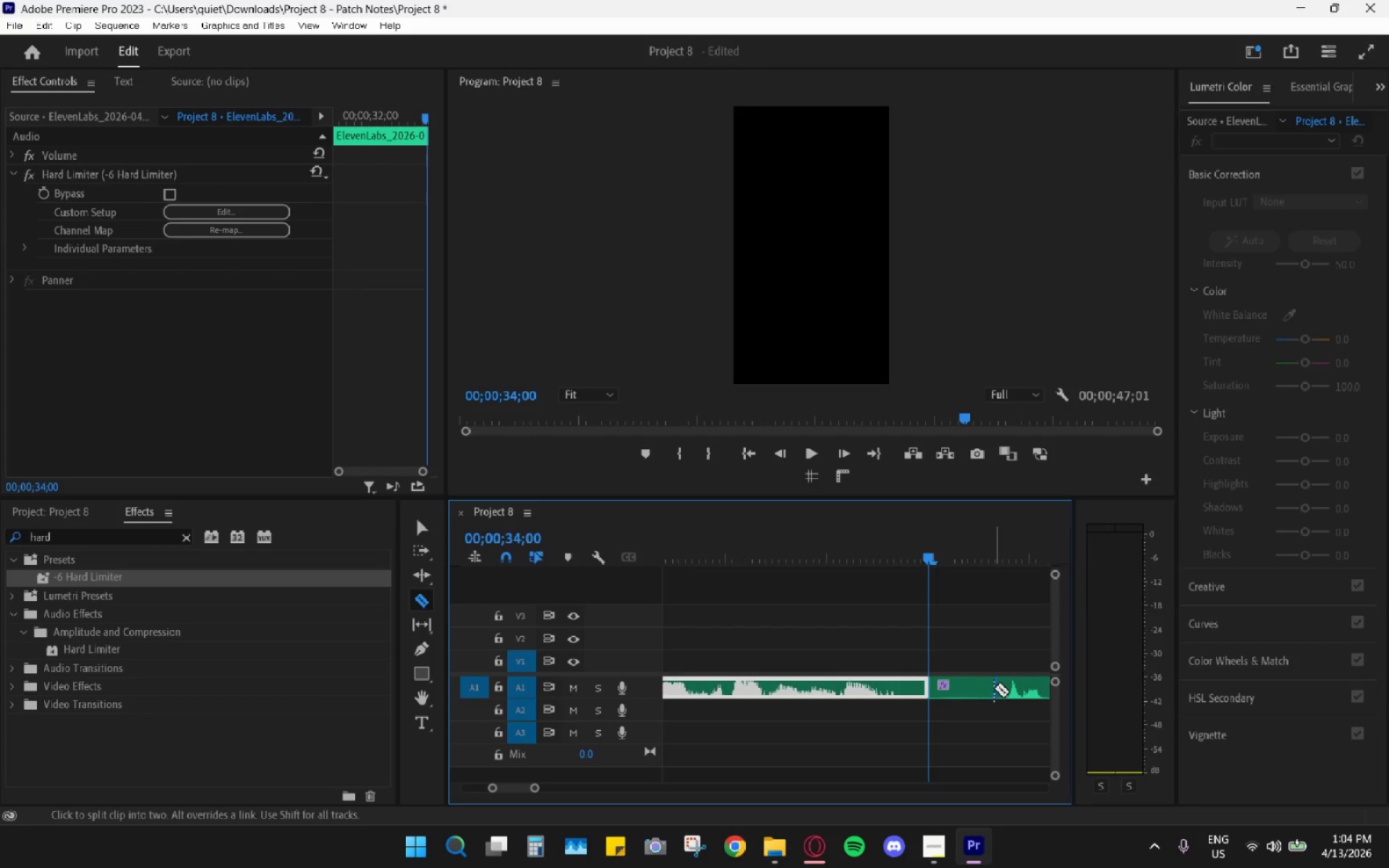 
left_click([997, 691])
 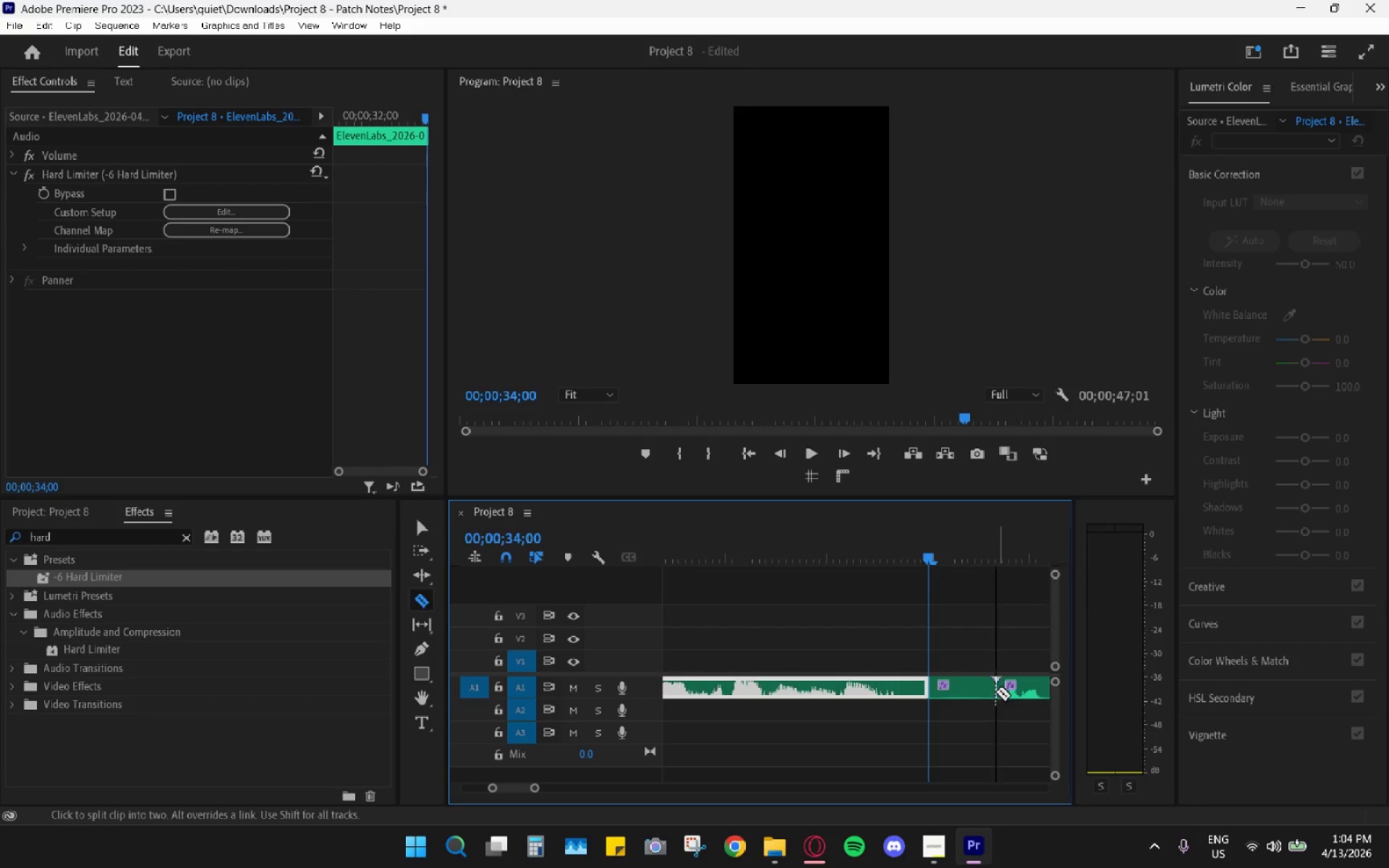 
key(V)
 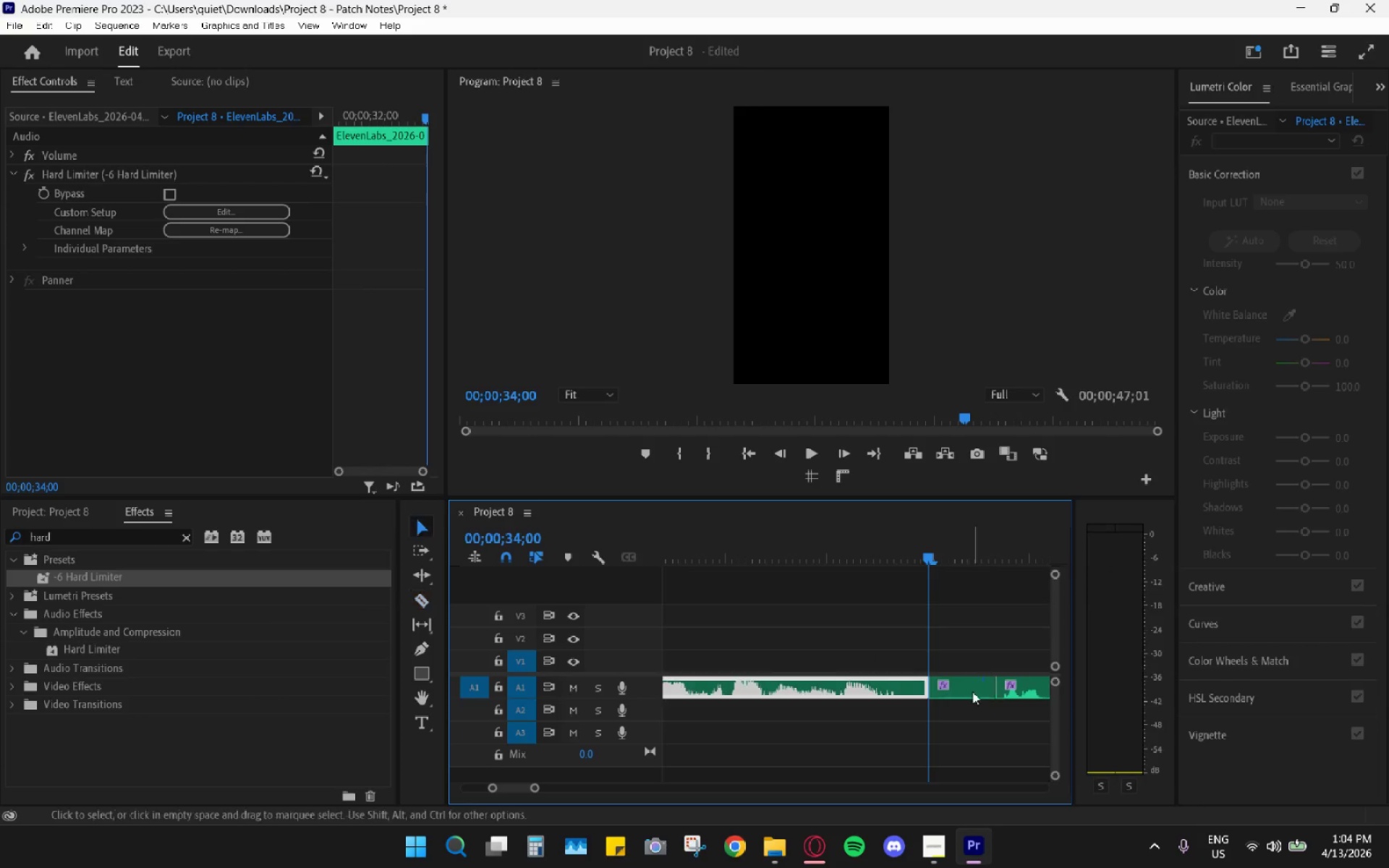 
double_click([972, 692])
 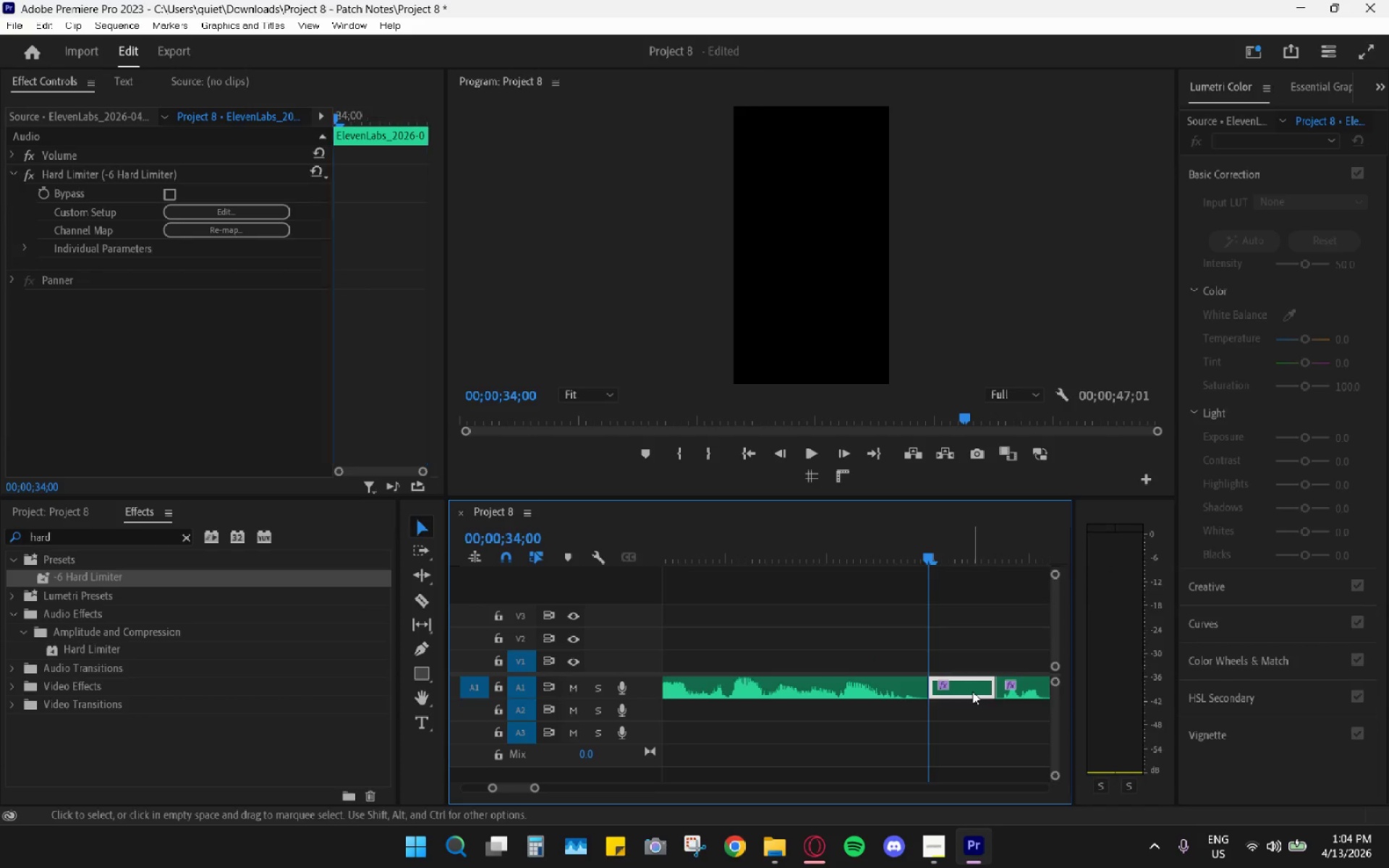 
key(H)
 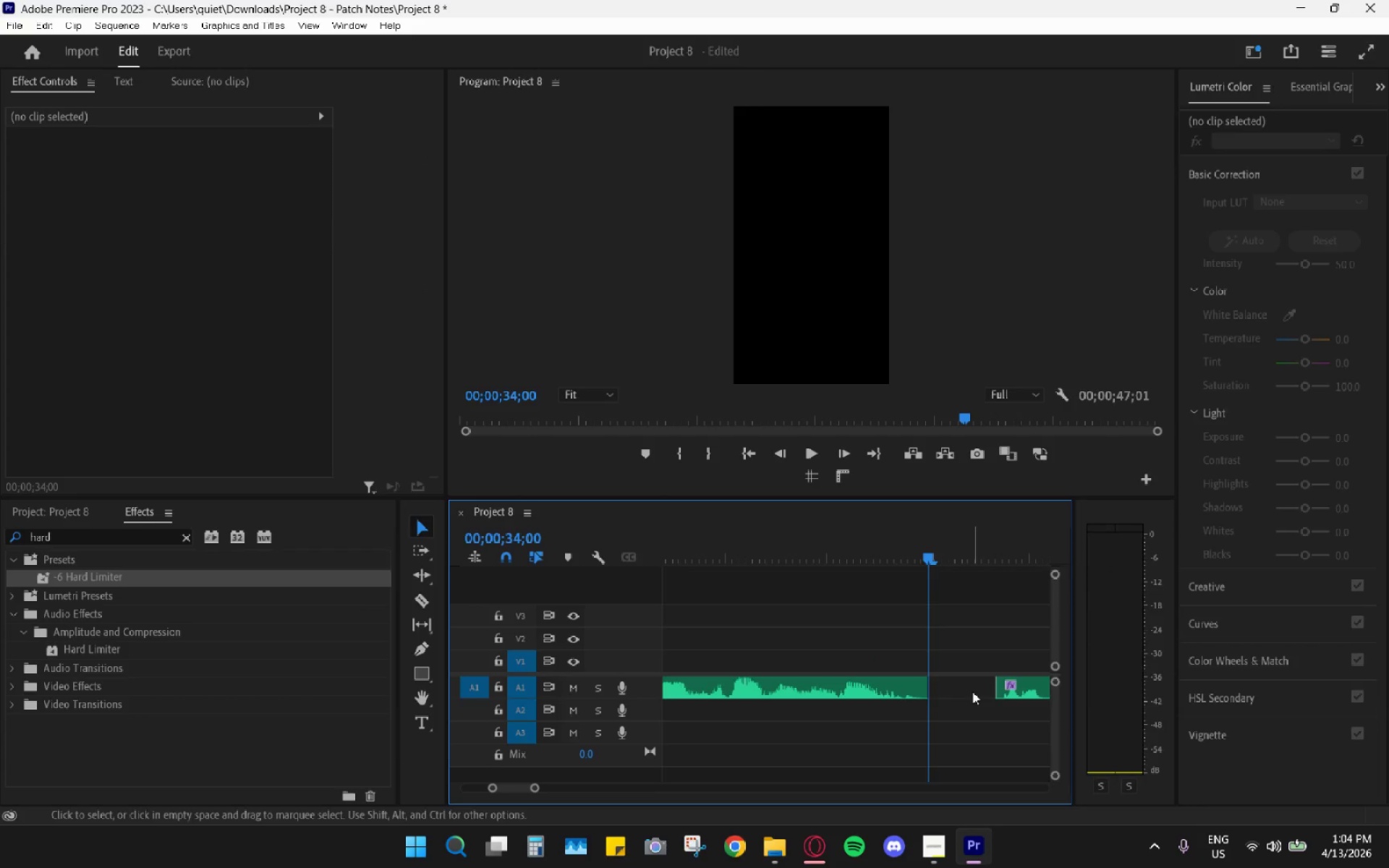 
left_click([972, 692])
 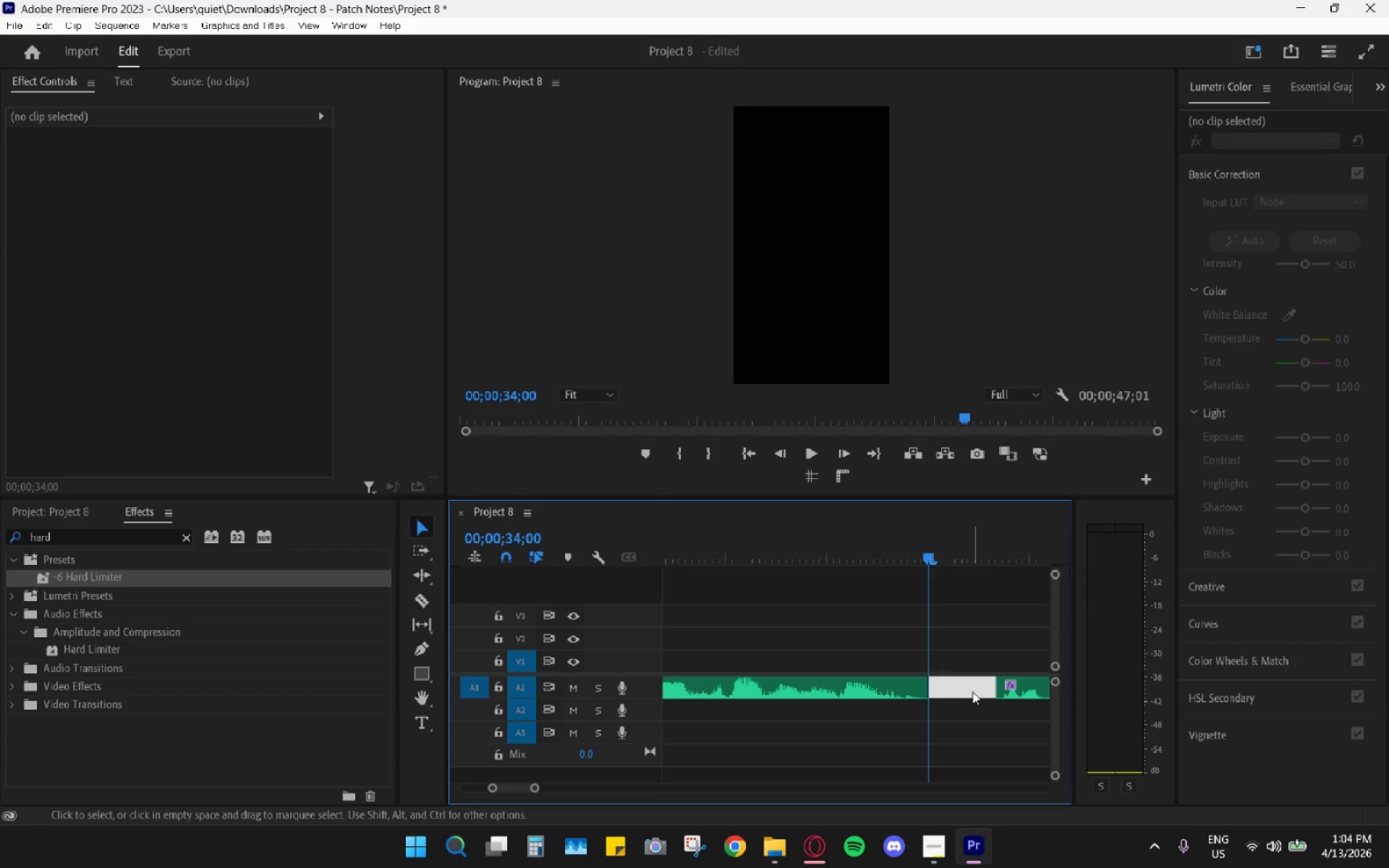 
key(H)
 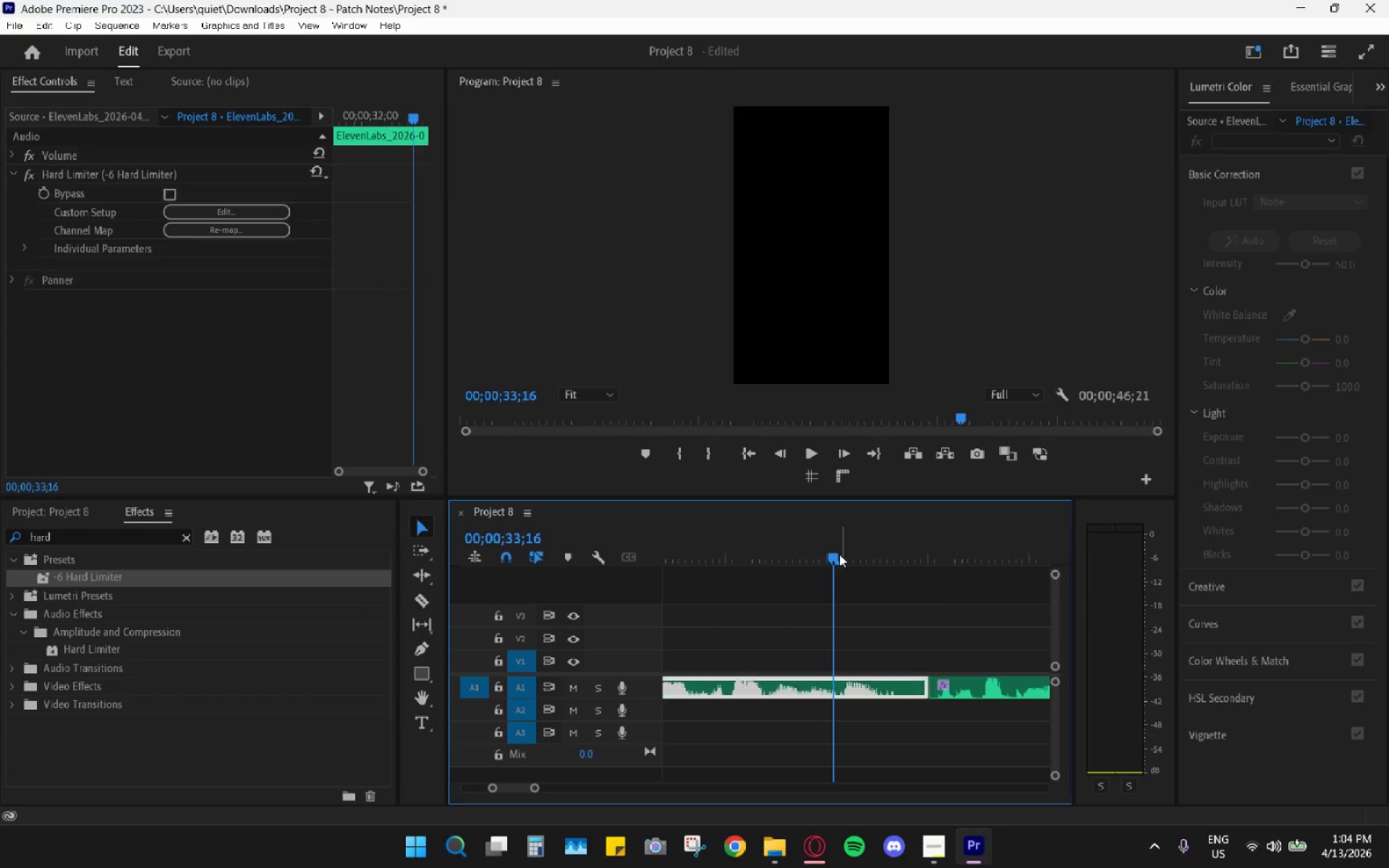 
key(Space)
 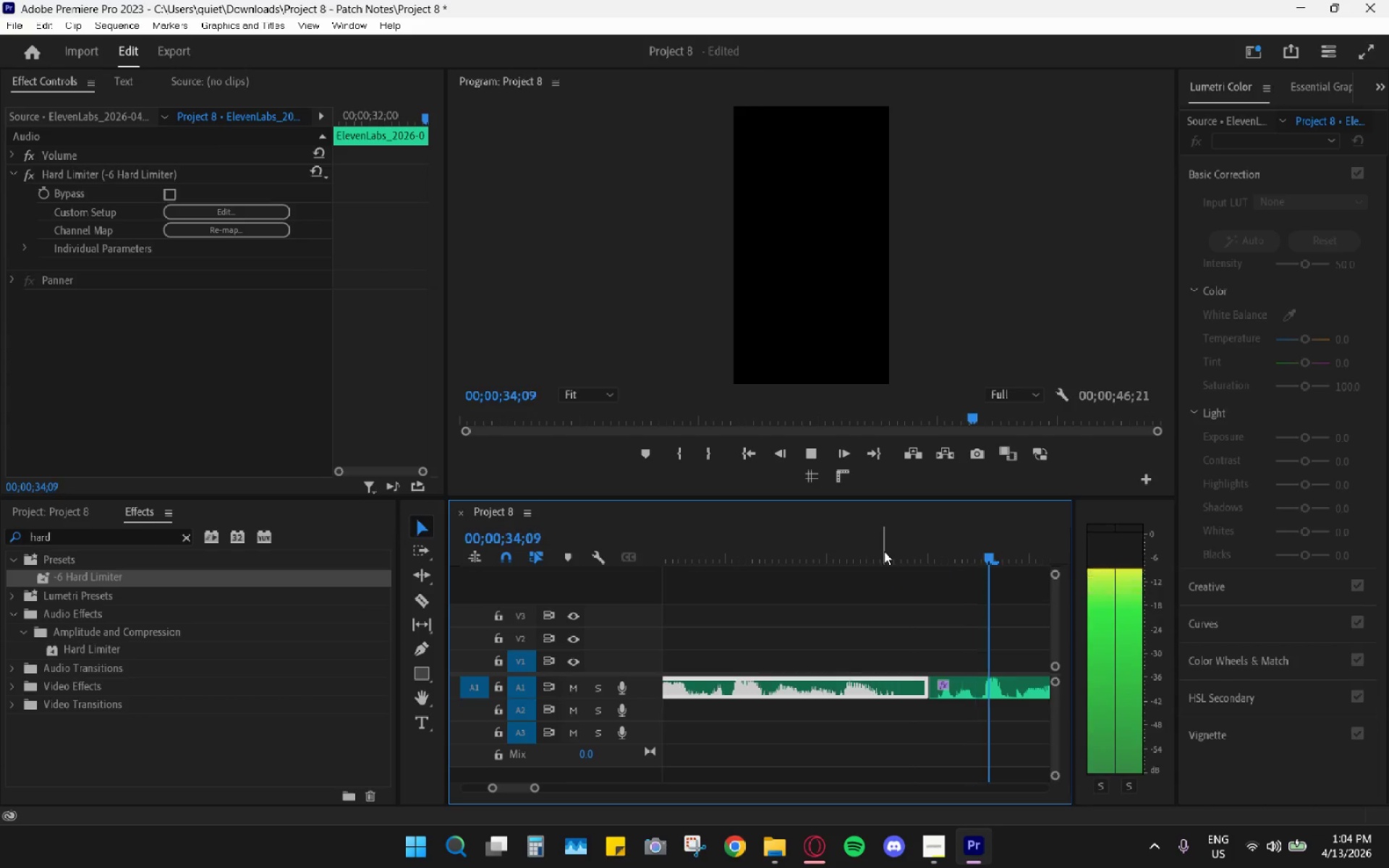 
scroll: coordinate [867, 584], scroll_direction: down, amount: 14.0
 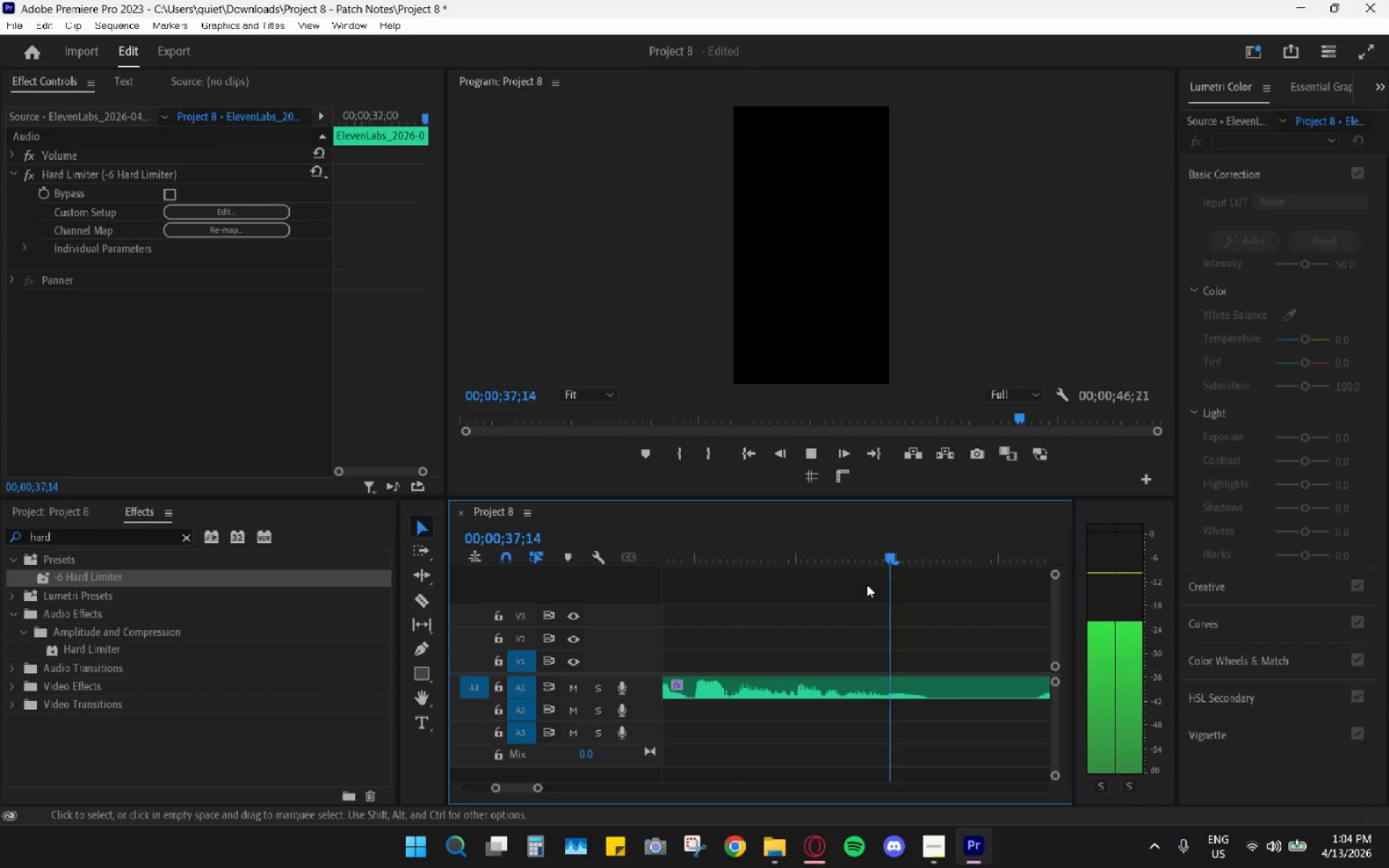 
key(Space)
 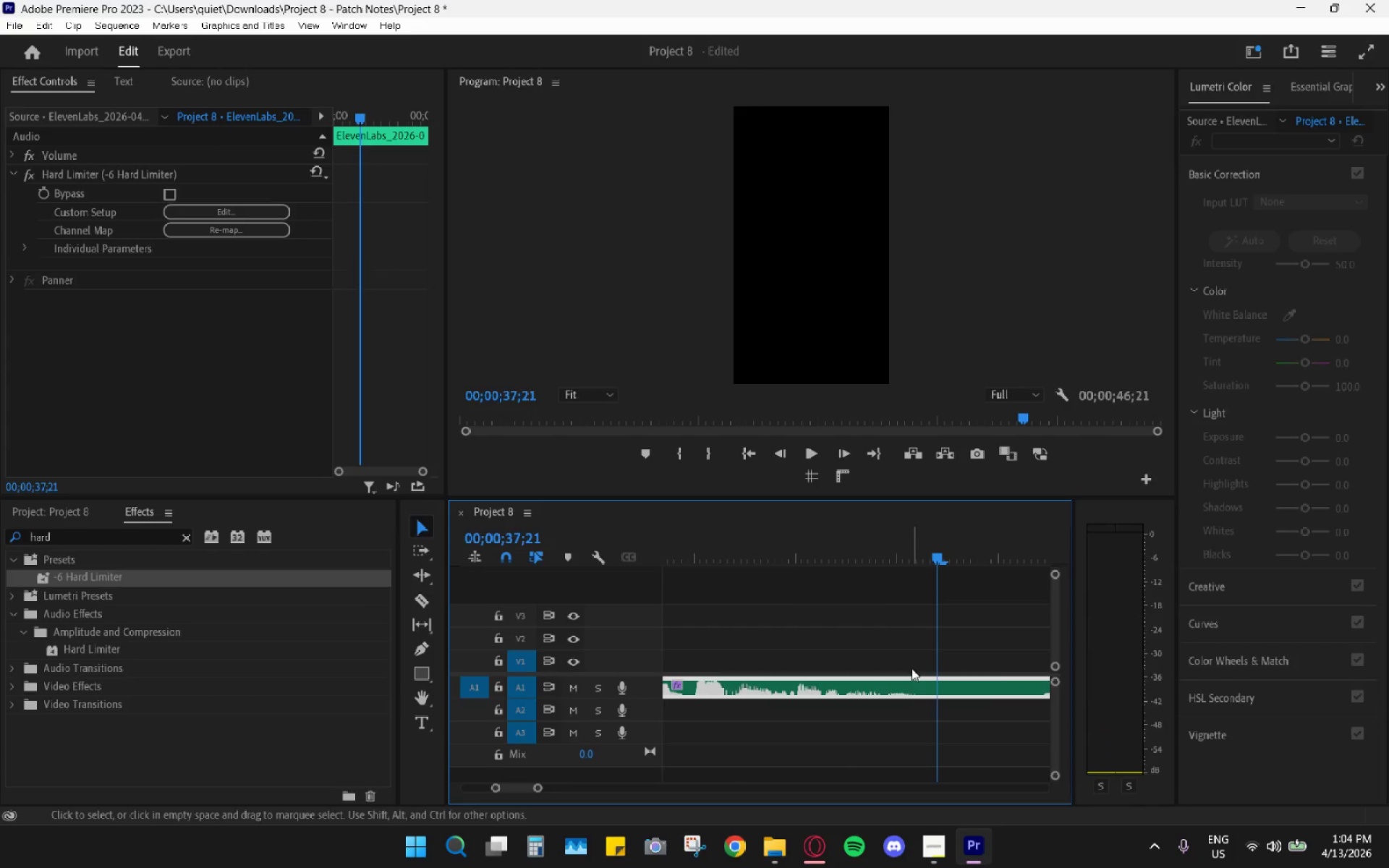 
key(C)
 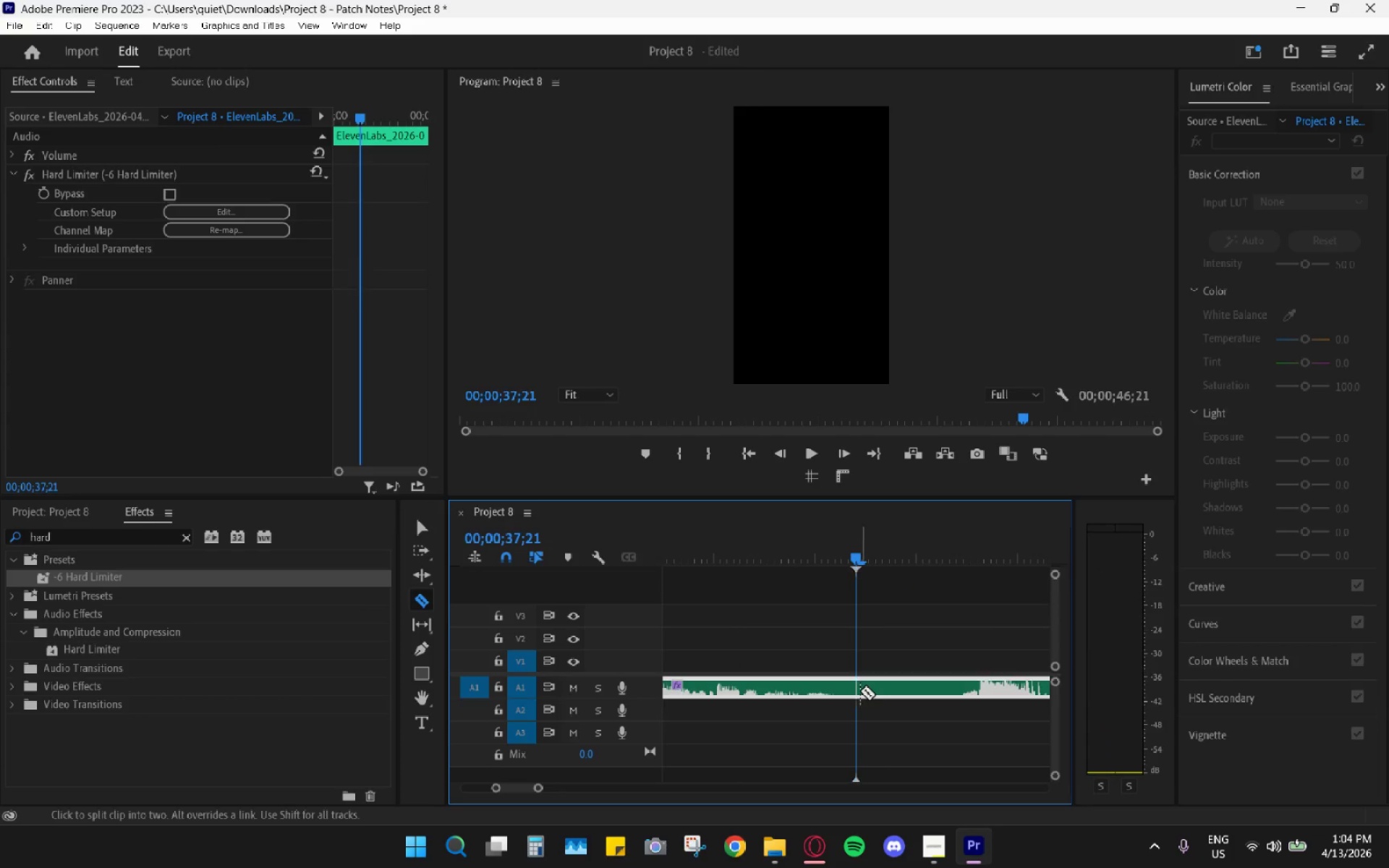 
scroll: coordinate [906, 682], scroll_direction: down, amount: 3.0
 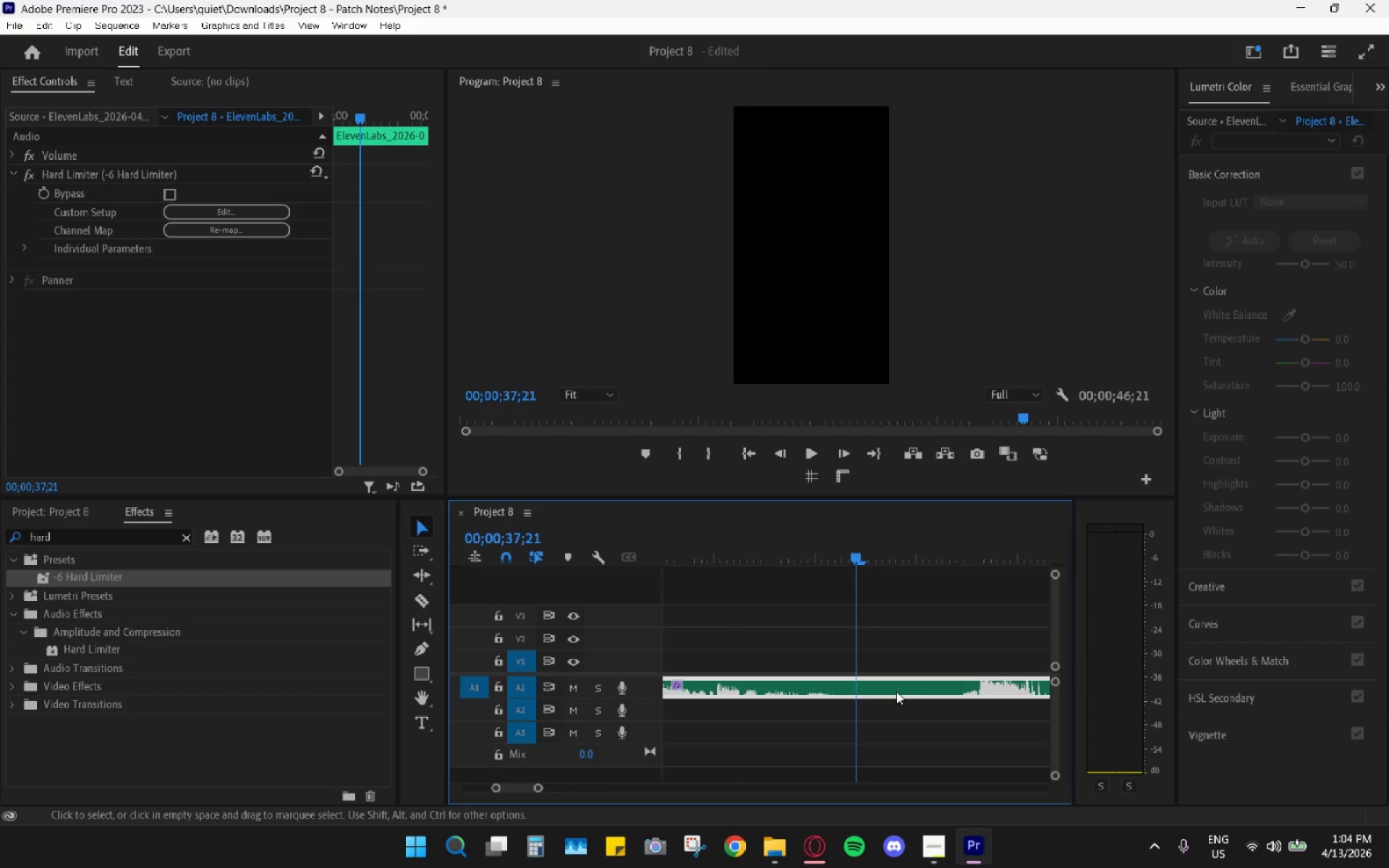 
left_click([858, 690])
 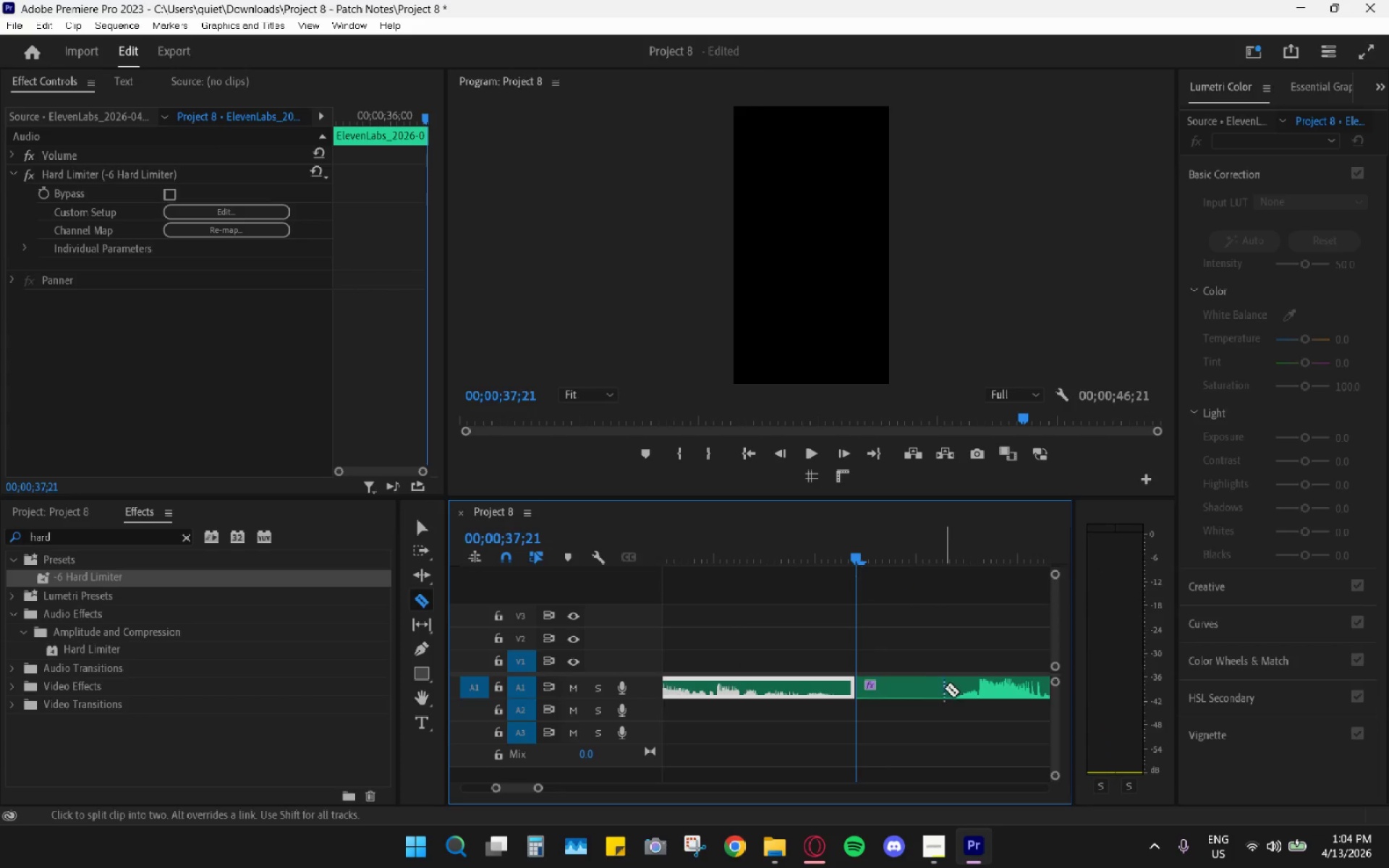 
left_click([948, 692])
 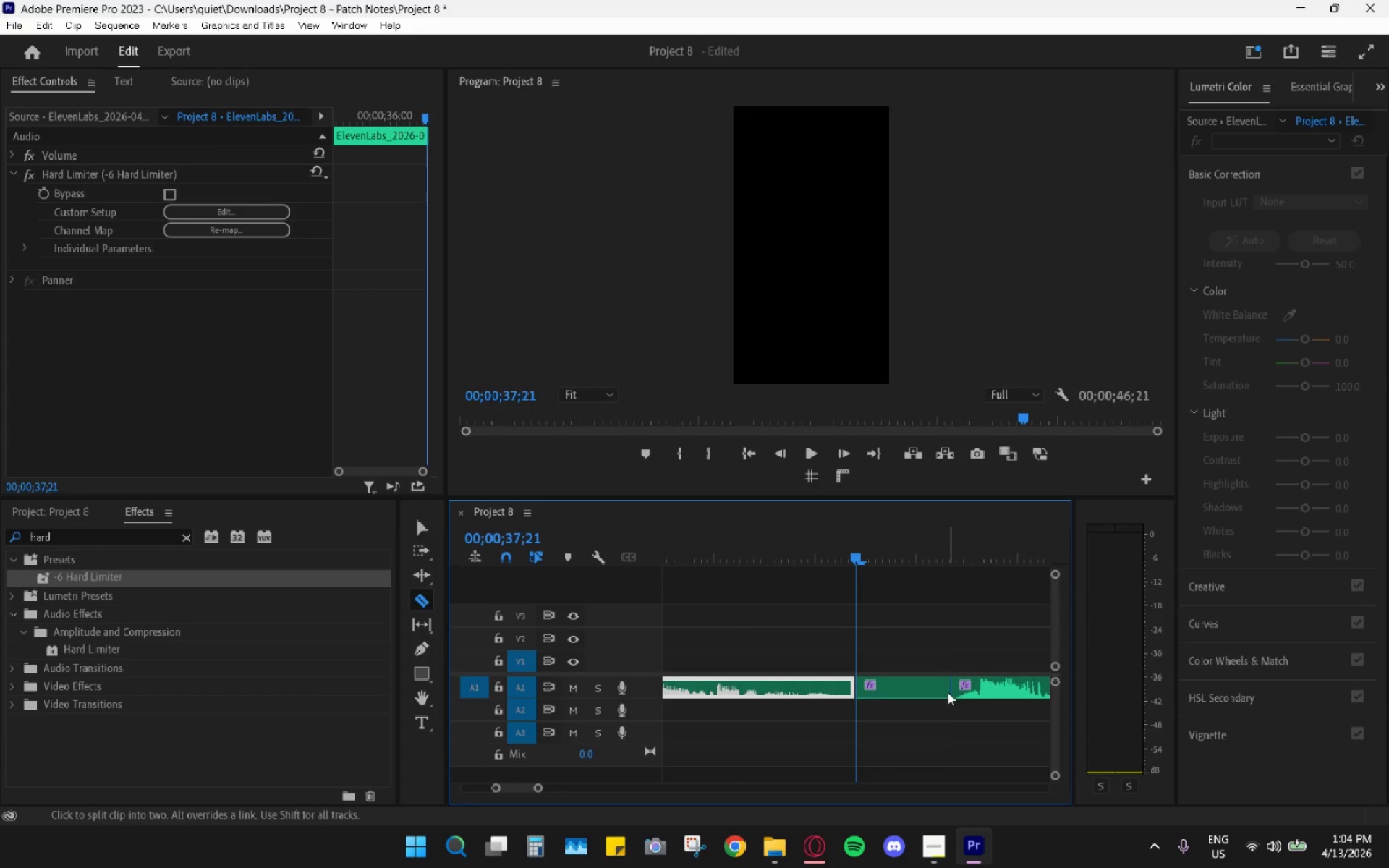 
key(V)
 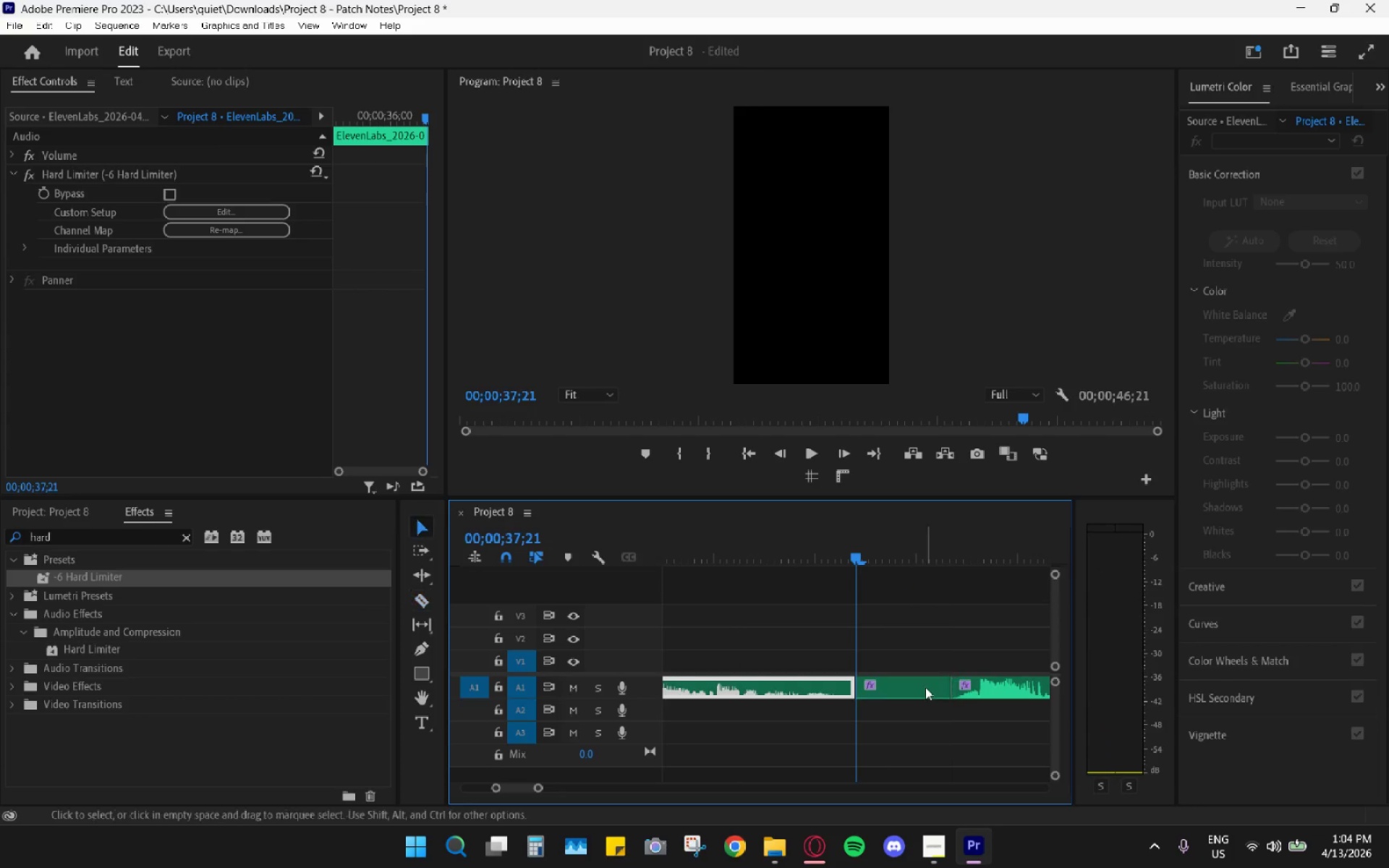 
double_click([925, 686])
 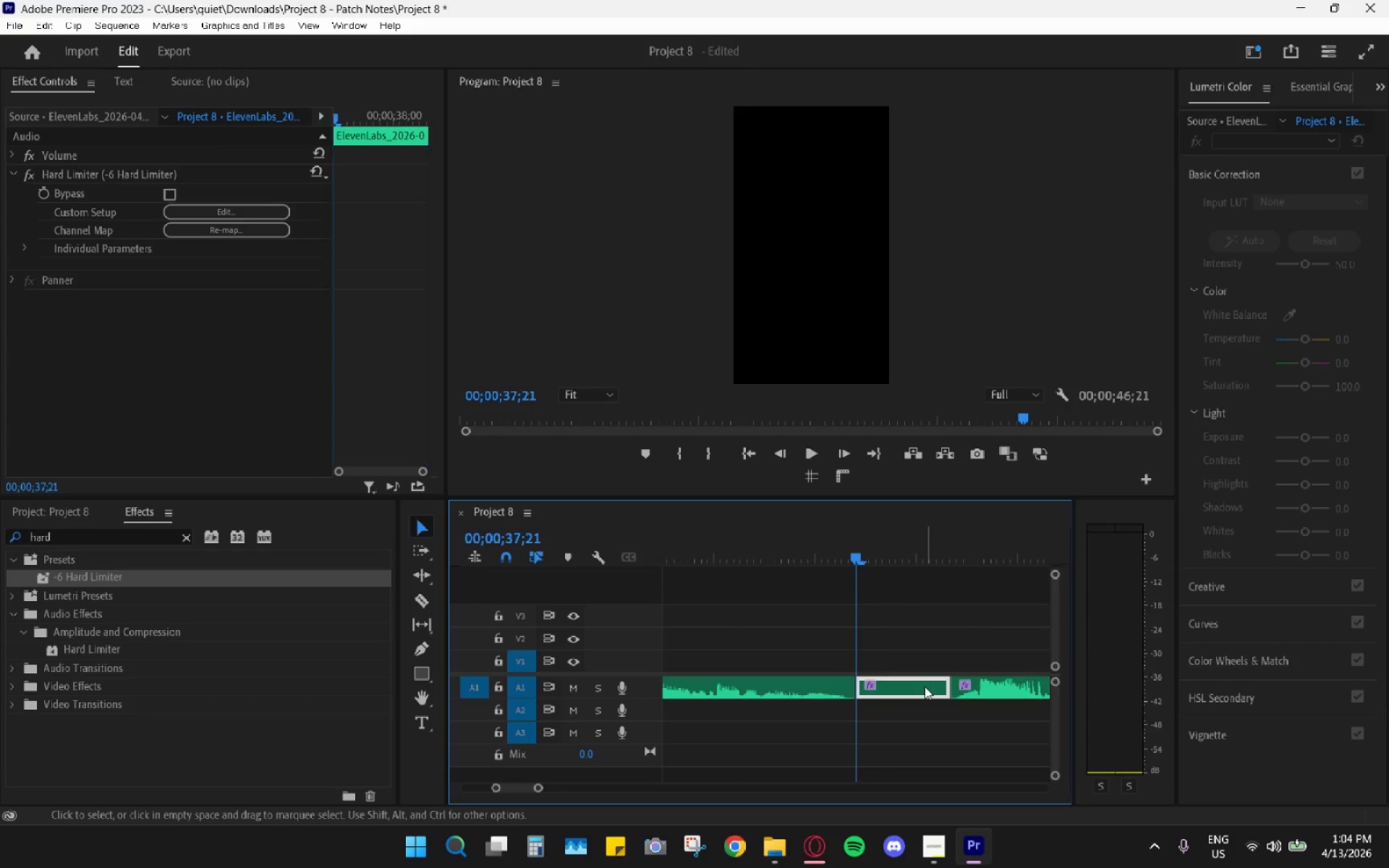 
key(H)
 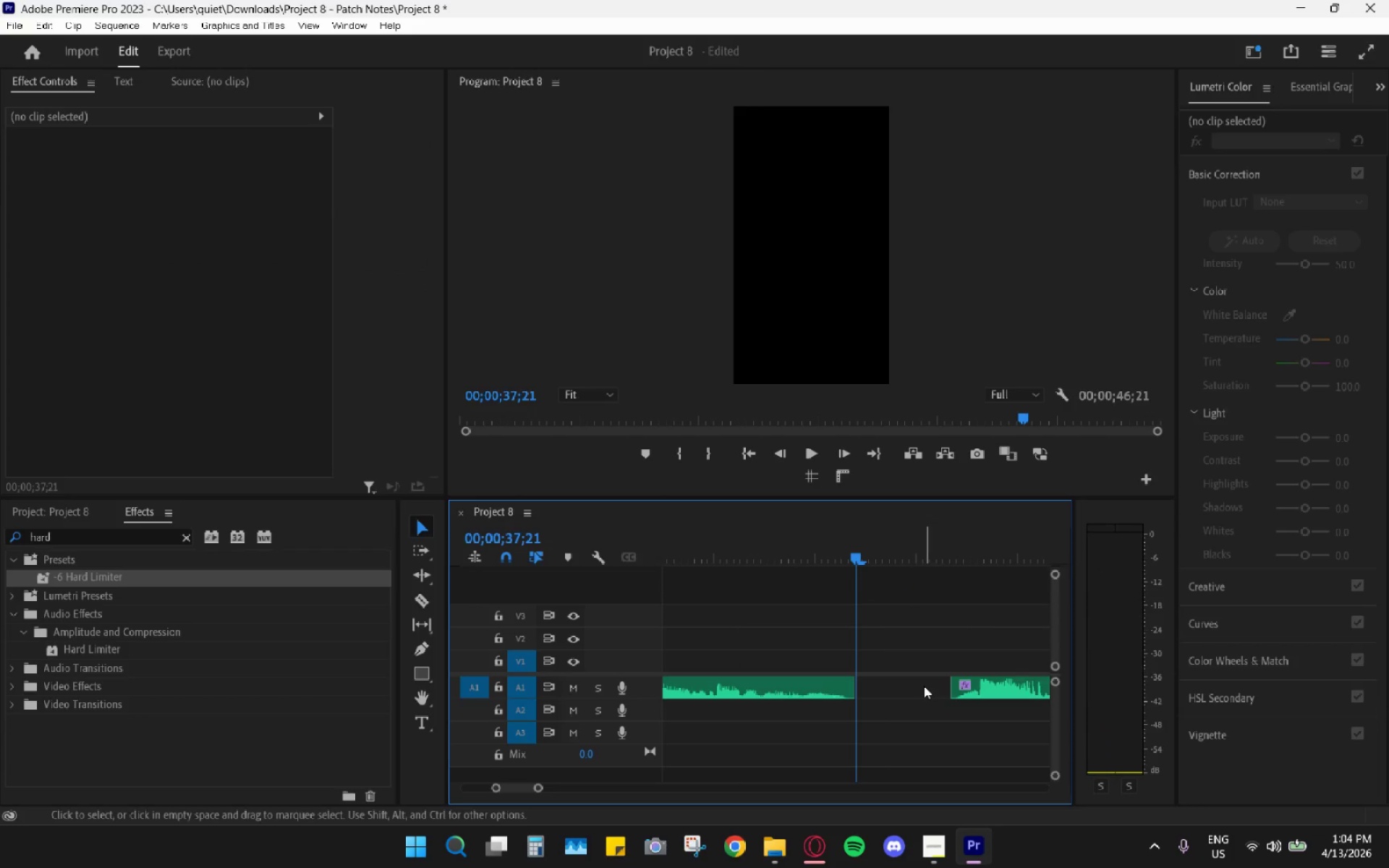 
left_click([924, 686])
 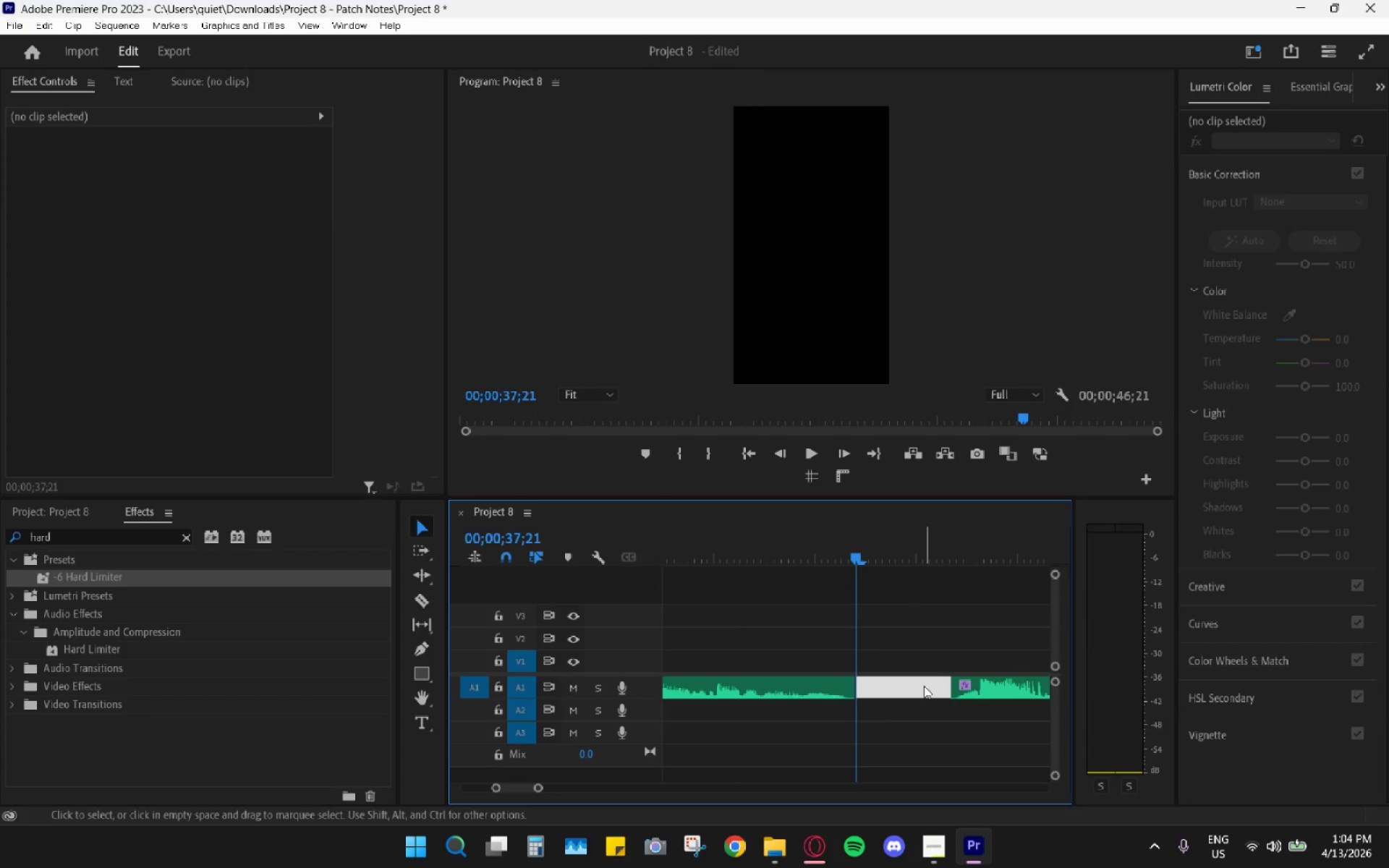 
key(H)
 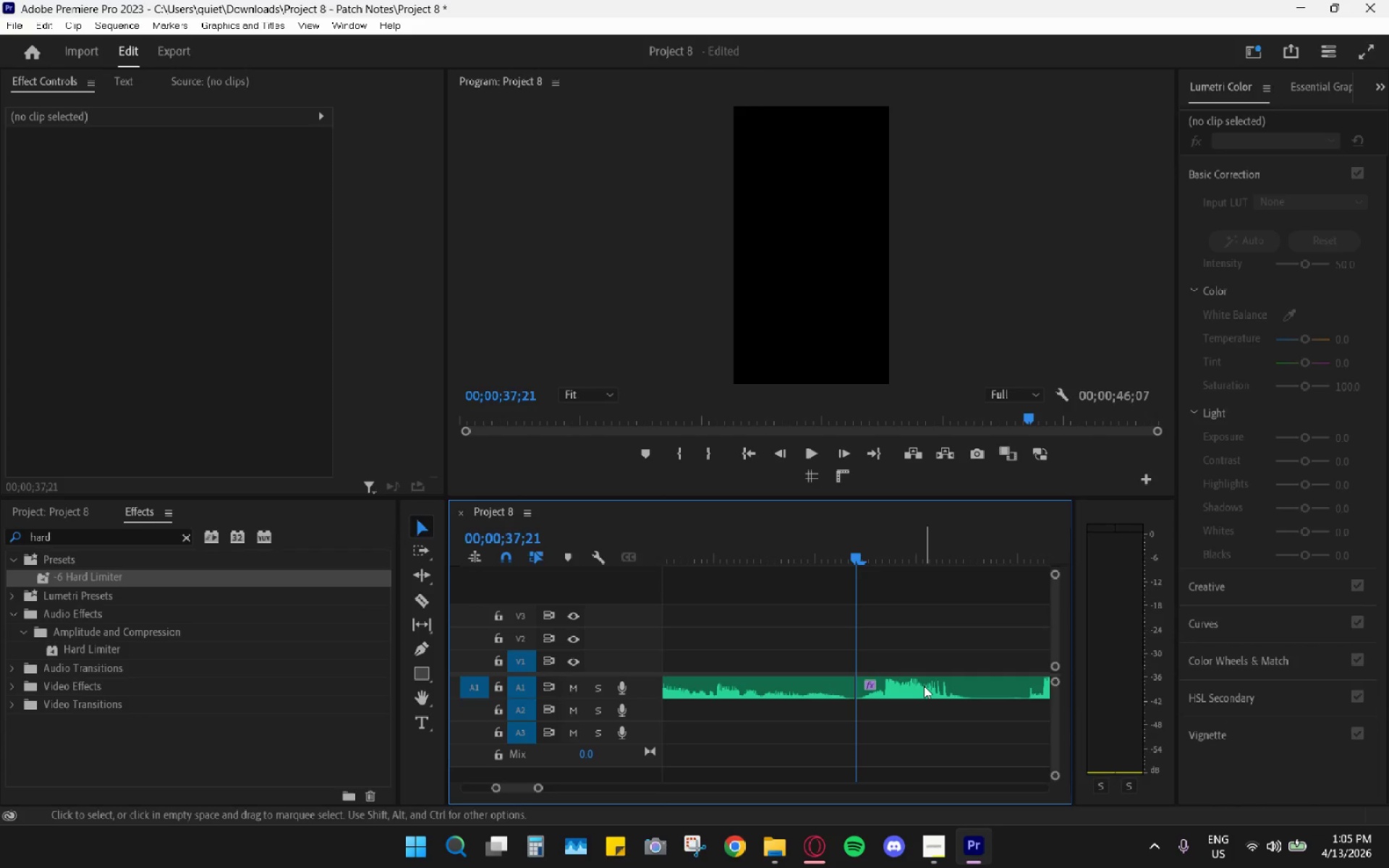 
wait(18.98)
 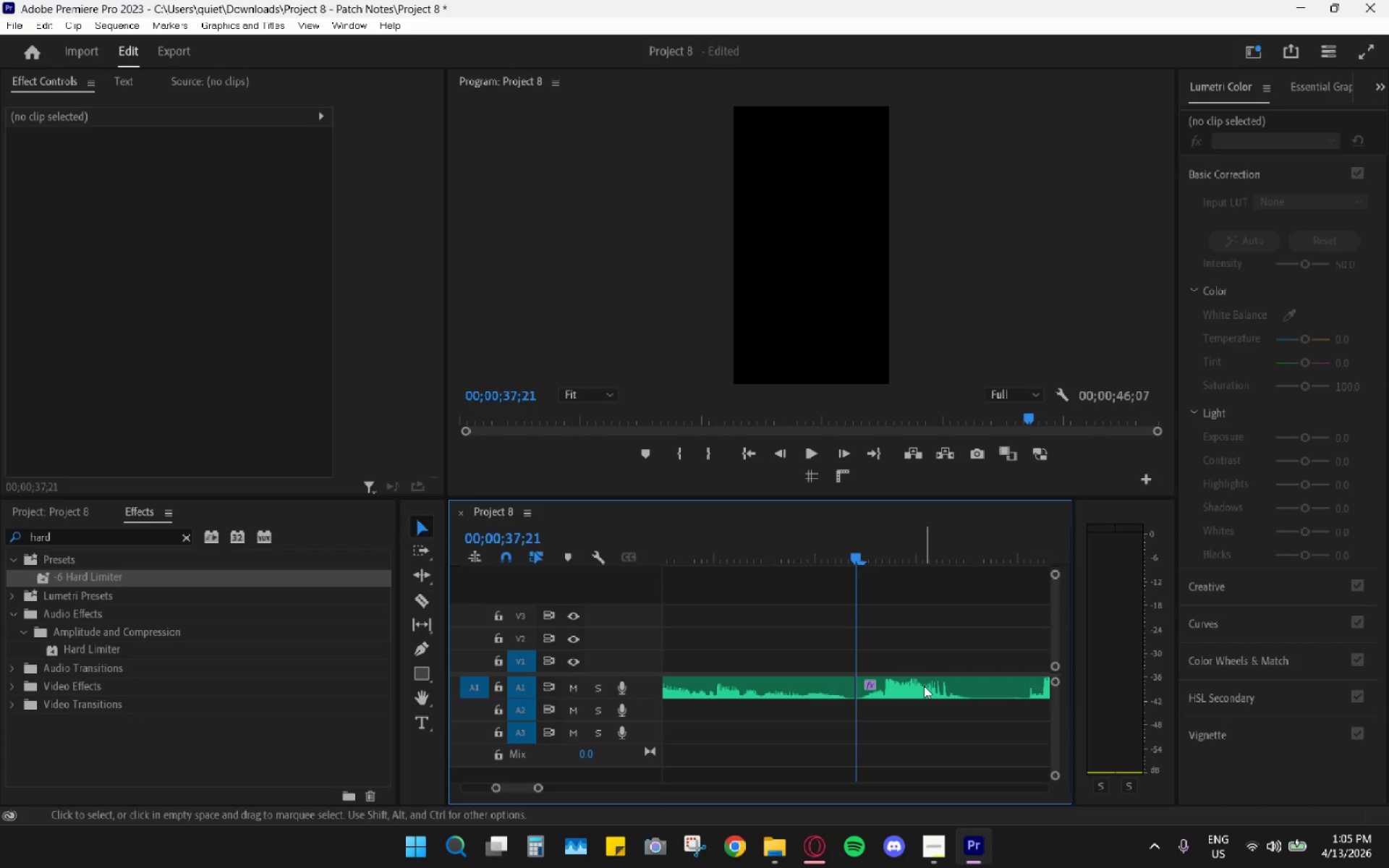 
key(Space)
 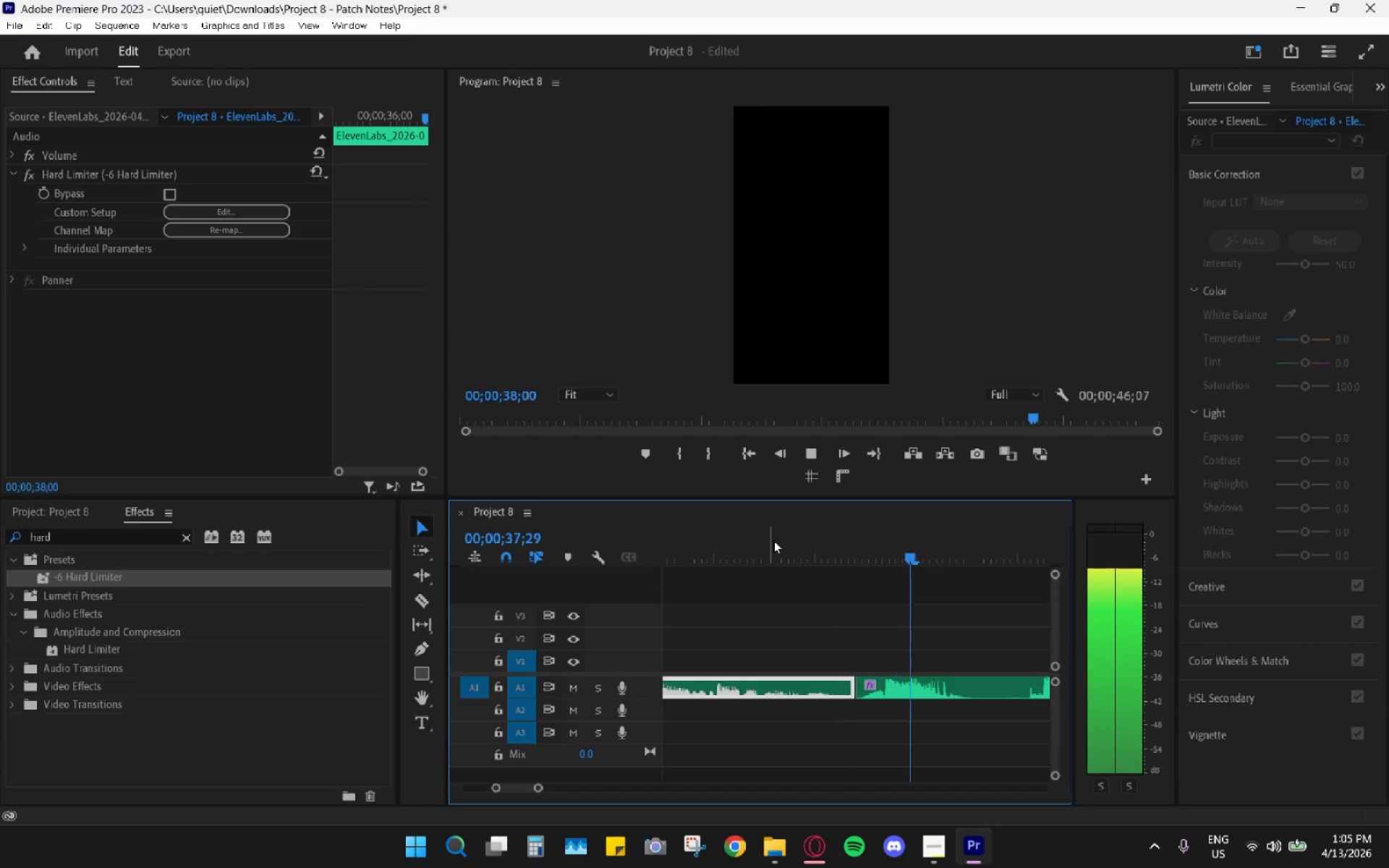 
key(Space)
 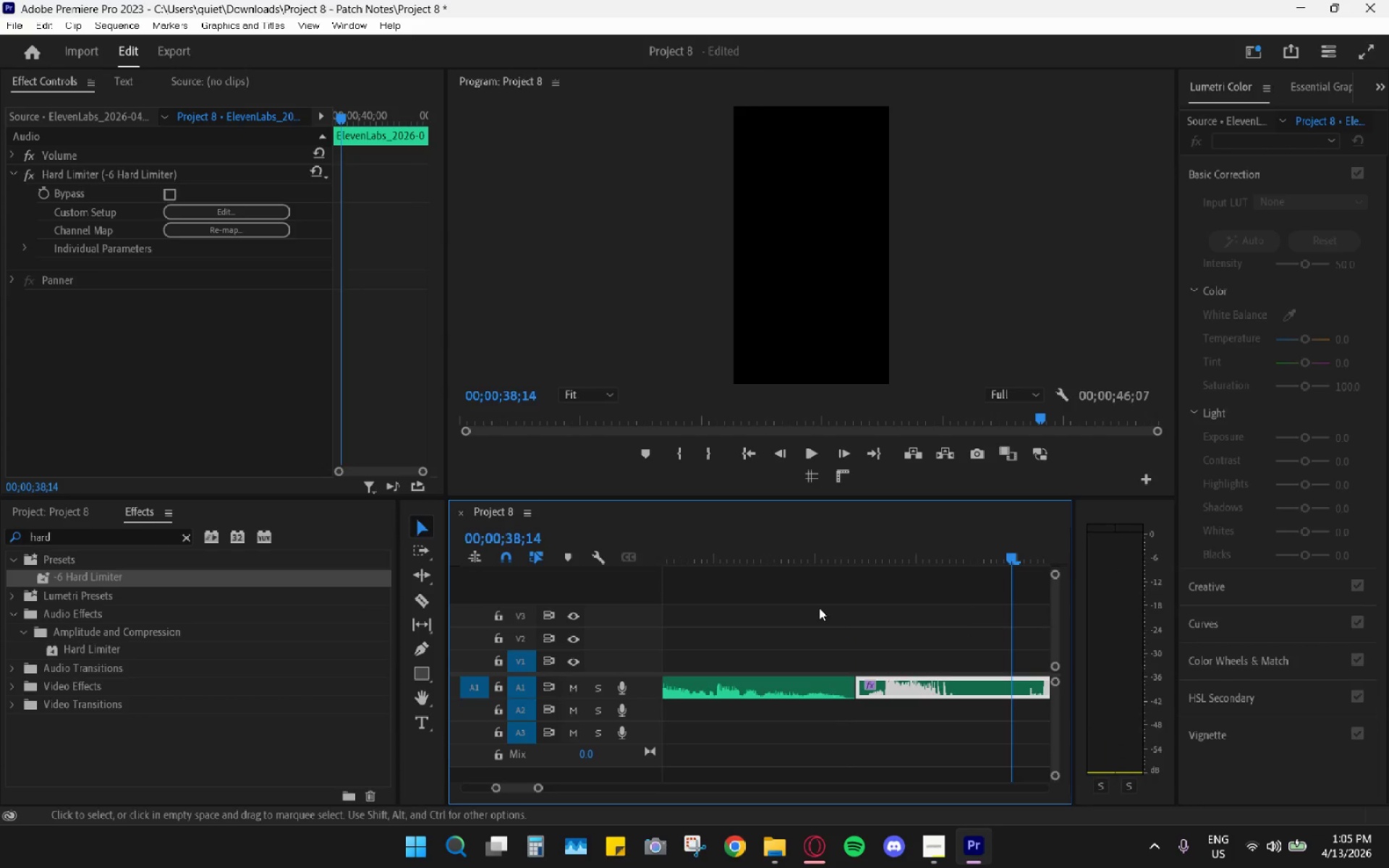 
scroll: coordinate [846, 603], scroll_direction: down, amount: 3.0
 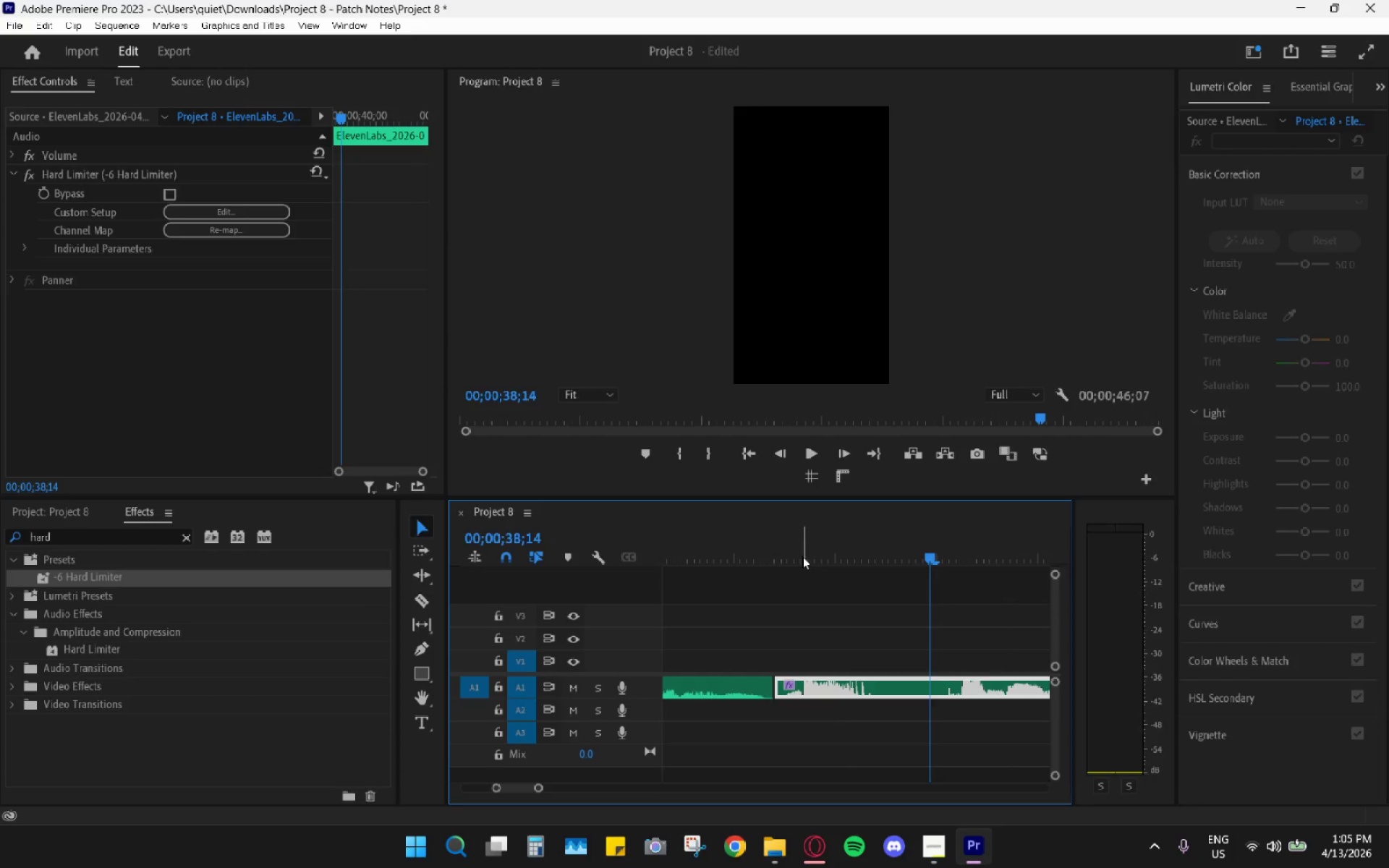 
left_click_drag(start_coordinate=[752, 548], to_coordinate=[740, 553])
 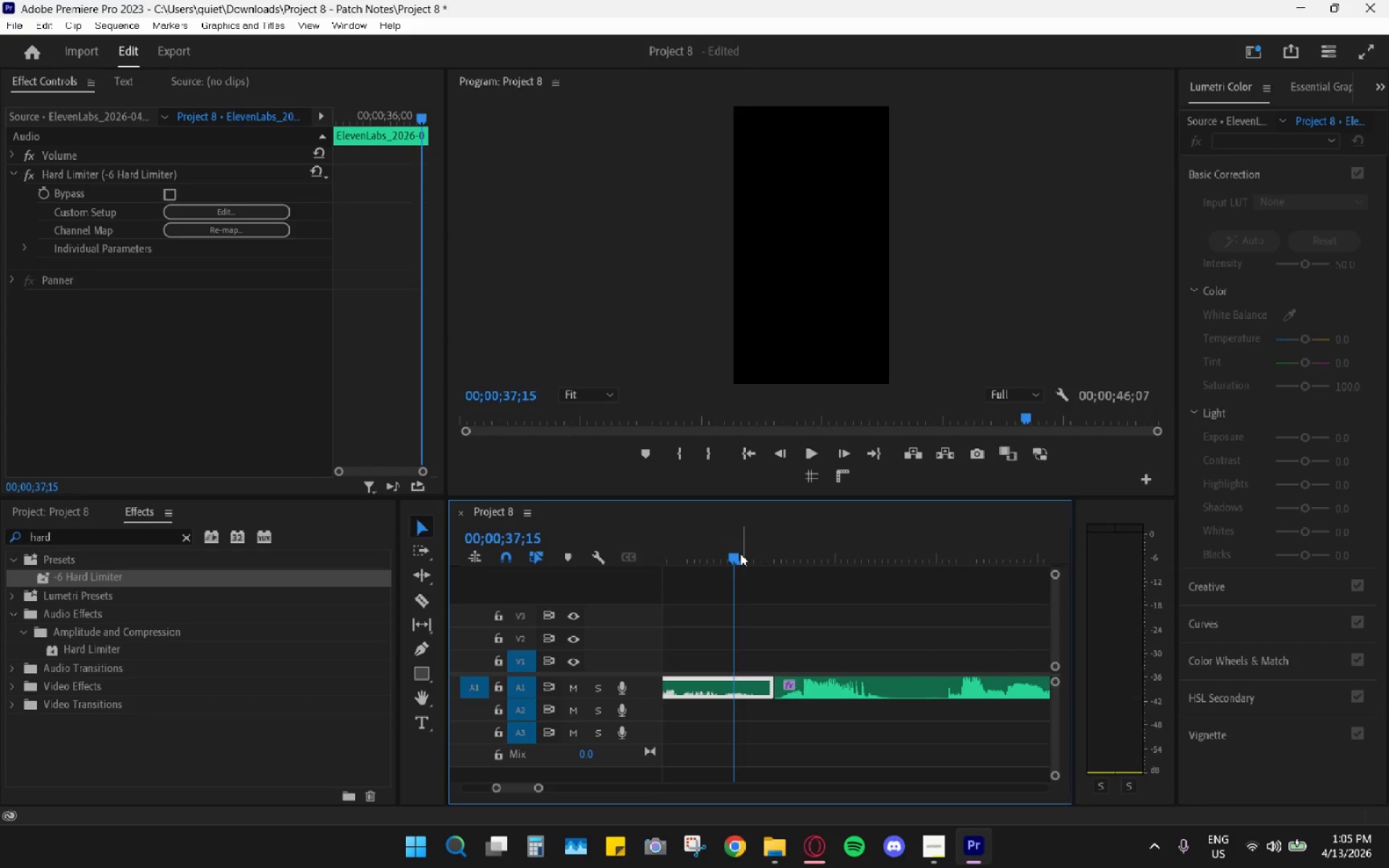 
key(Space)
 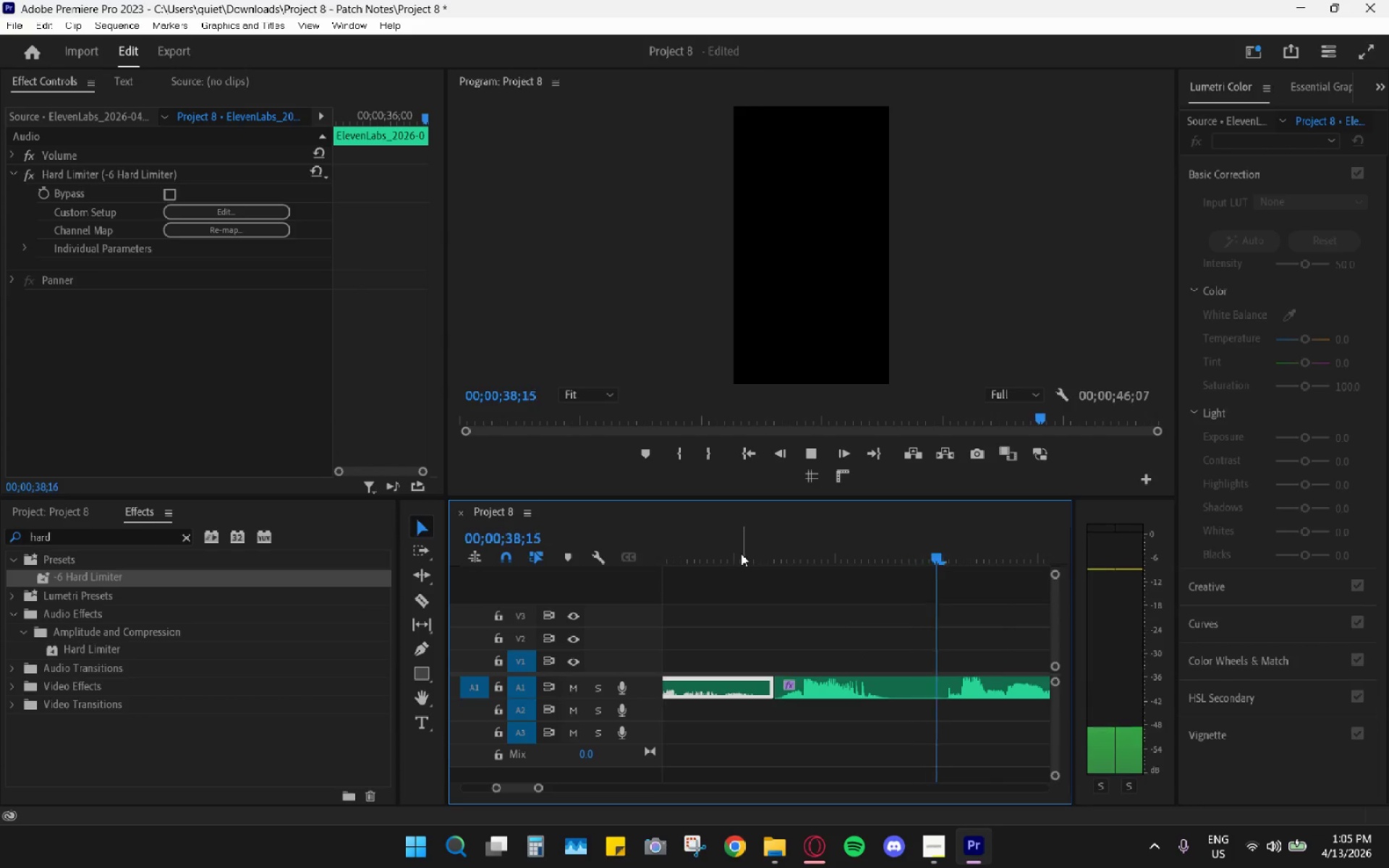 
key(Space)
 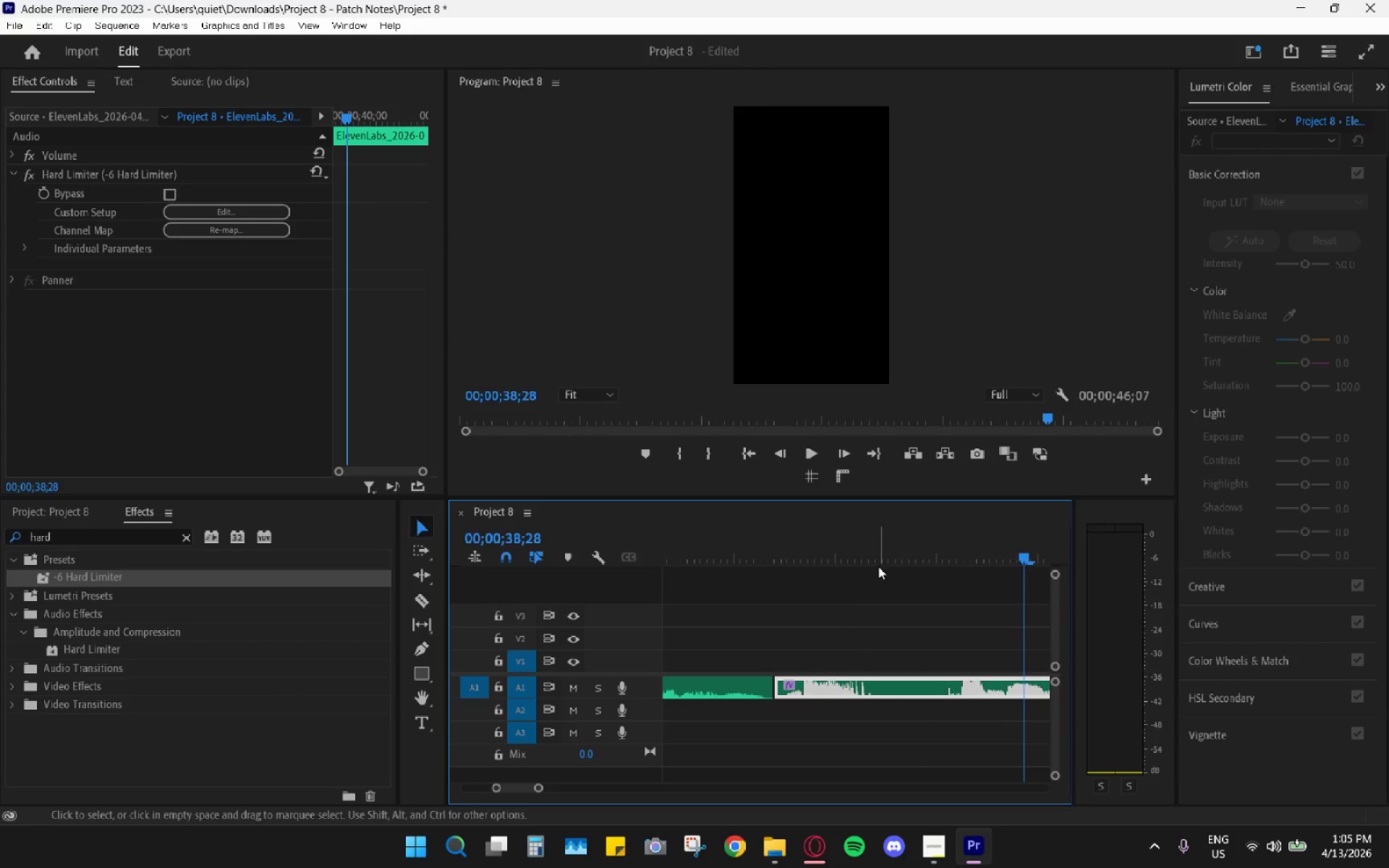 
left_click_drag(start_coordinate=[739, 535], to_coordinate=[715, 537])
 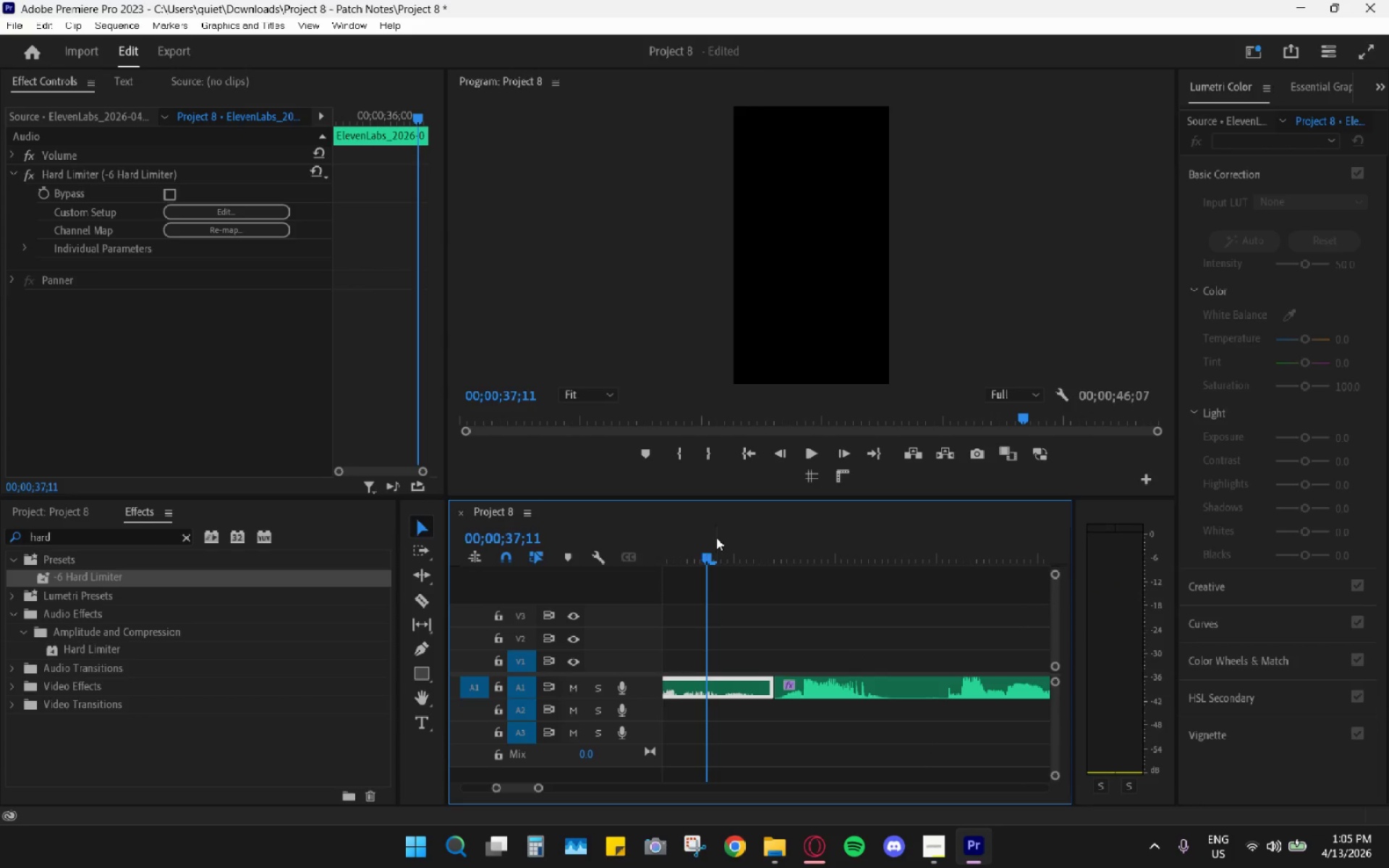 
key(Space)
 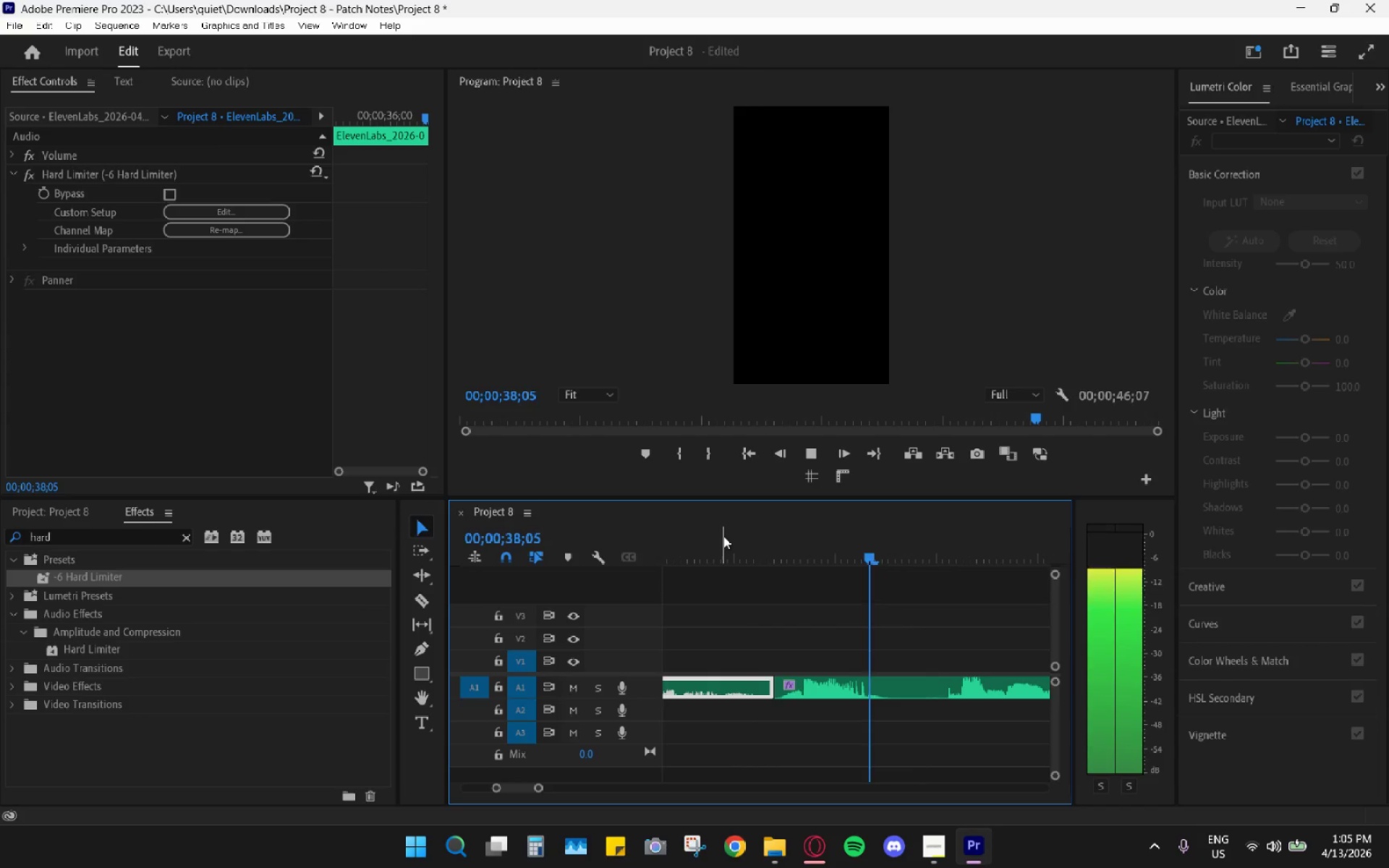 
key(Space)
 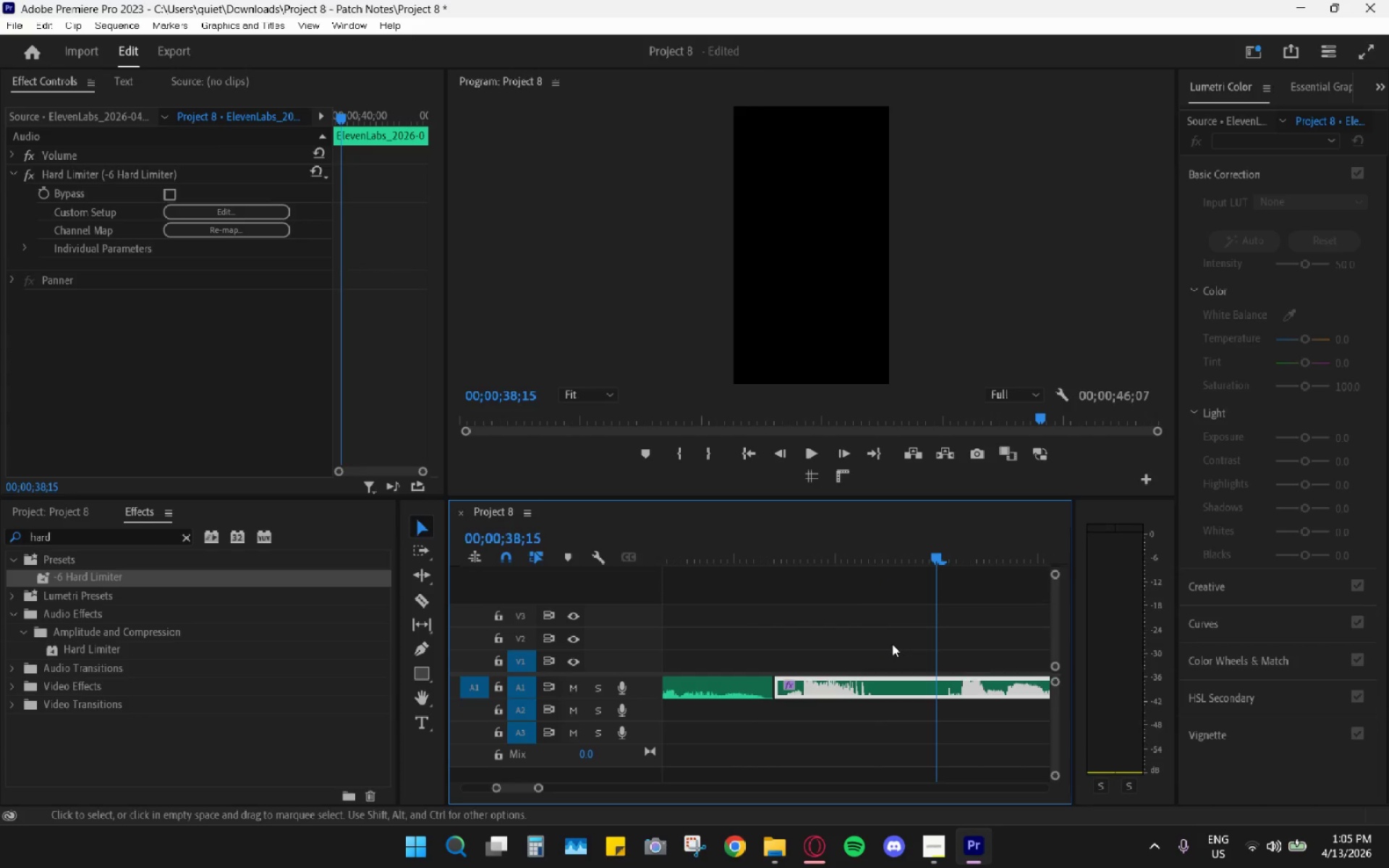 
hold_key(key=AltLeft, duration=1.14)
scroll: coordinate [856, 610], scroll_direction: down, amount: 16.0
 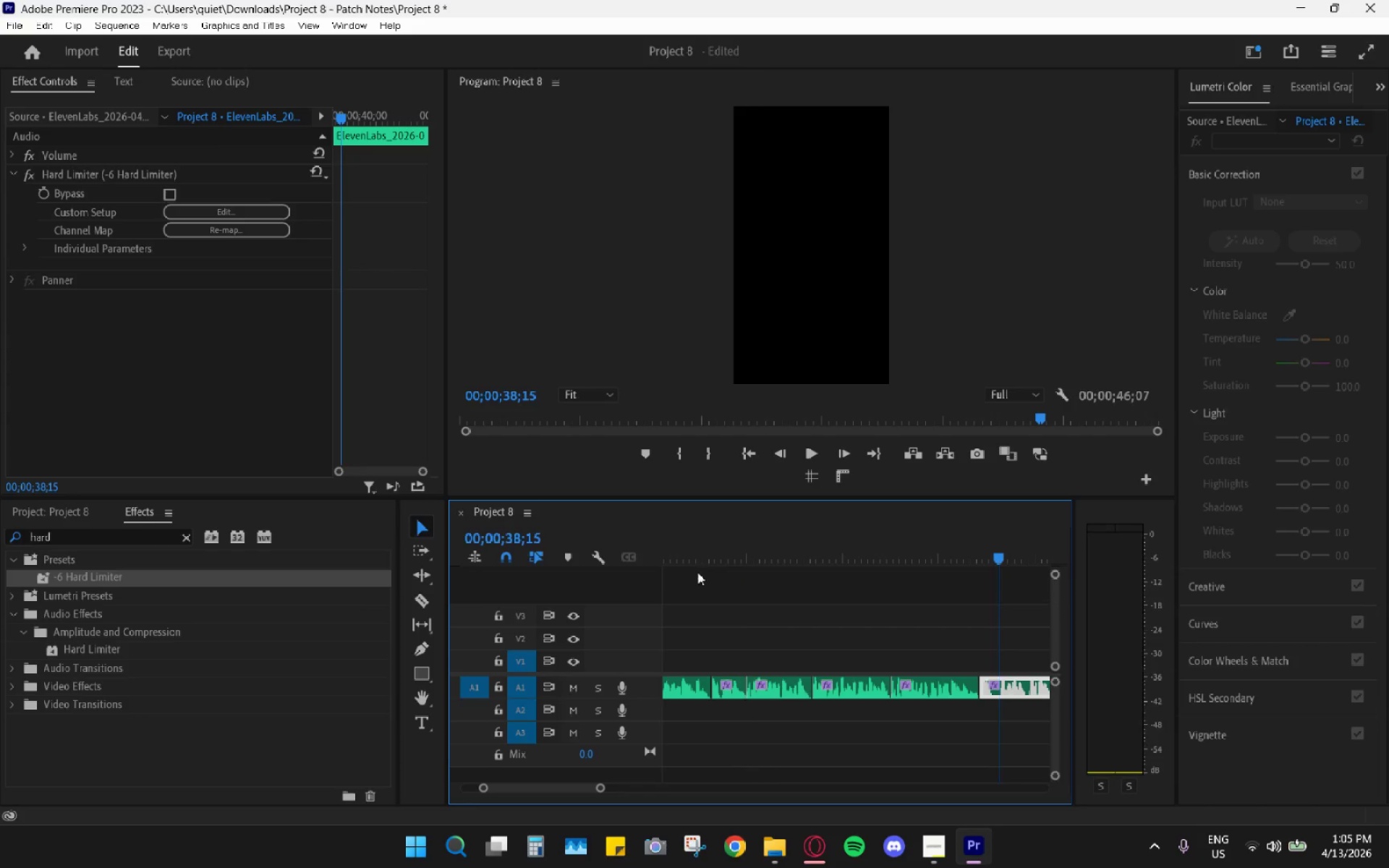 
left_click([714, 553])
 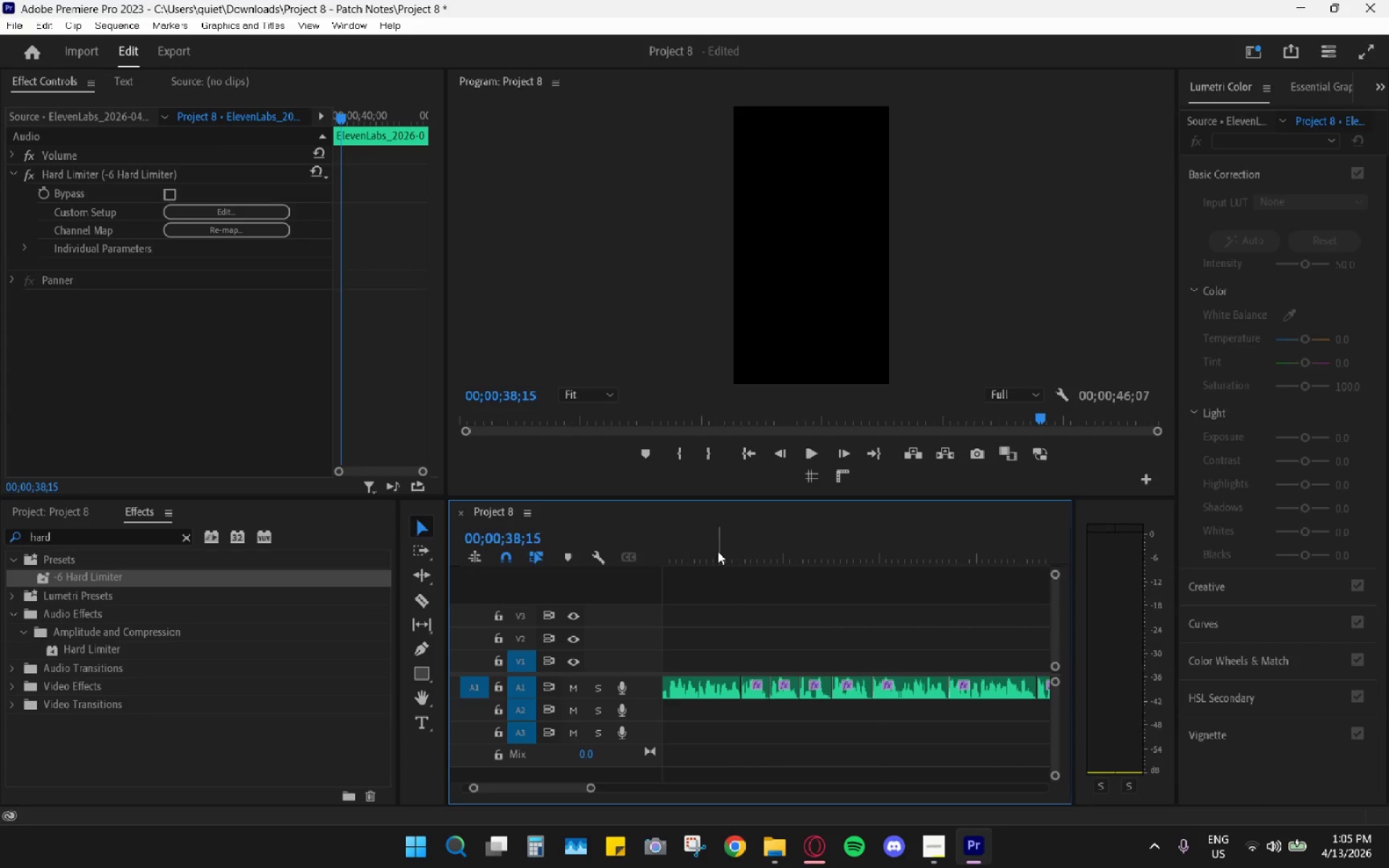 
scroll: coordinate [741, 594], scroll_direction: up, amount: 12.0
 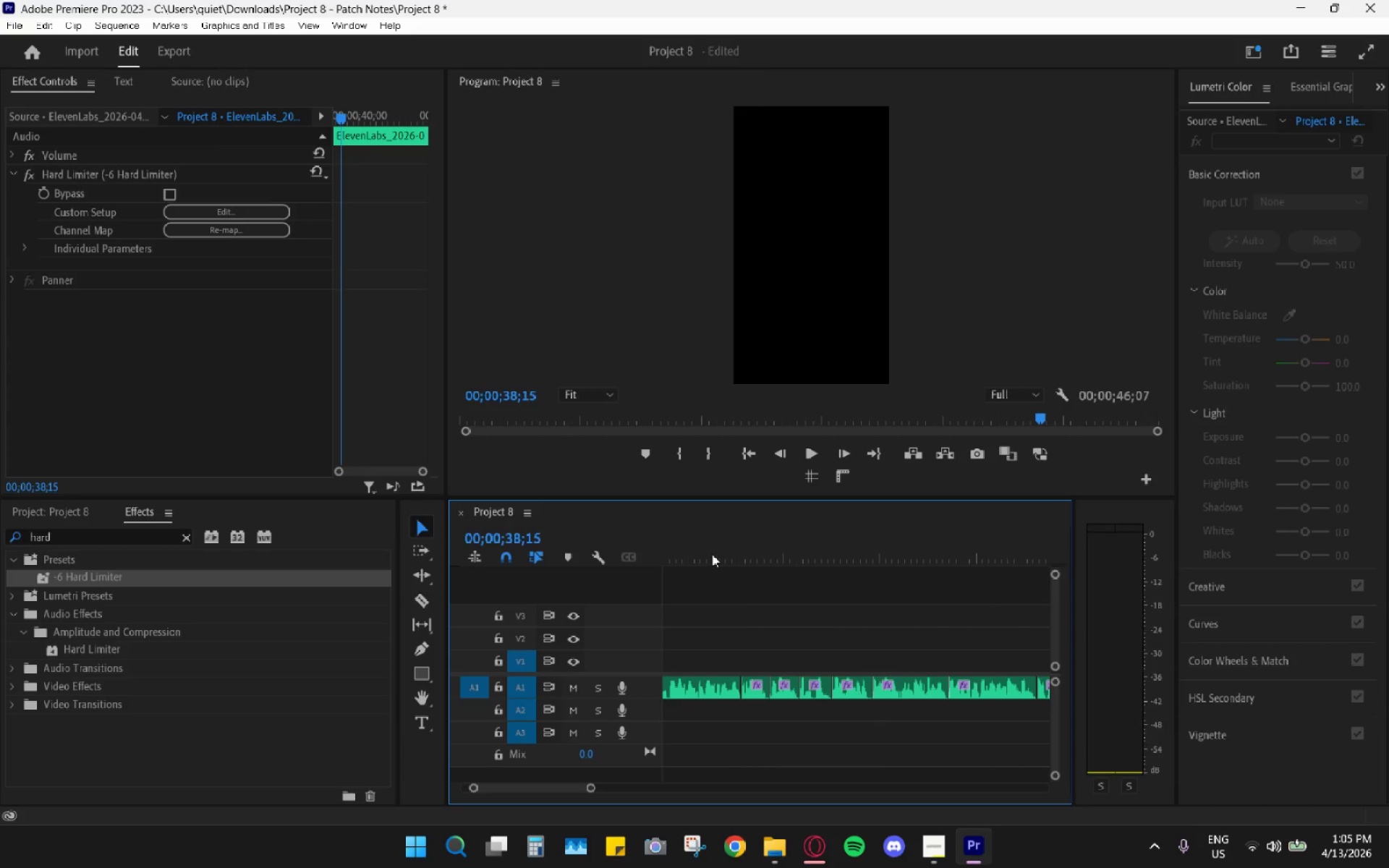 
left_click_drag(start_coordinate=[722, 549], to_coordinate=[383, 545])
 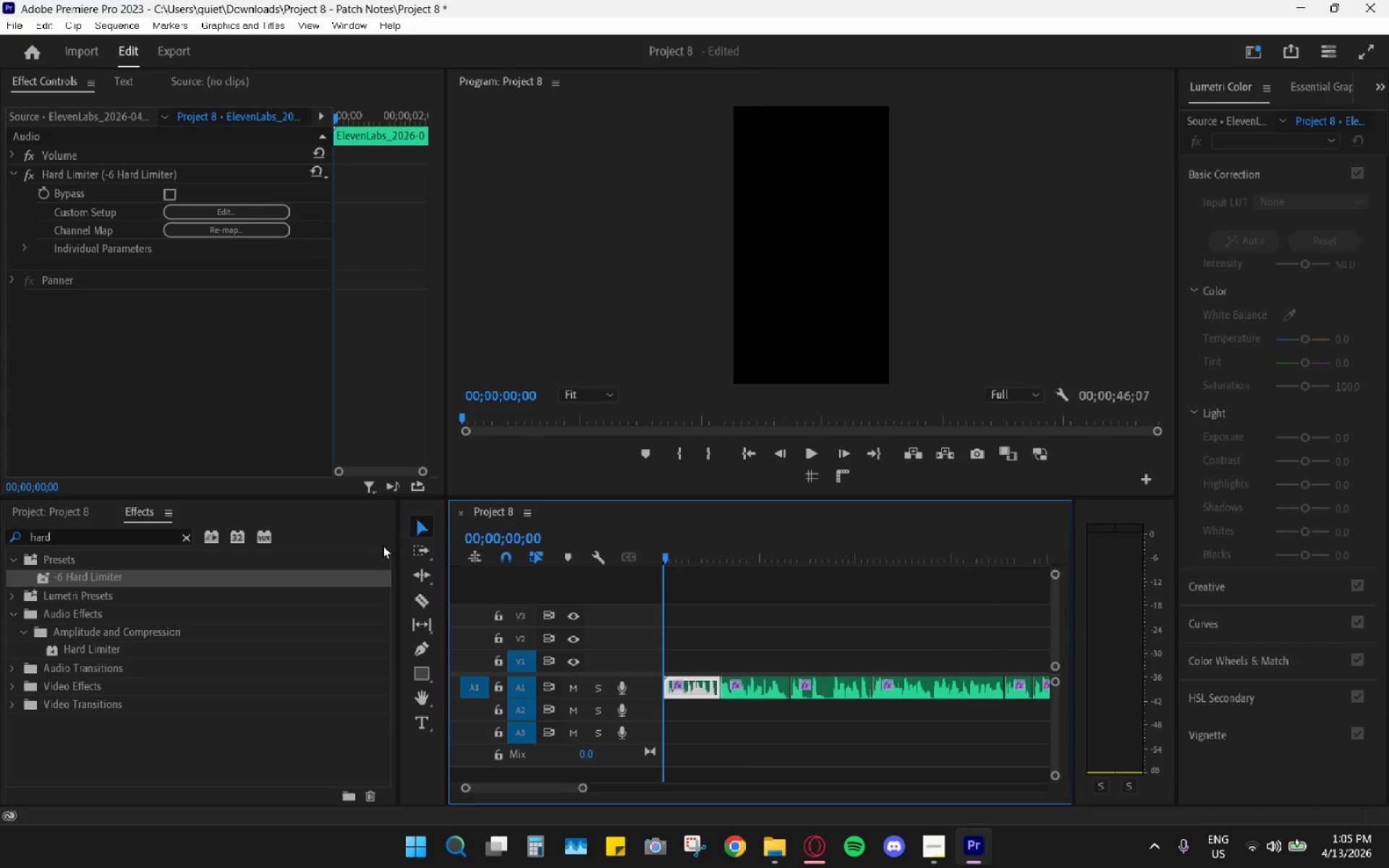 
key(Space)
 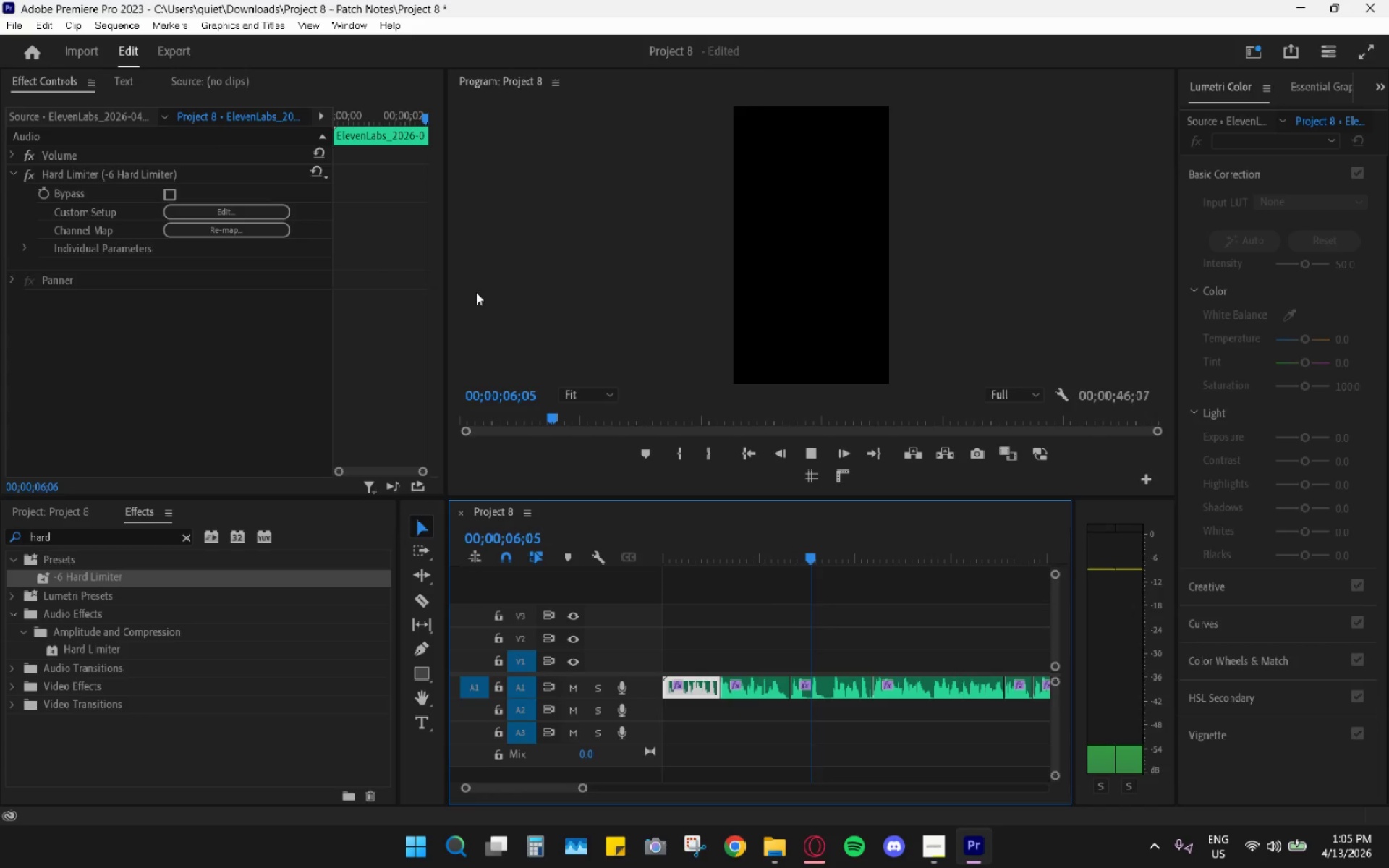 
wait(11.11)
 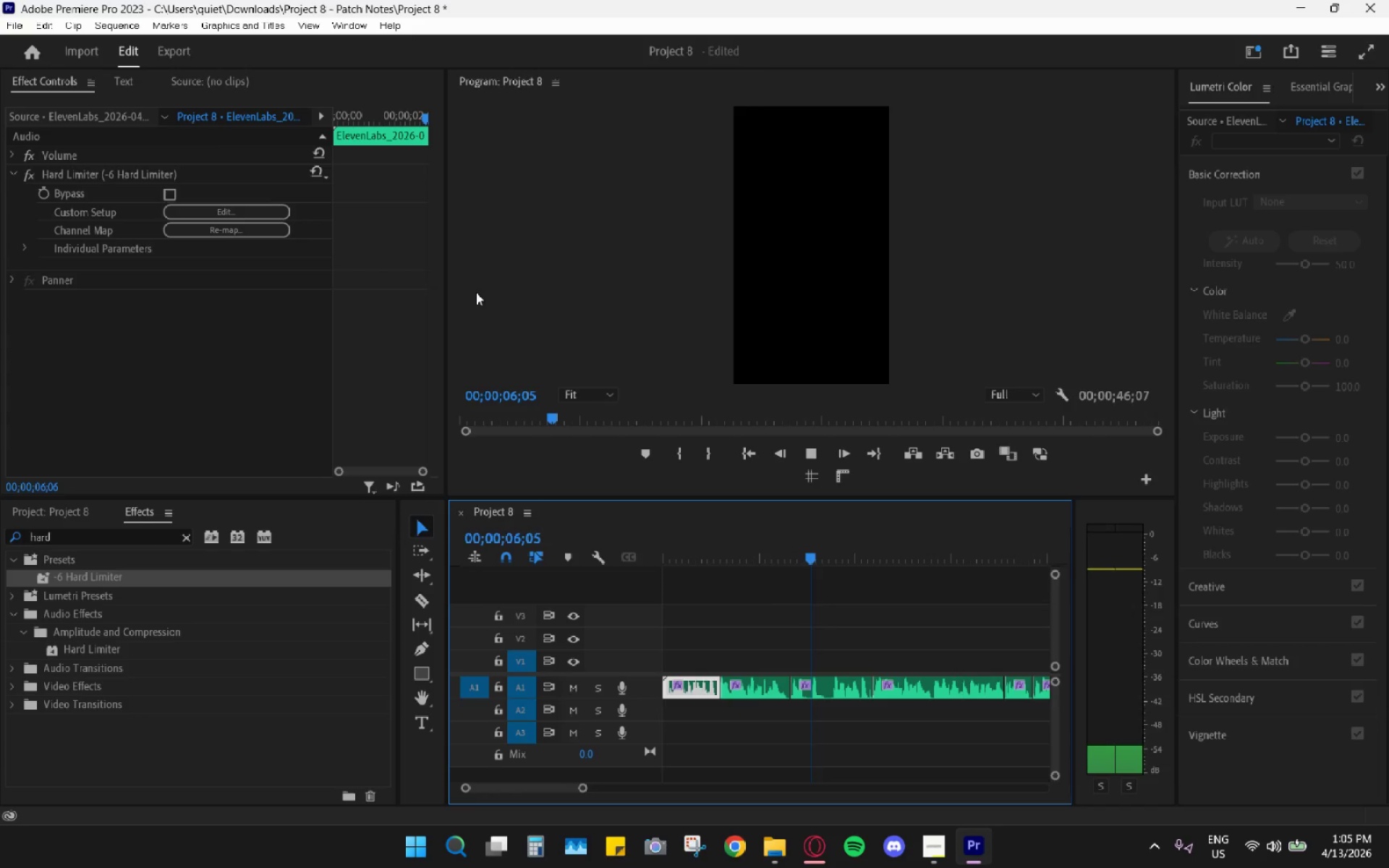 
hold_key(key=AltLeft, duration=0.8)
scroll: coordinate [891, 644], scroll_direction: up, amount: 5.0
 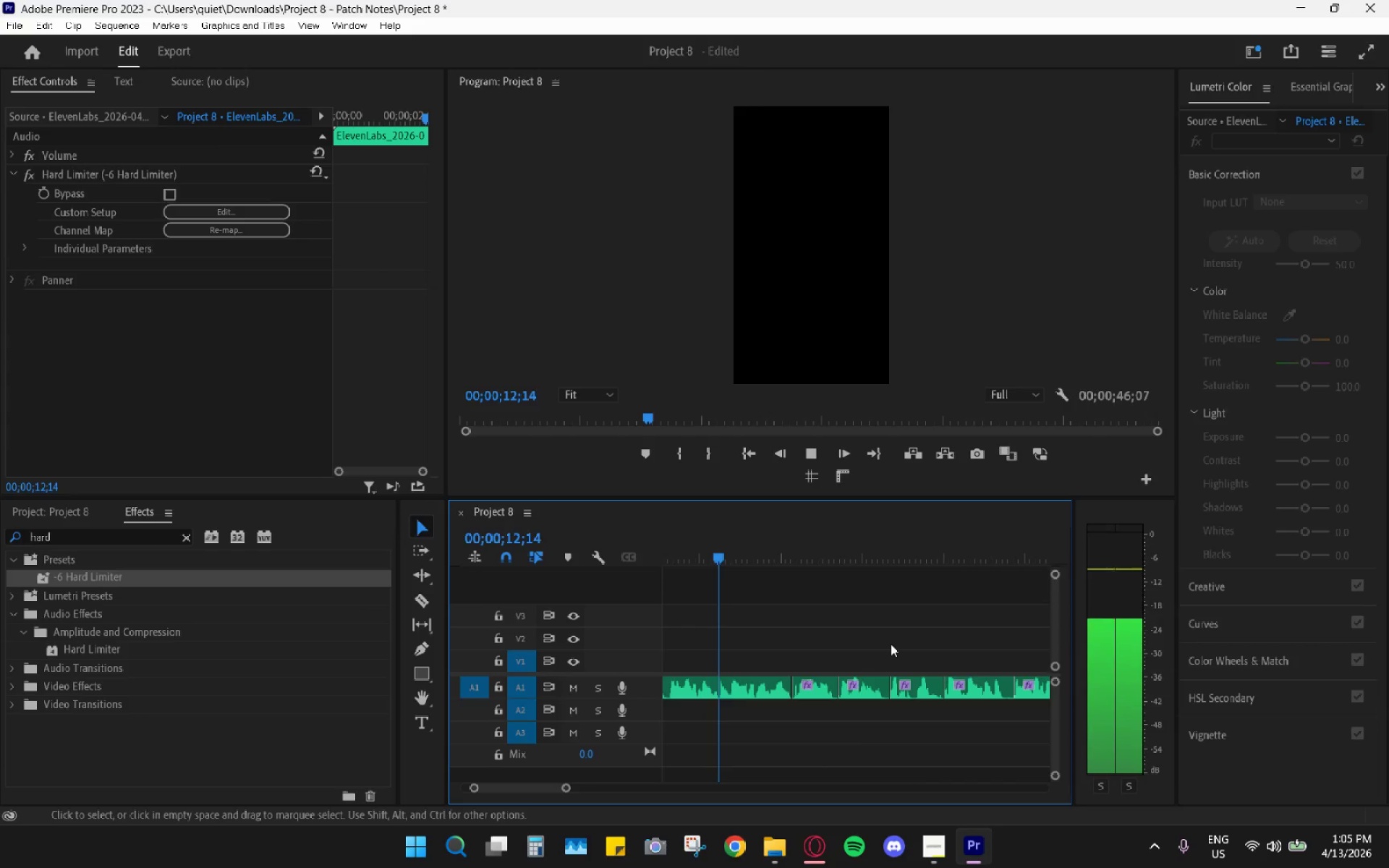 
hold_key(key=AltLeft, duration=0.5)
scroll: coordinate [850, 657], scroll_direction: up, amount: 4.0
 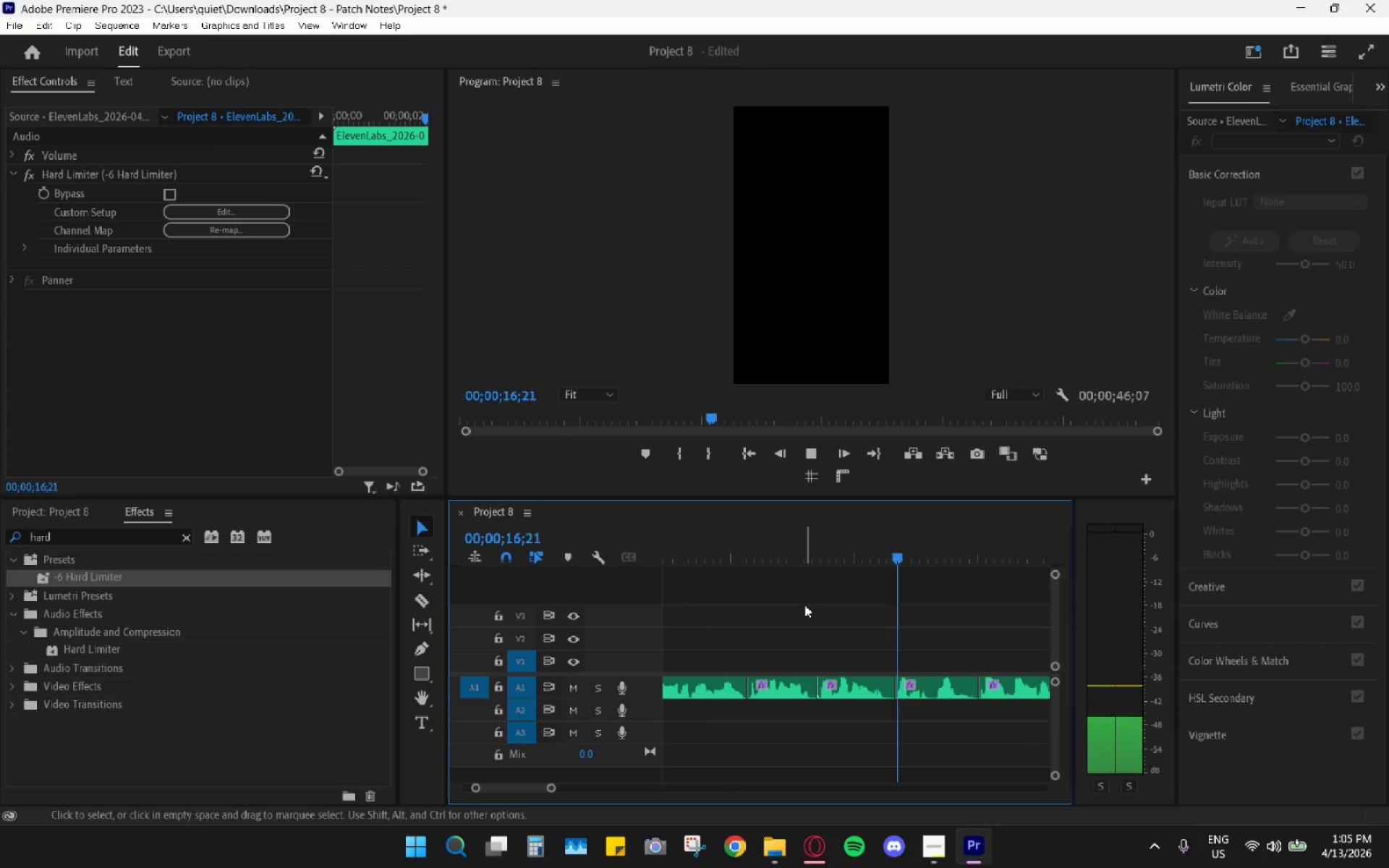 
scroll: coordinate [896, 620], scroll_direction: down, amount: 26.0
 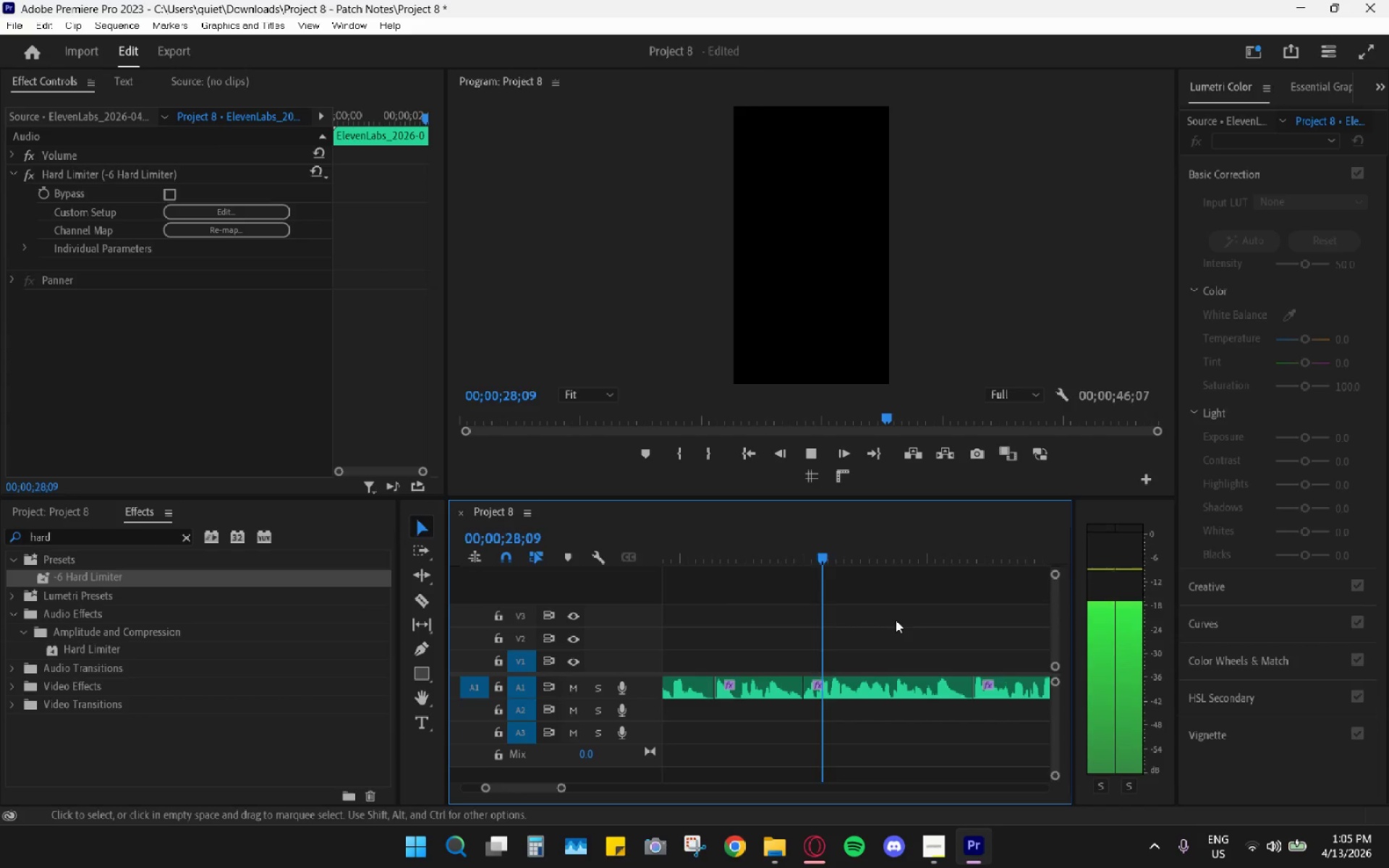 
hold_key(key=AltLeft, duration=0.75)
scroll: coordinate [865, 636], scroll_direction: down, amount: 14.0
 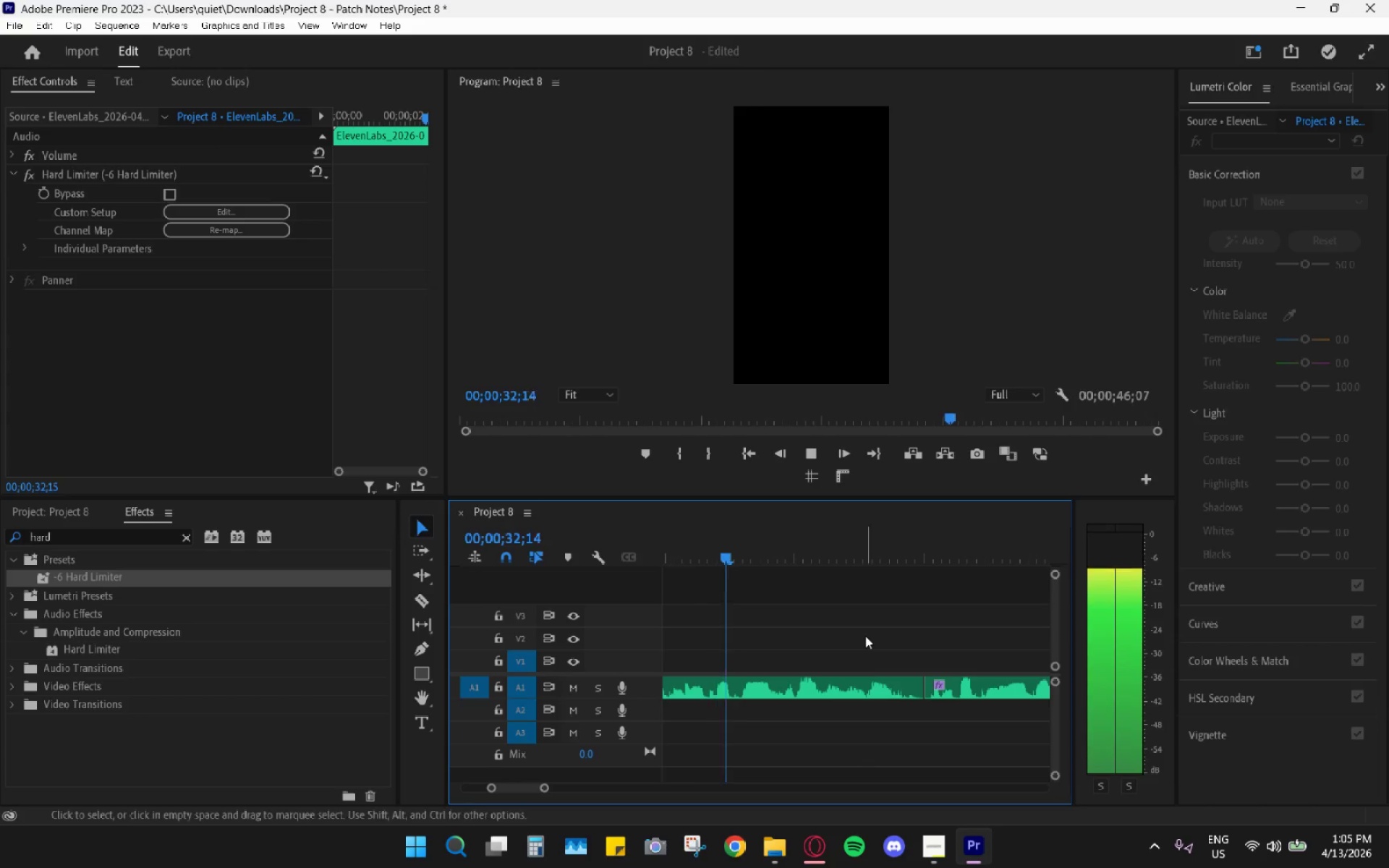 
hold_key(key=AltLeft, duration=0.48)
 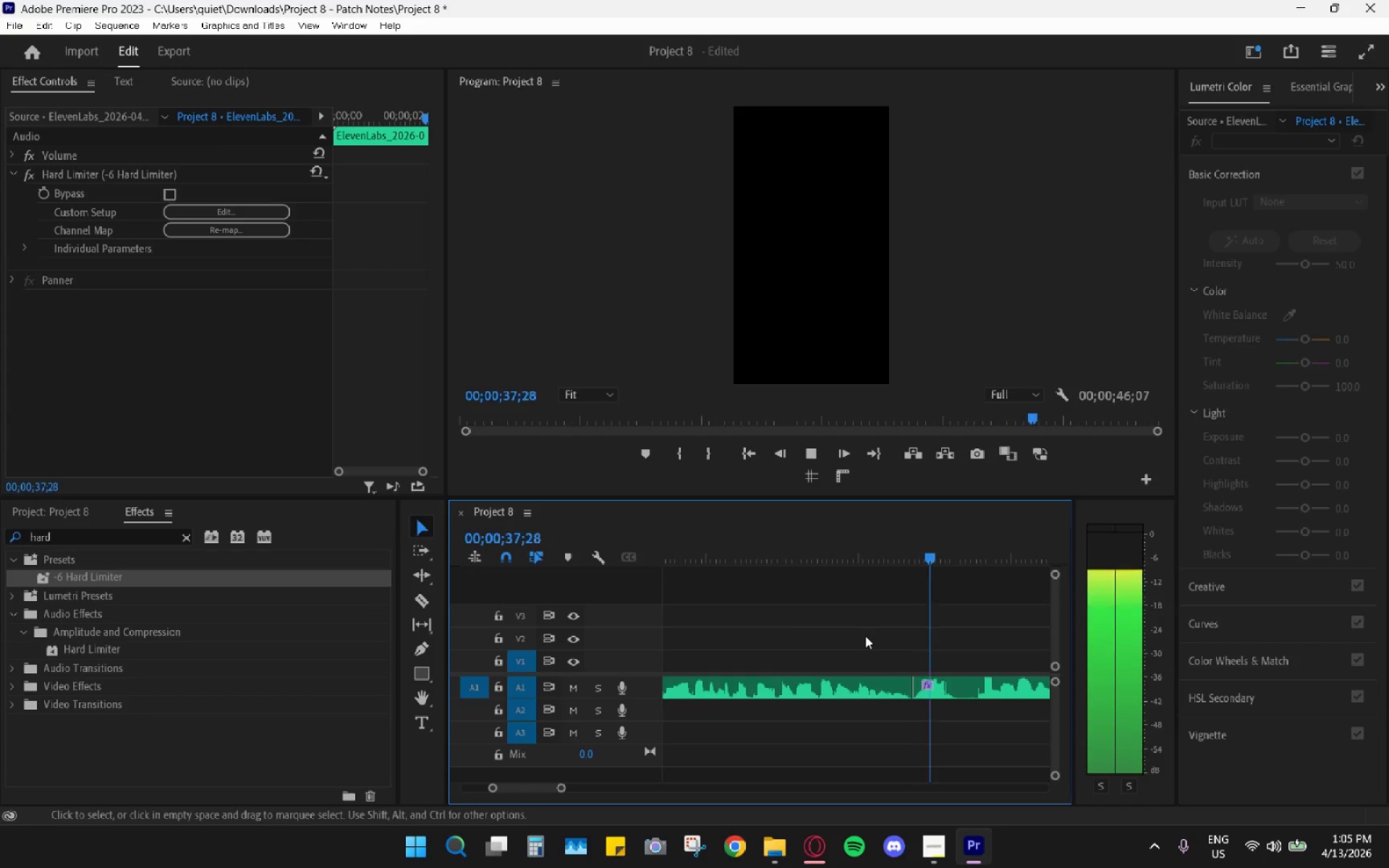 
hold_key(key=AltLeft, duration=0.55)
scroll: coordinate [891, 623], scroll_direction: down, amount: 12.0
 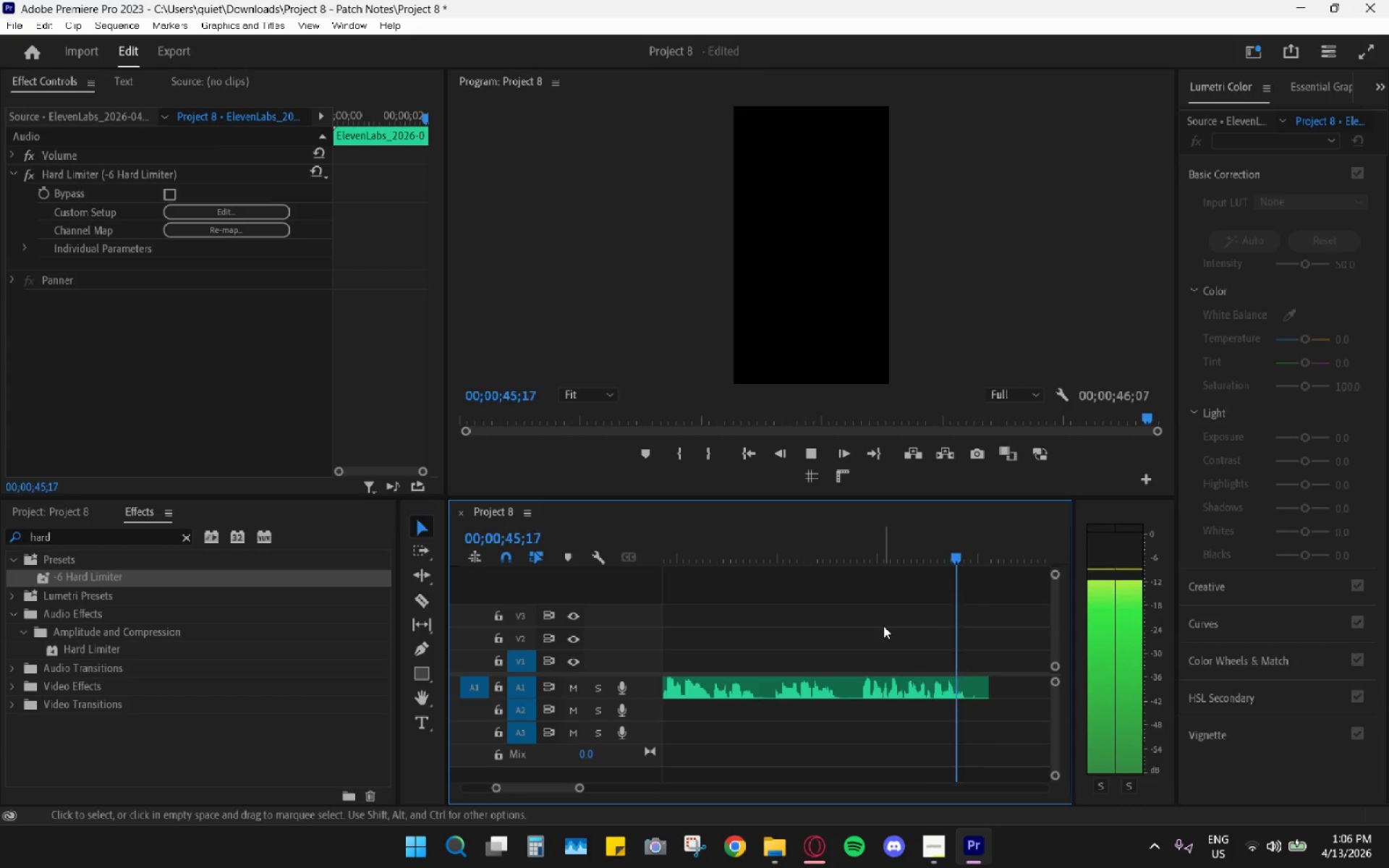 
key(Space)
 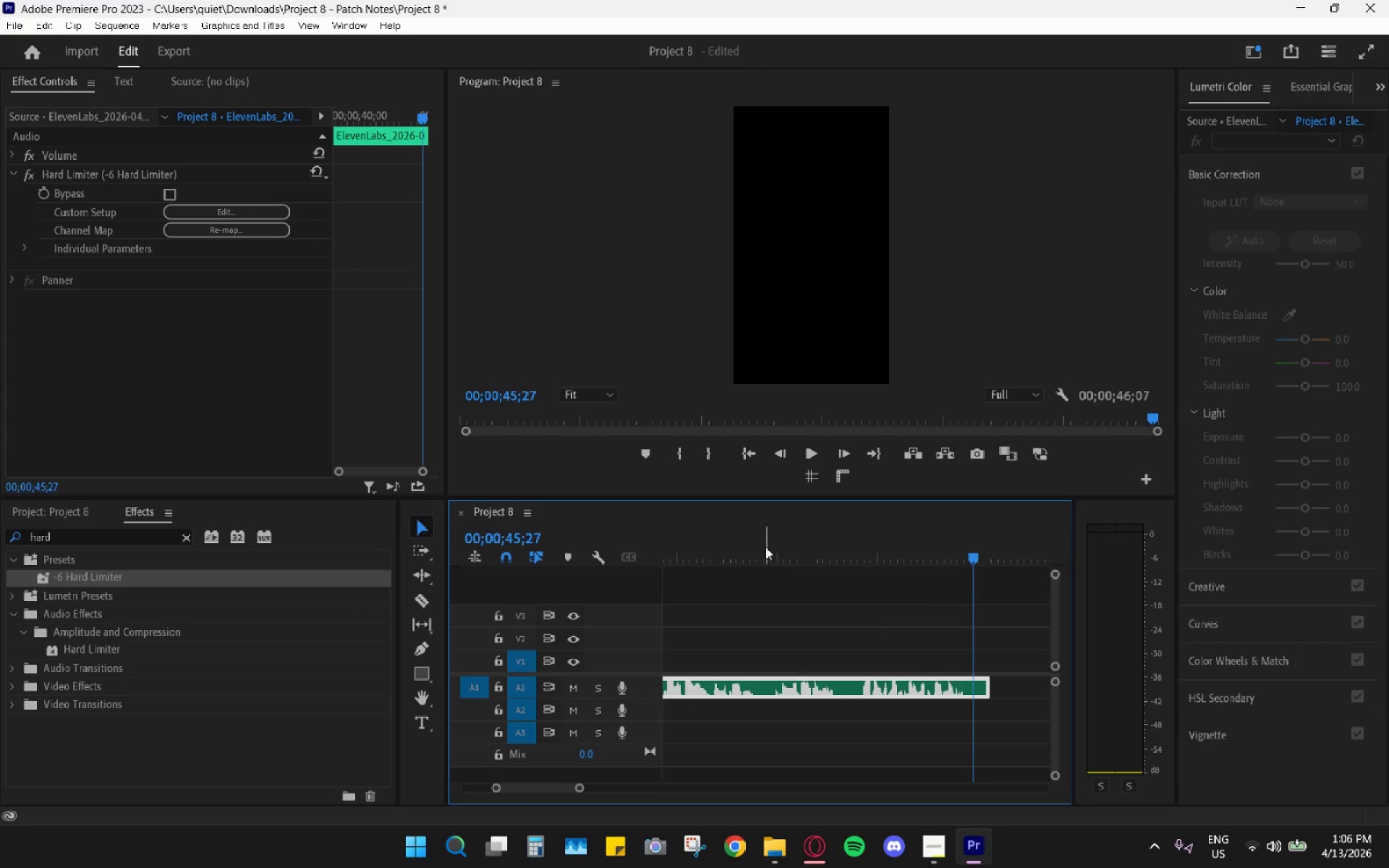 
left_click_drag(start_coordinate=[747, 553], to_coordinate=[719, 551])
 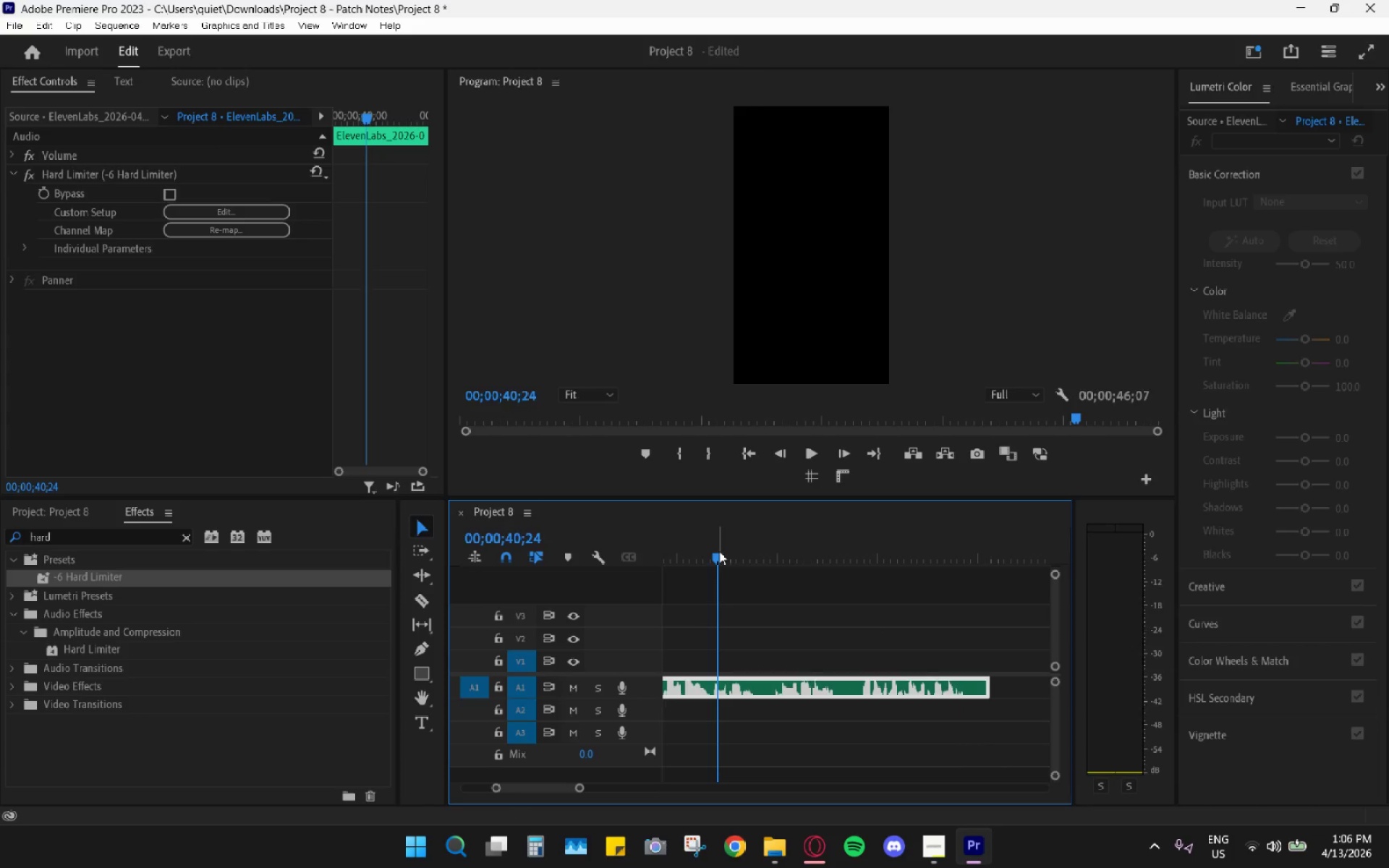 
key(Space)
 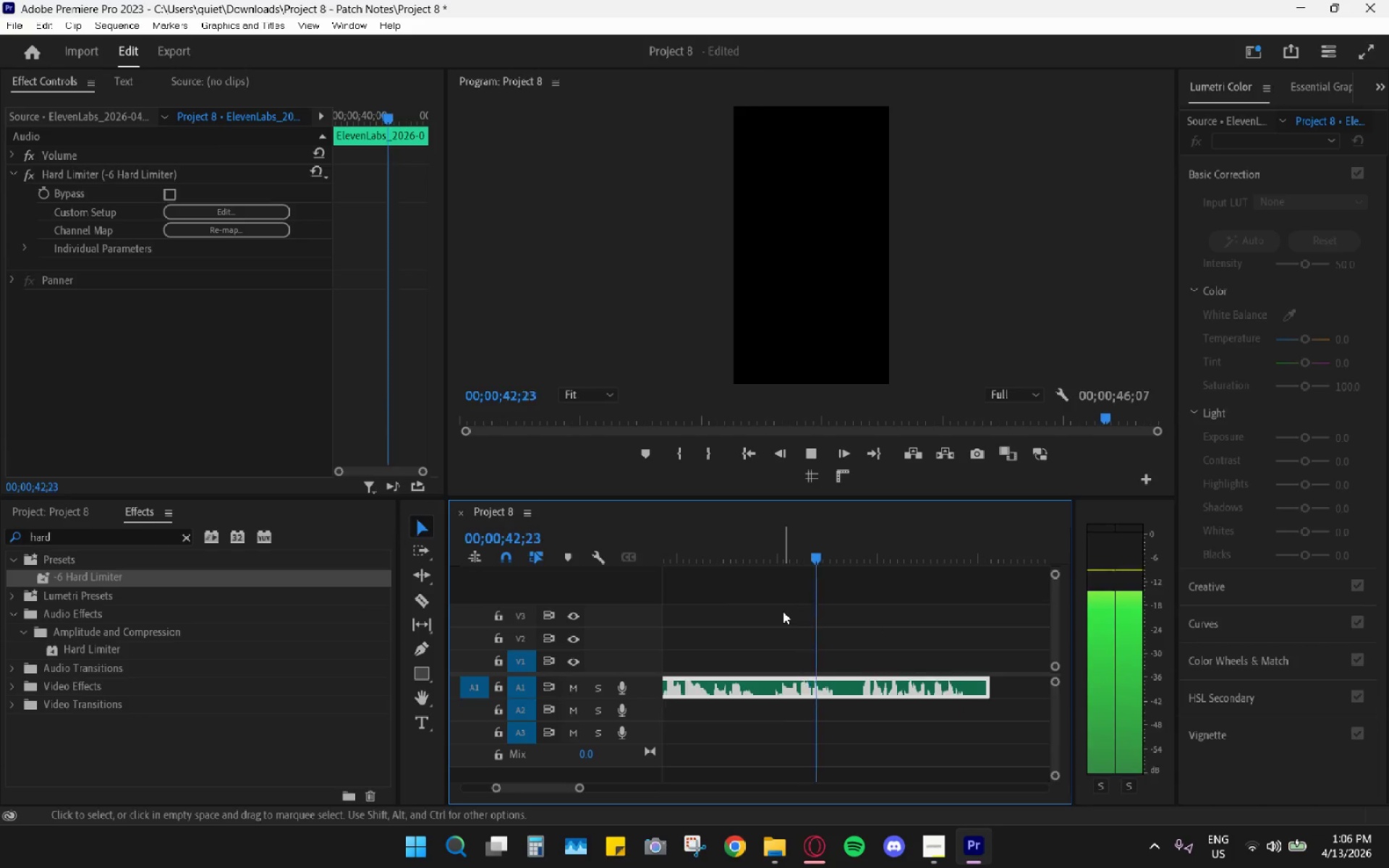 
key(Space)
 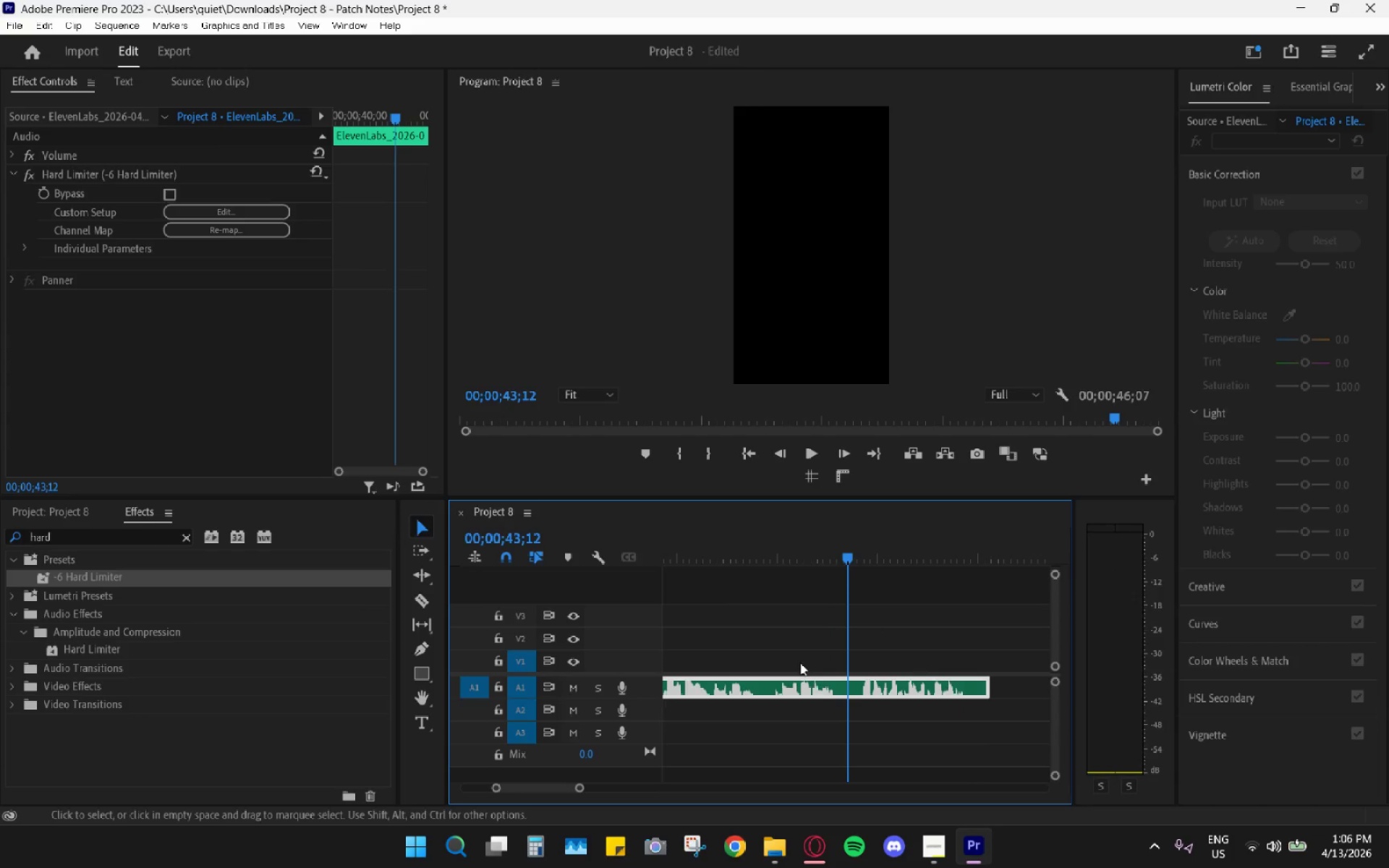 
hold_key(key=AltLeft, duration=0.7)
scroll: coordinate [906, 693], scroll_direction: up, amount: 11.0
 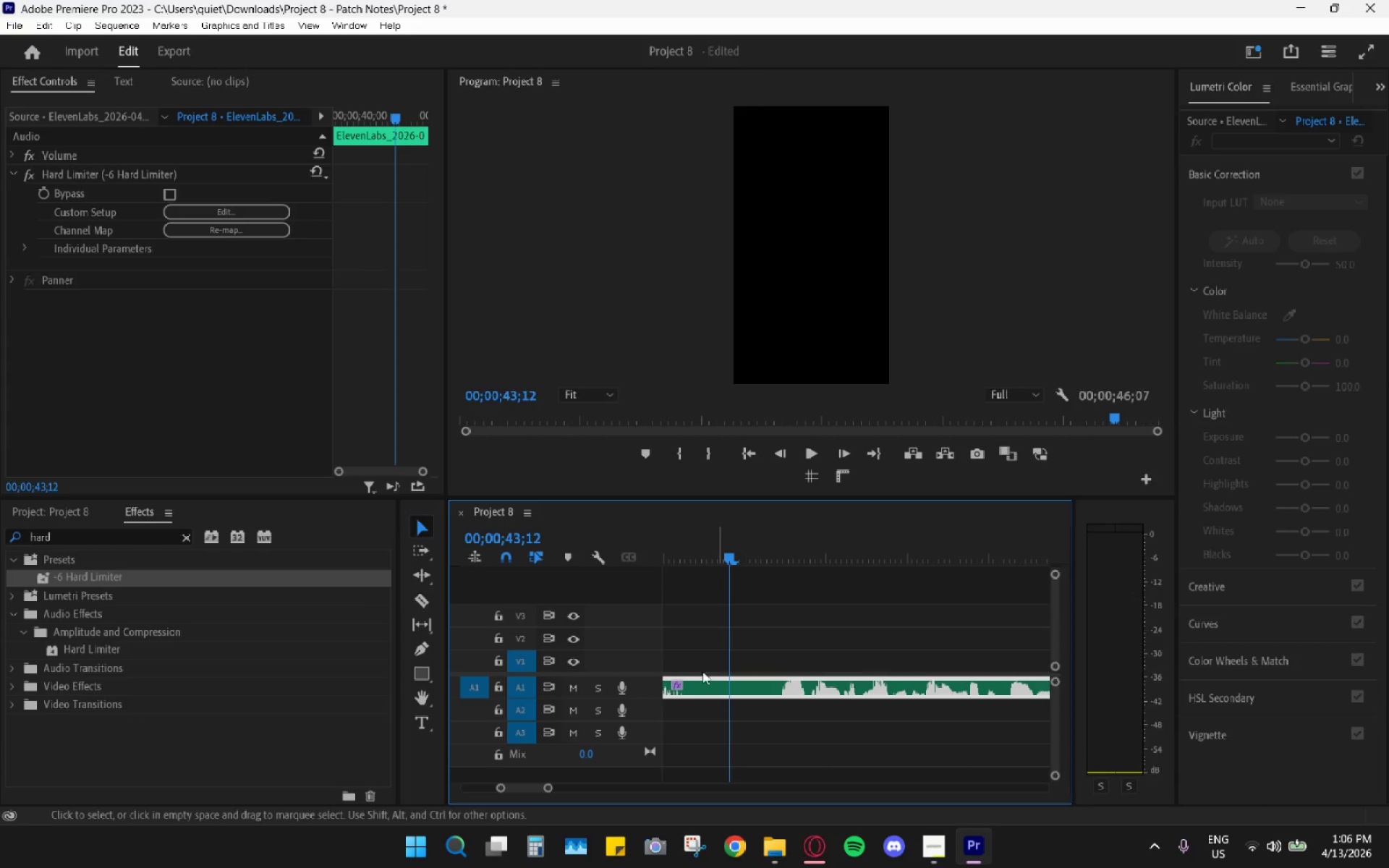 
key(C)
 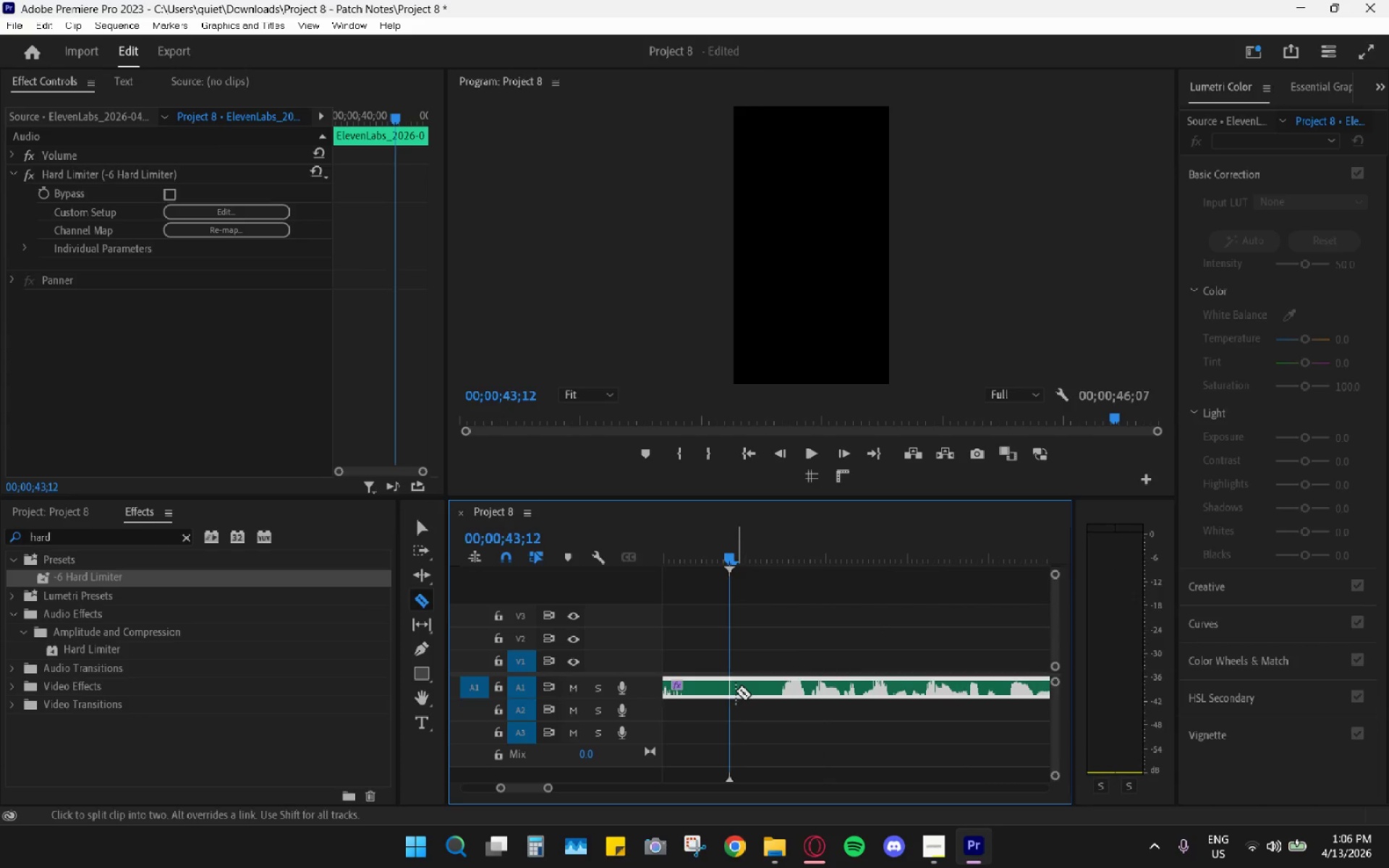 
left_click([729, 689])
 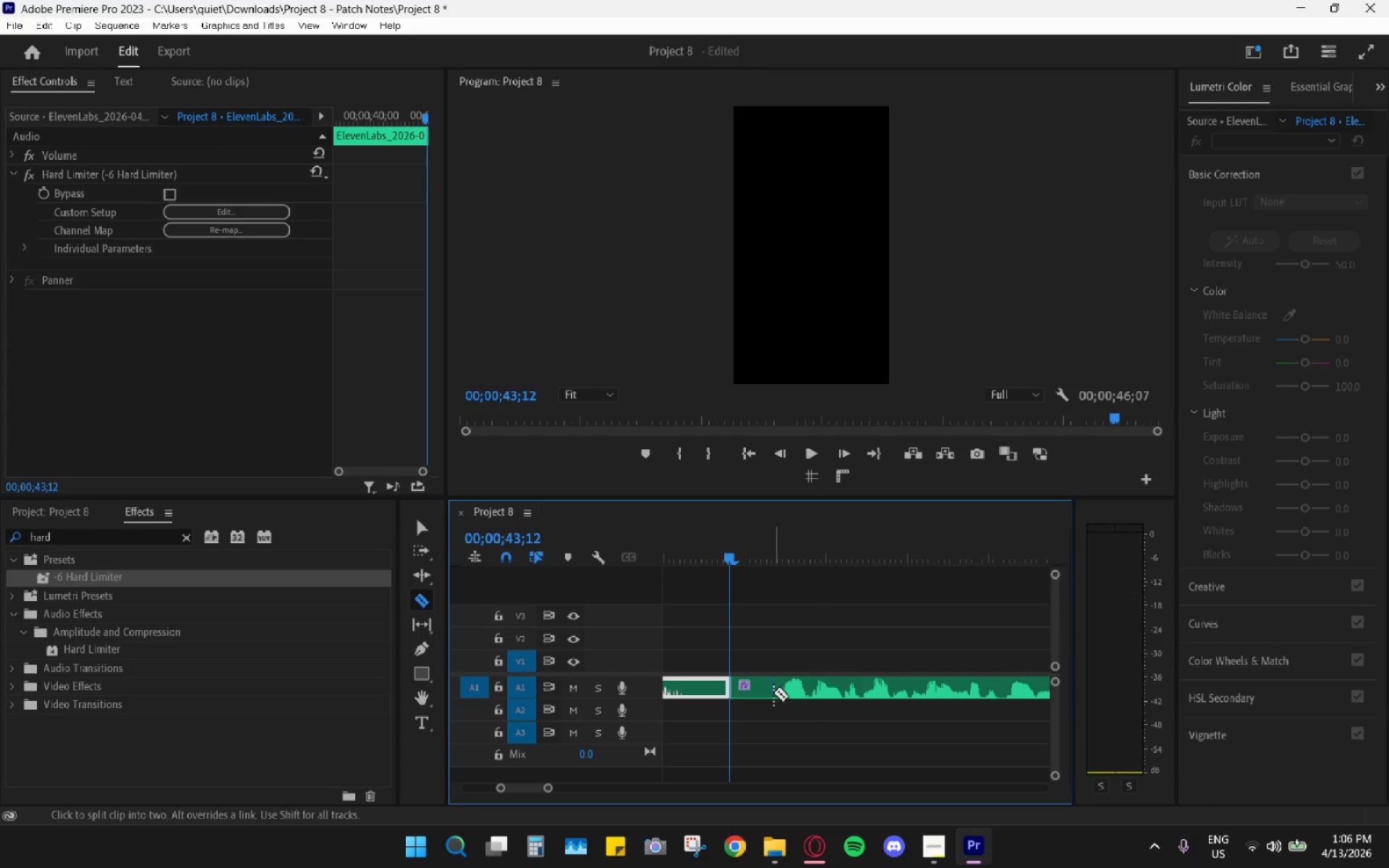 
left_click([775, 694])
 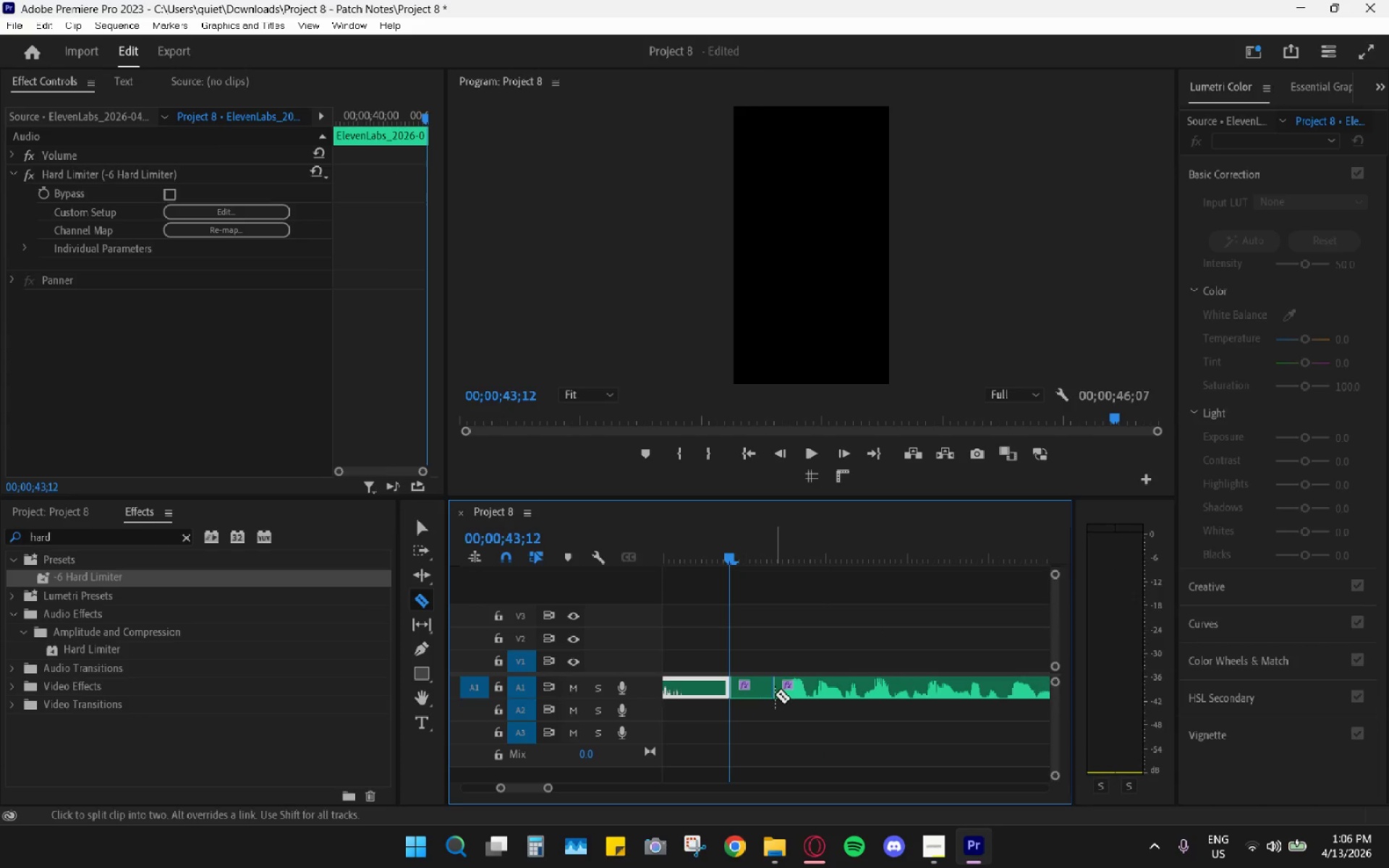 
type(vh)
 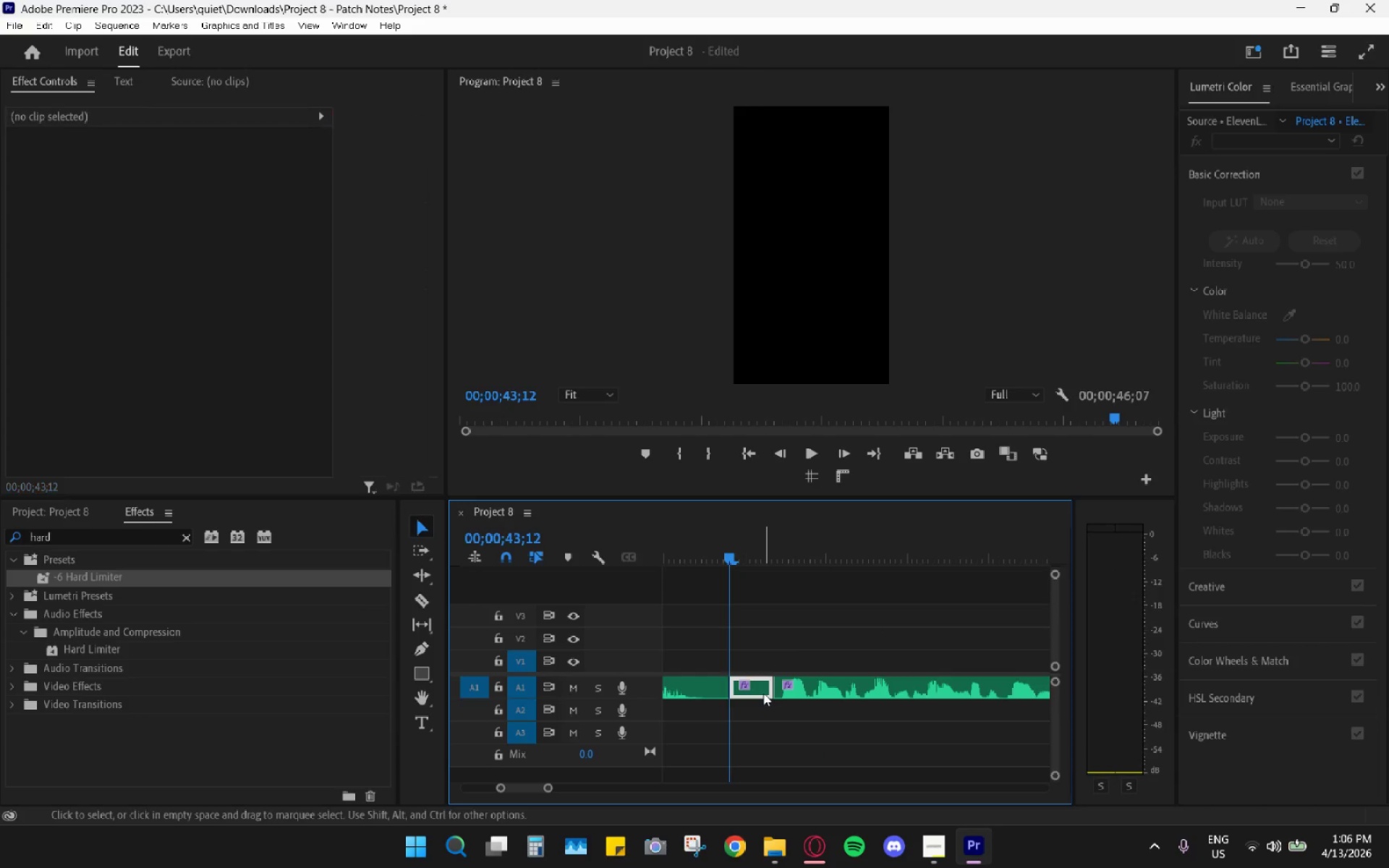 
left_click([763, 693])
 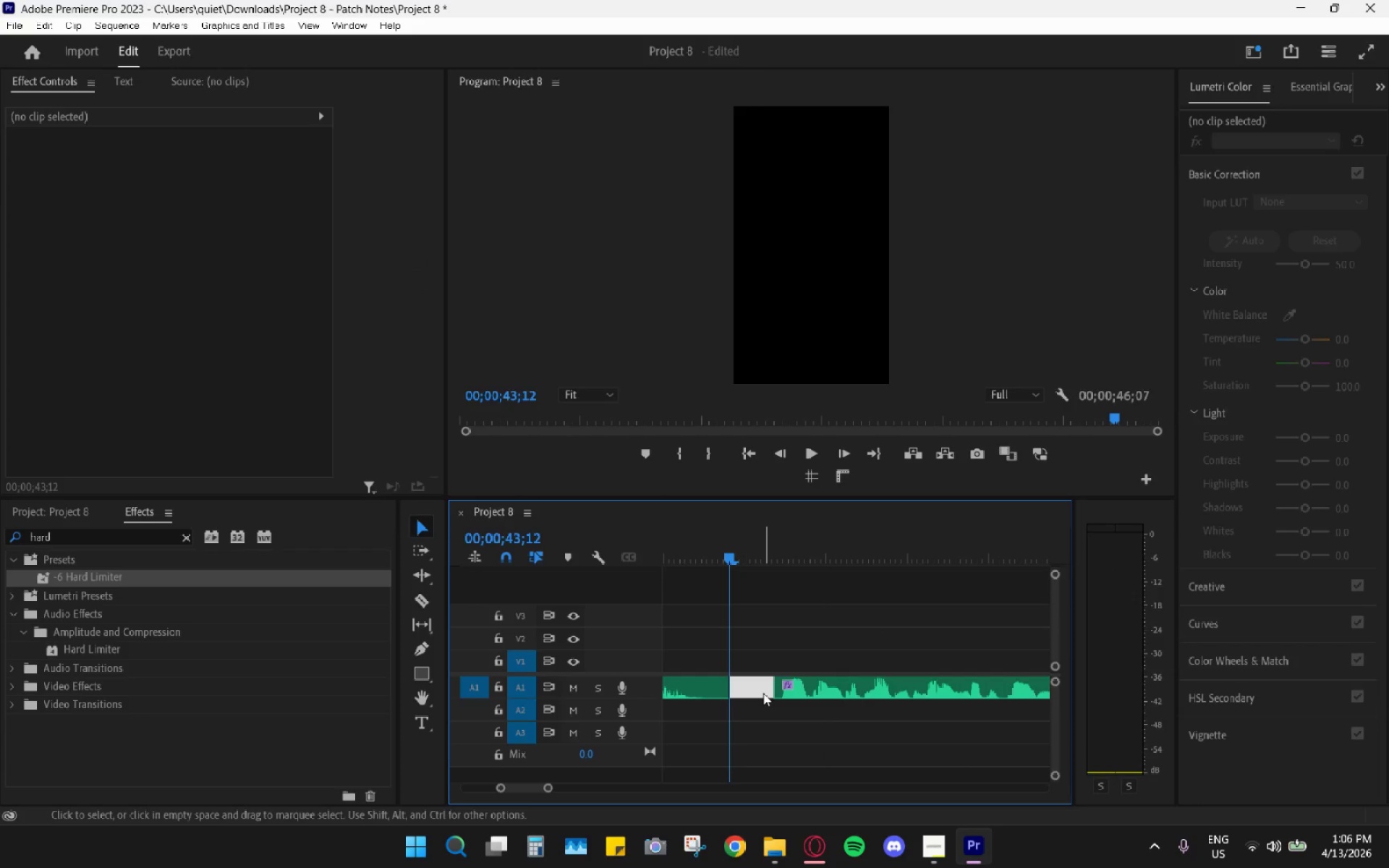 
key(H)
 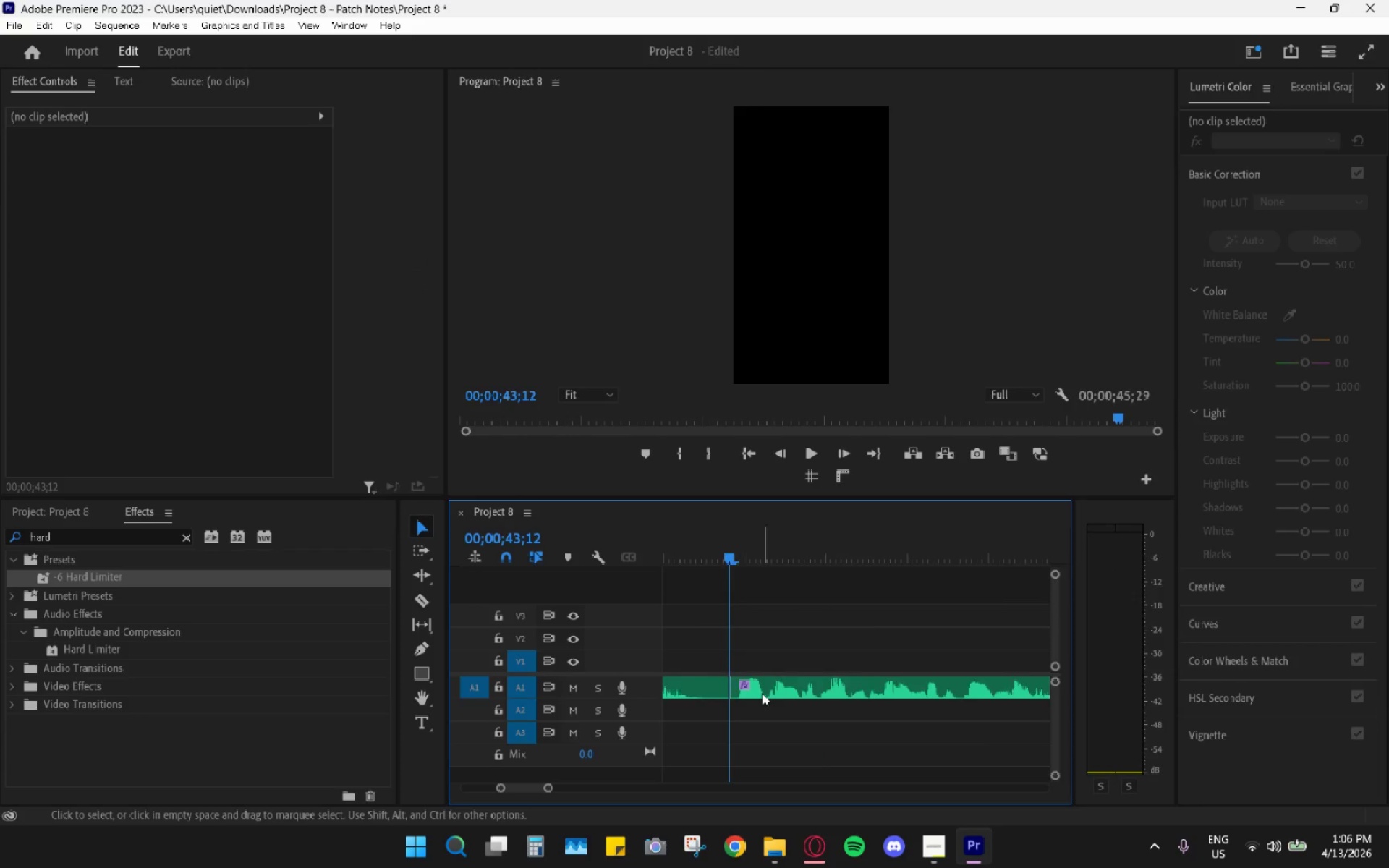 
scroll: coordinate [762, 693], scroll_direction: up, amount: 18.0
 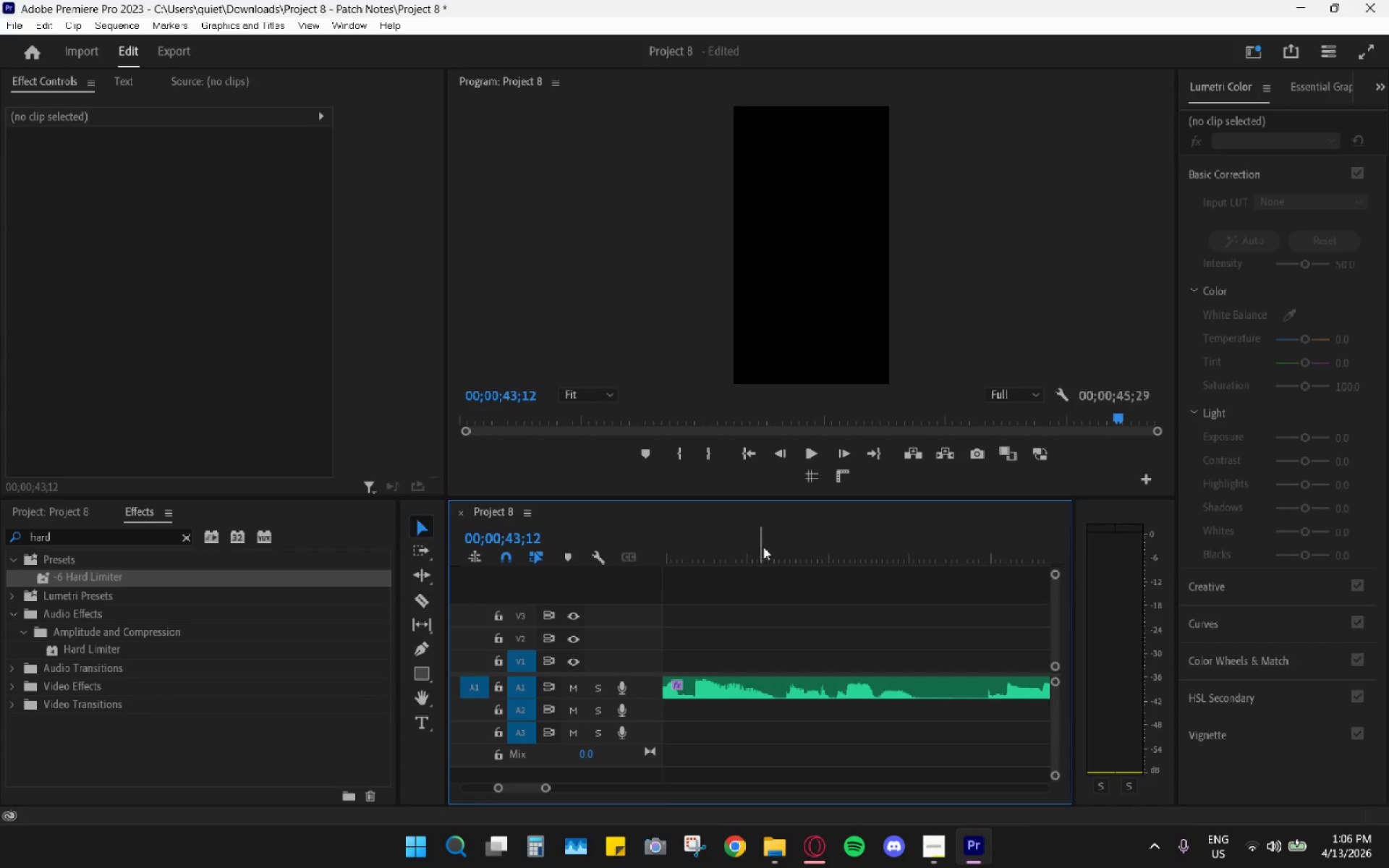 
key(Space)
 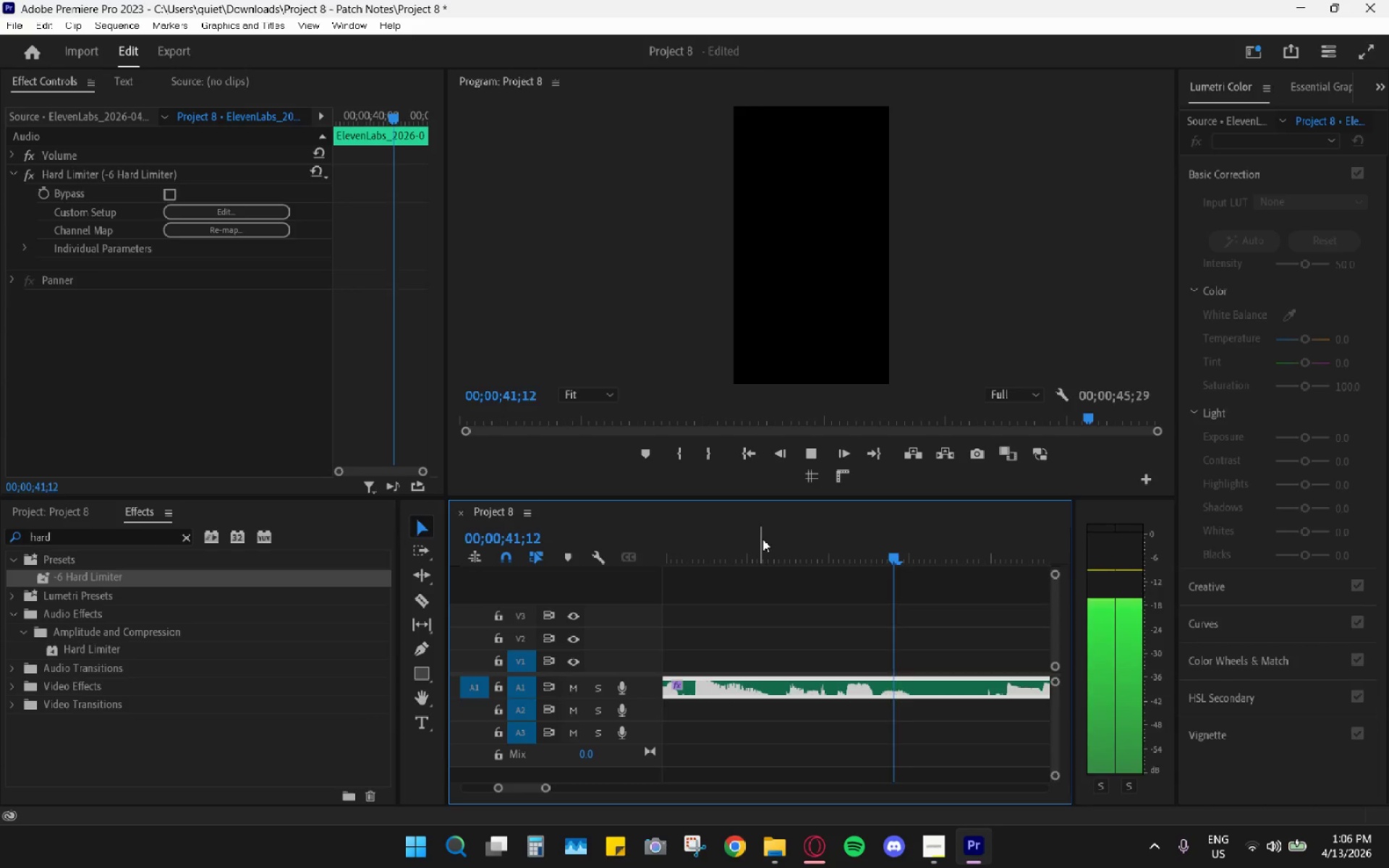 
key(Space)
 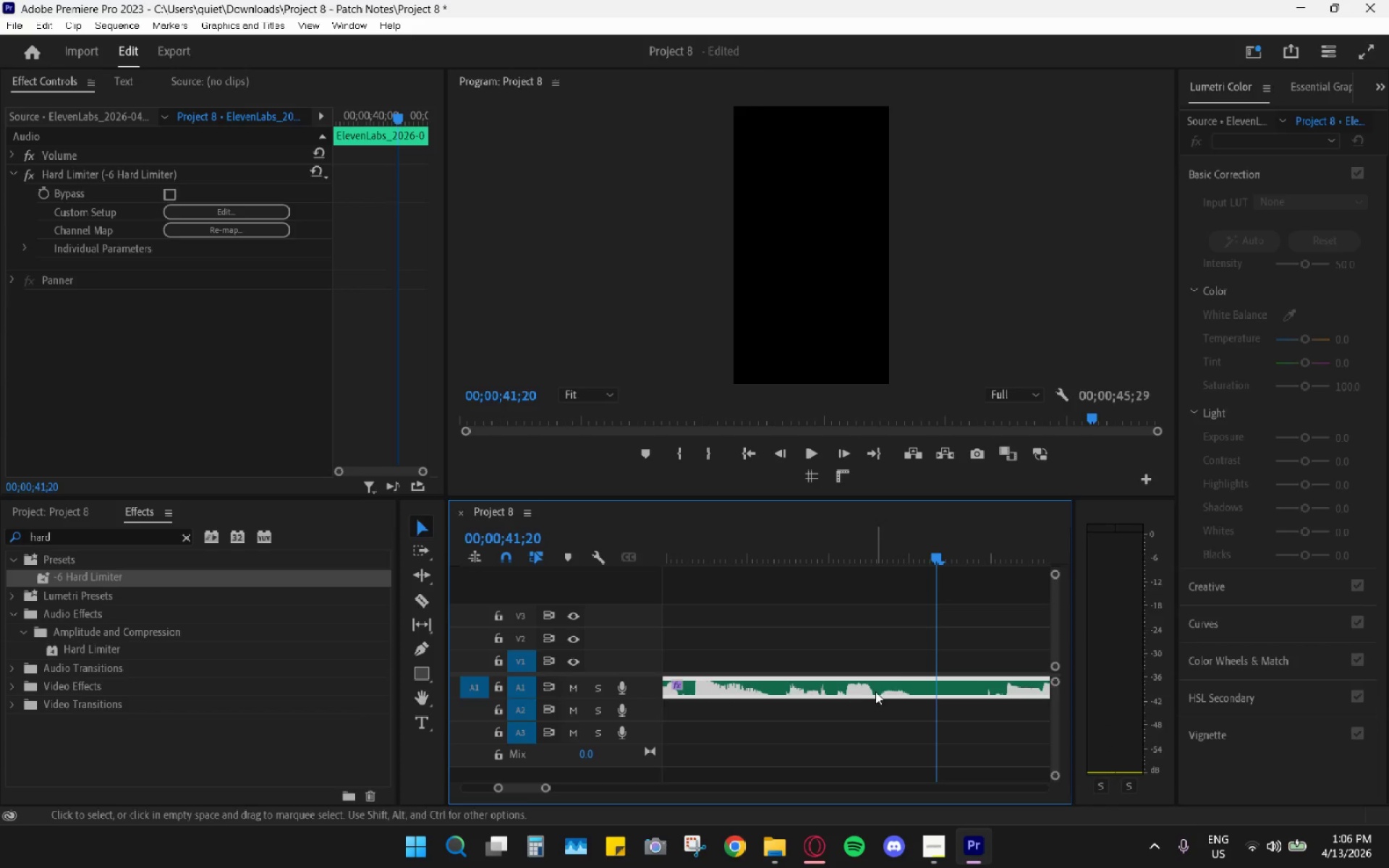 
type(cv)
 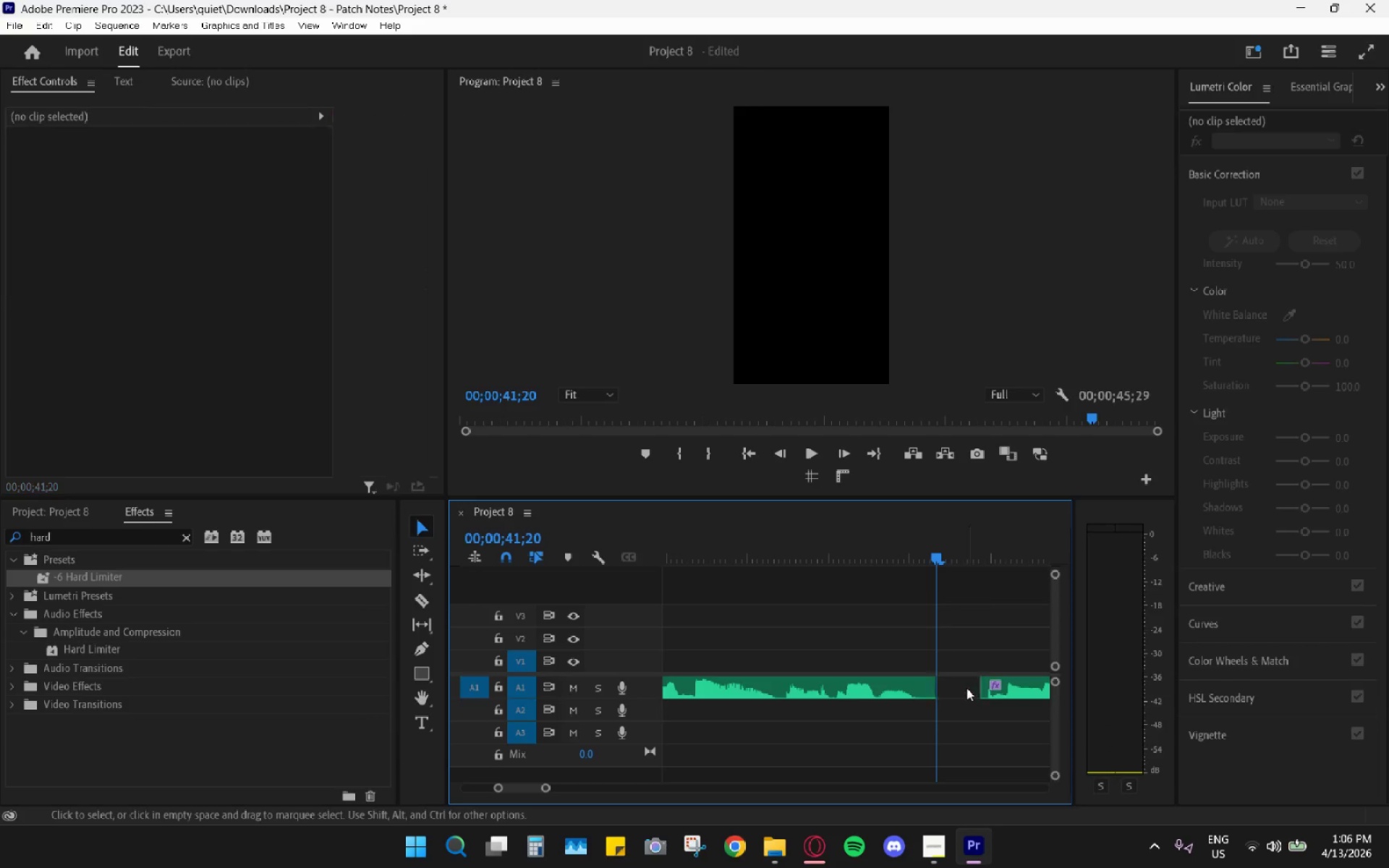 
left_click_drag(start_coordinate=[933, 689], to_coordinate=[940, 692])
 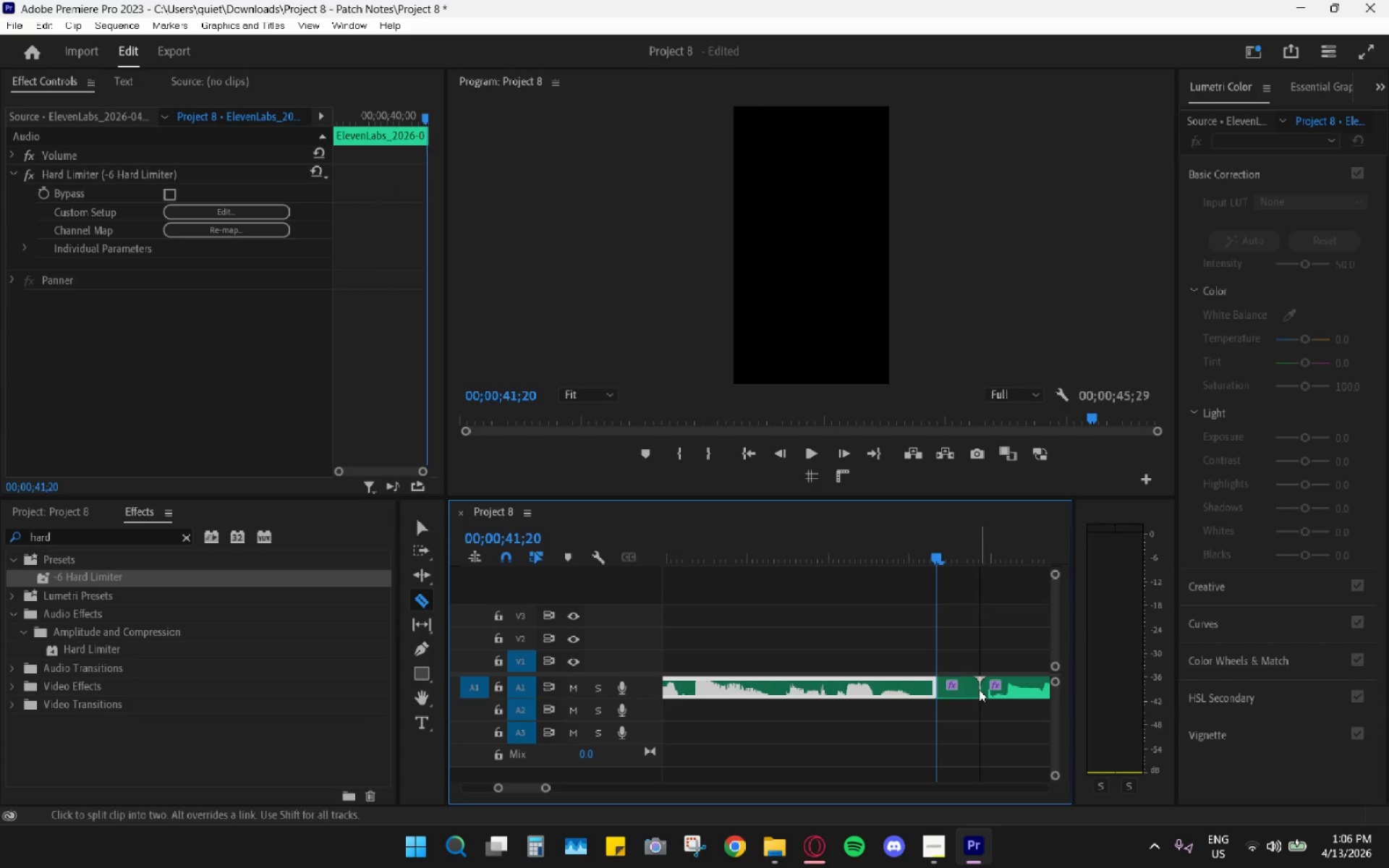 
double_click([968, 691])
 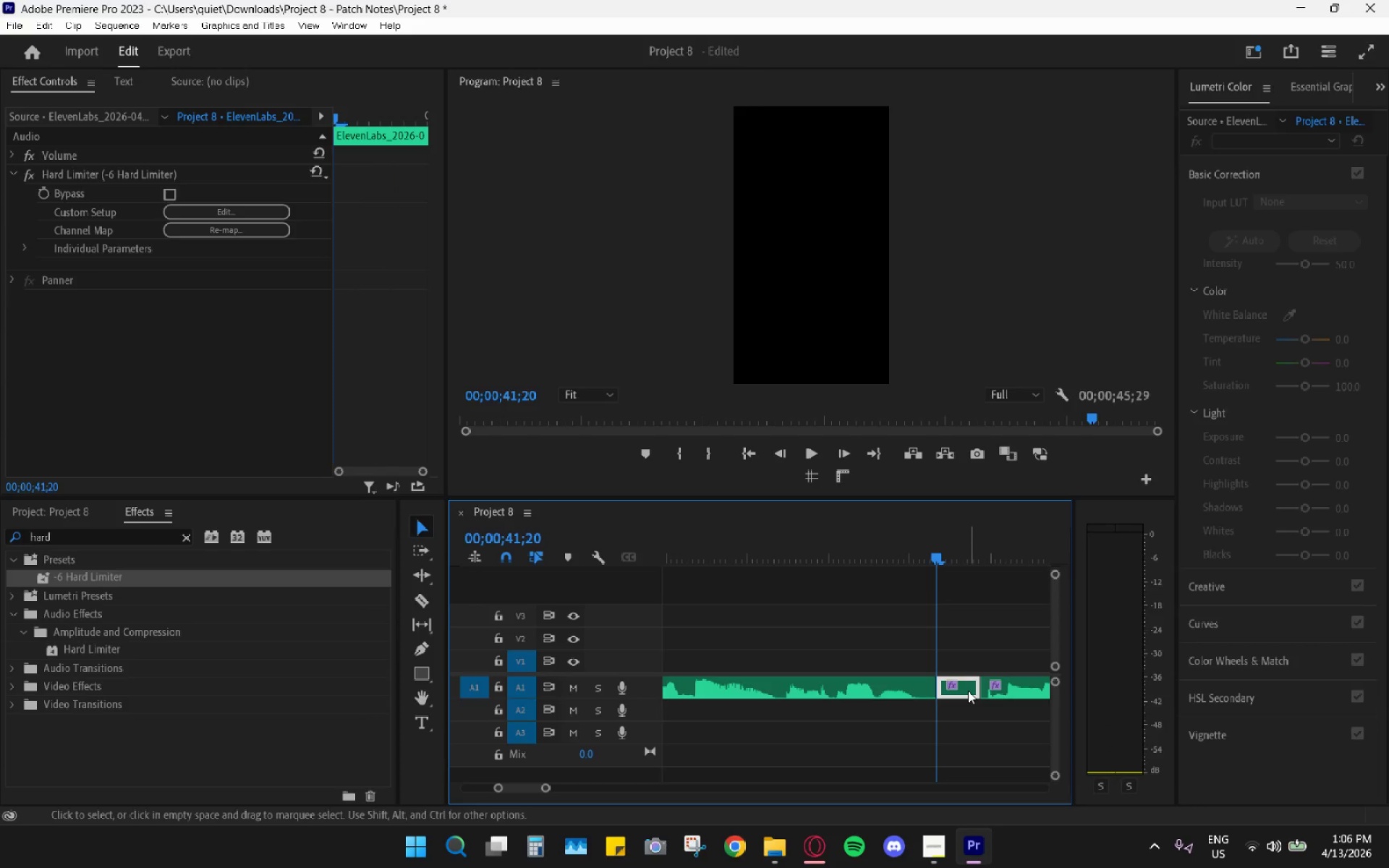 
key(H)
 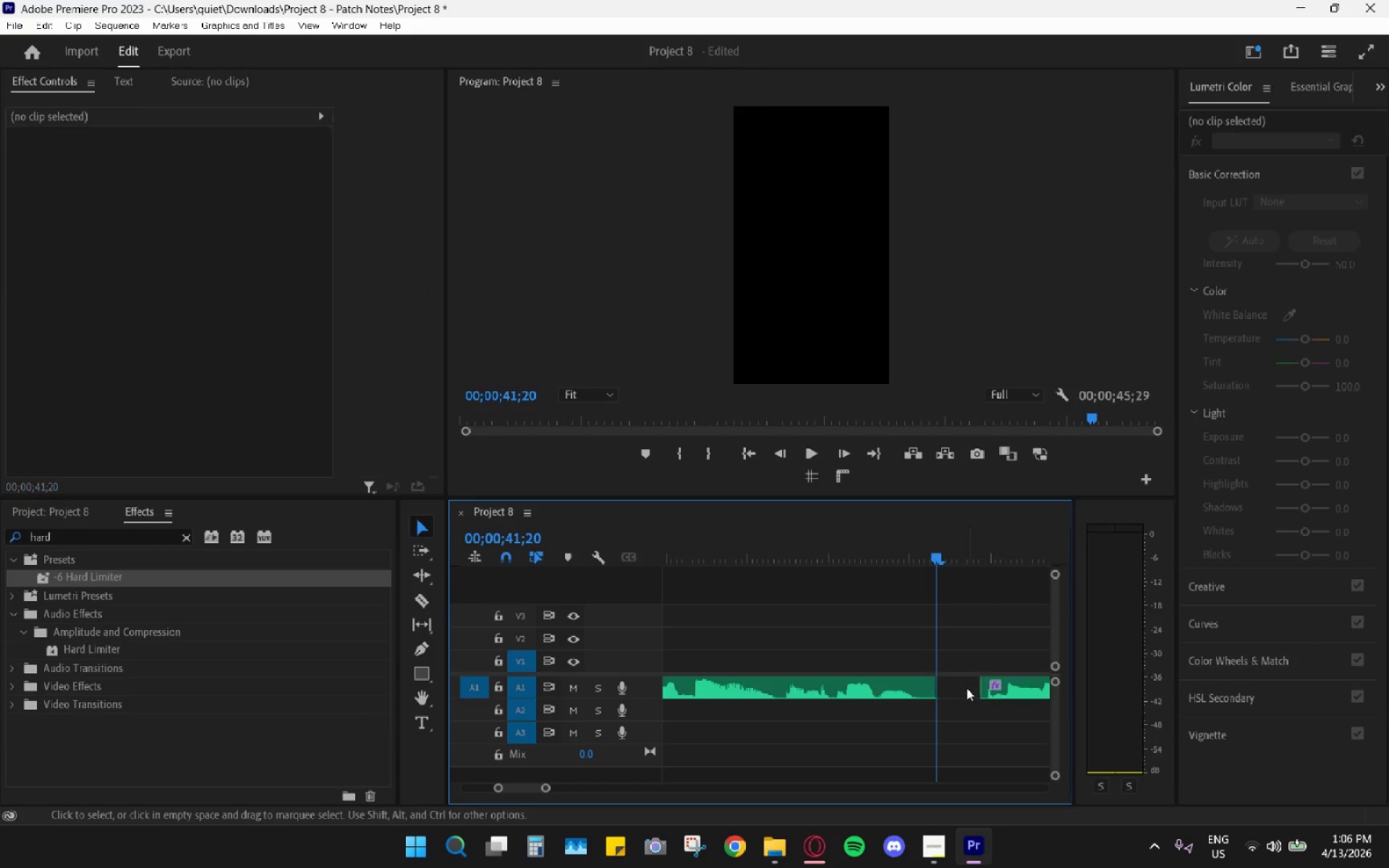 
triple_click([967, 687])
 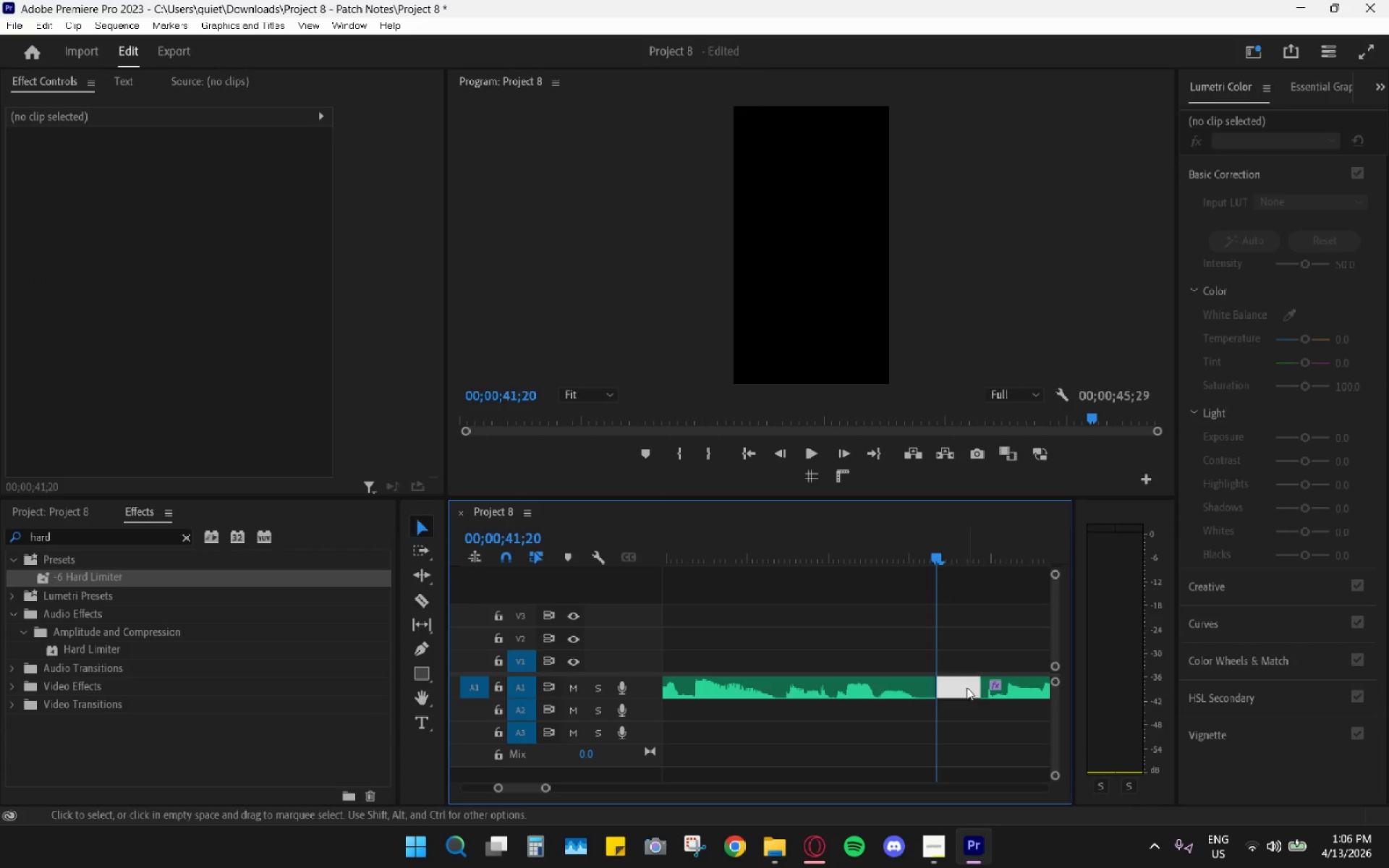 
key(H)
 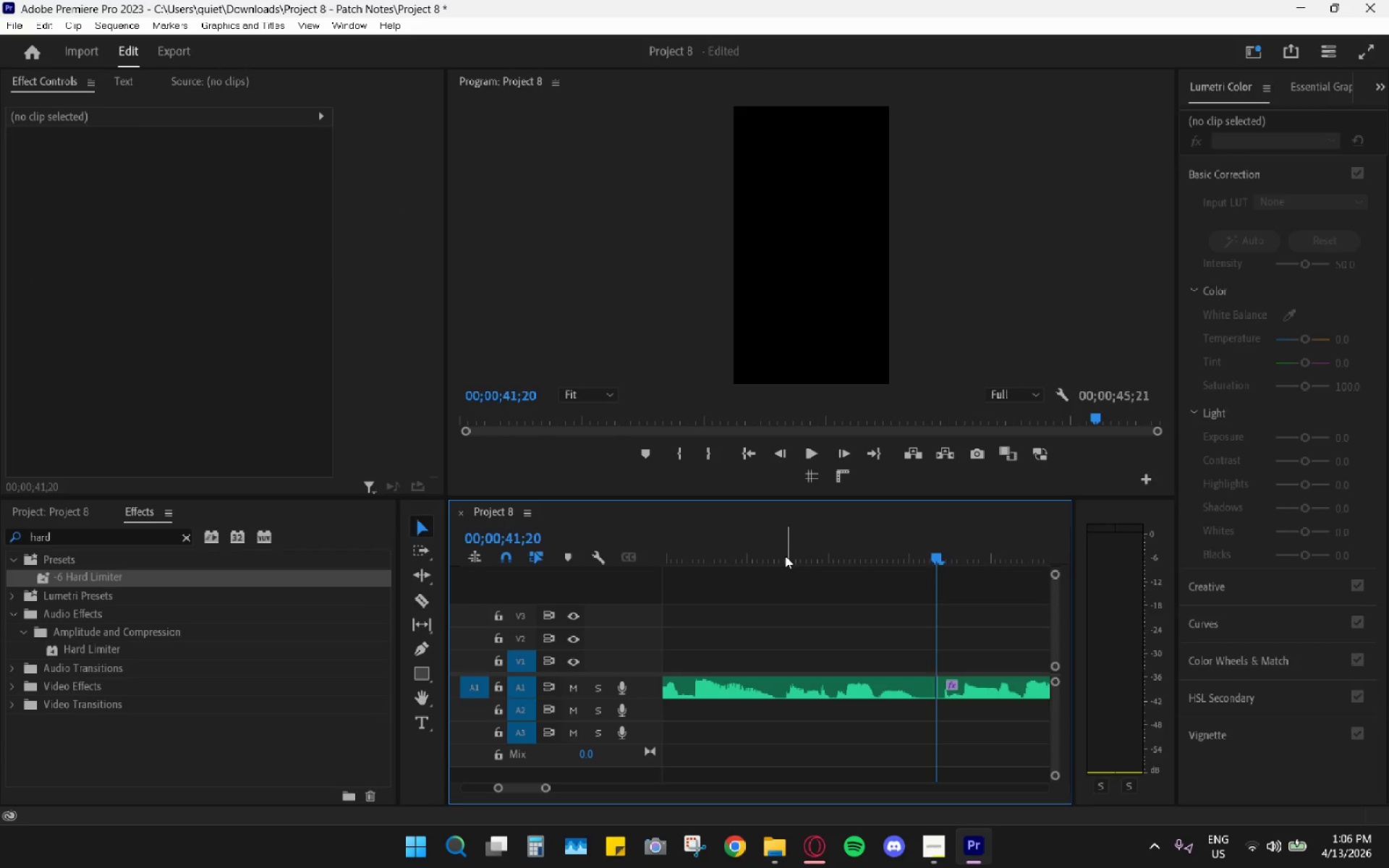 
left_click([785, 556])
 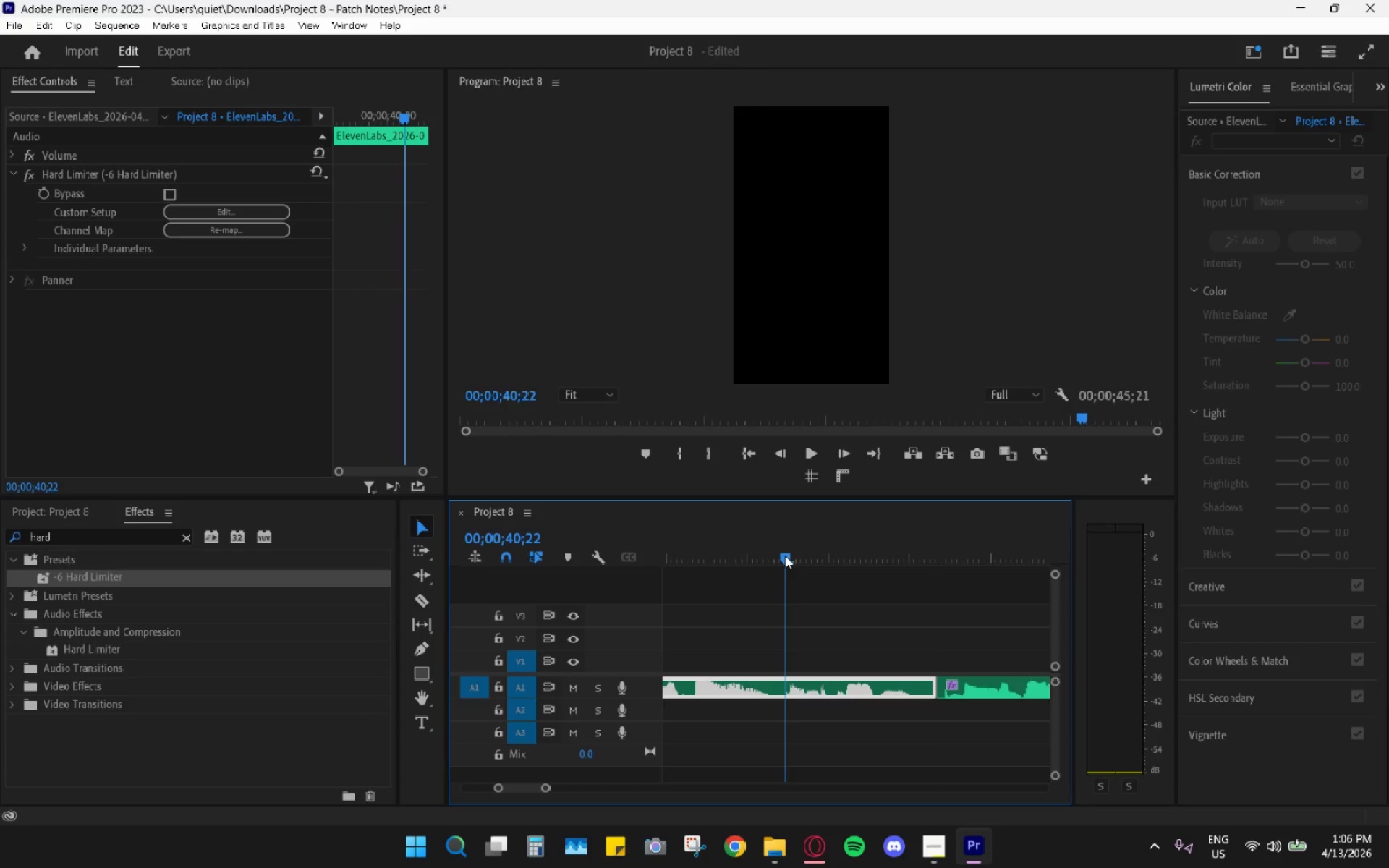 
key(Space)
 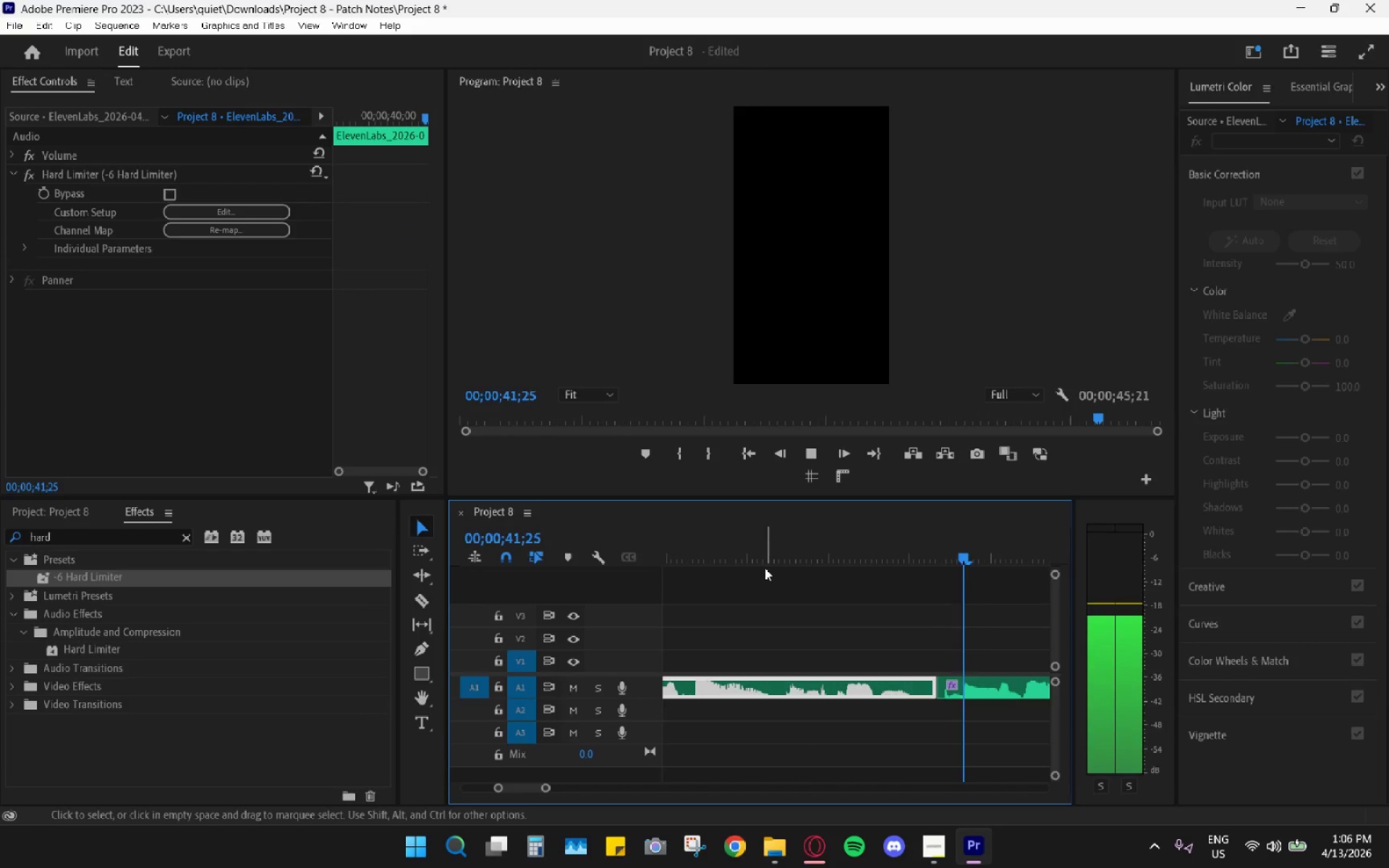 
hold_key(key=AltLeft, duration=0.67)
 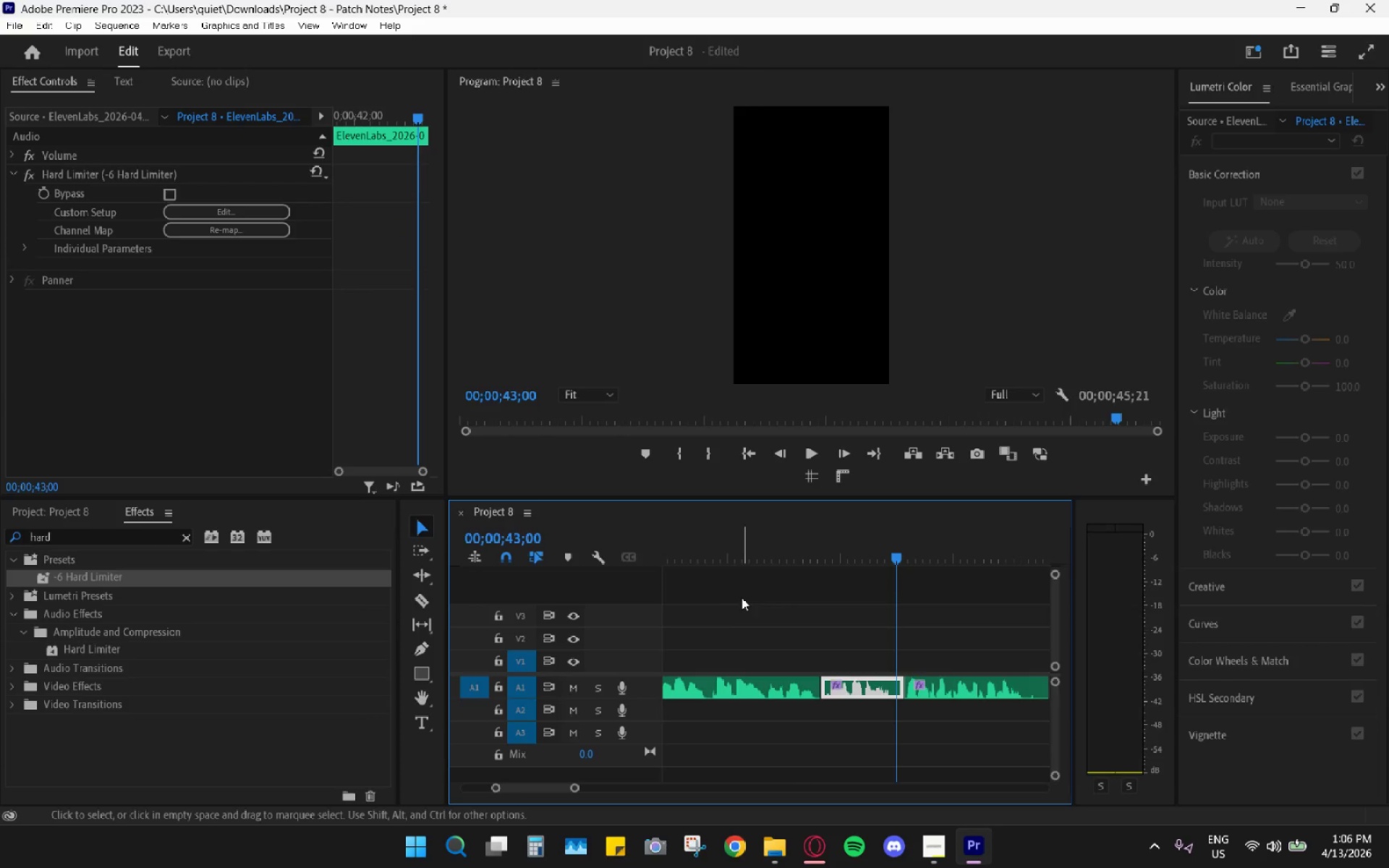 
key(Space)
 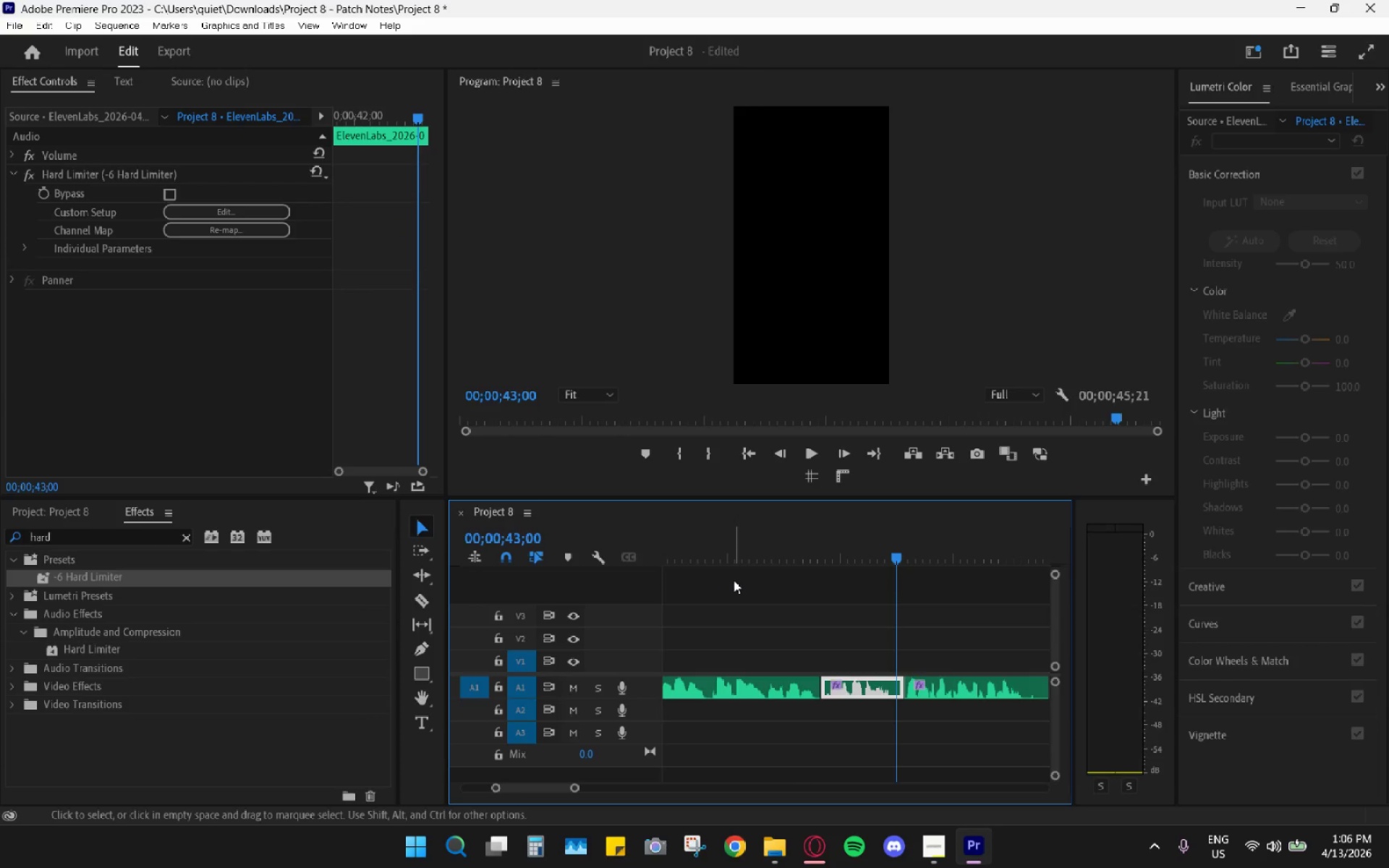 
scroll: coordinate [760, 585], scroll_direction: down, amount: 10.0
 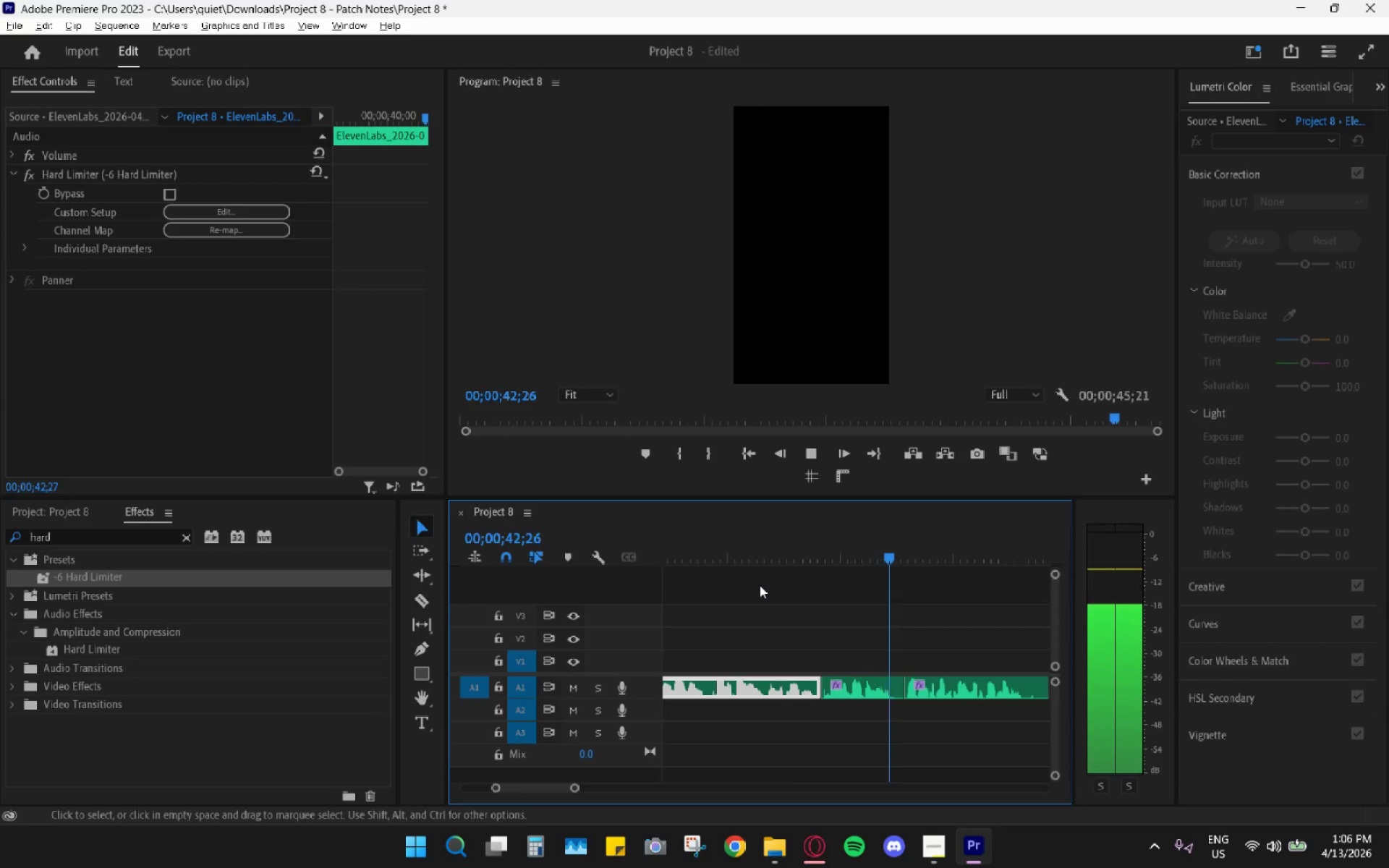 
key(Space)
 